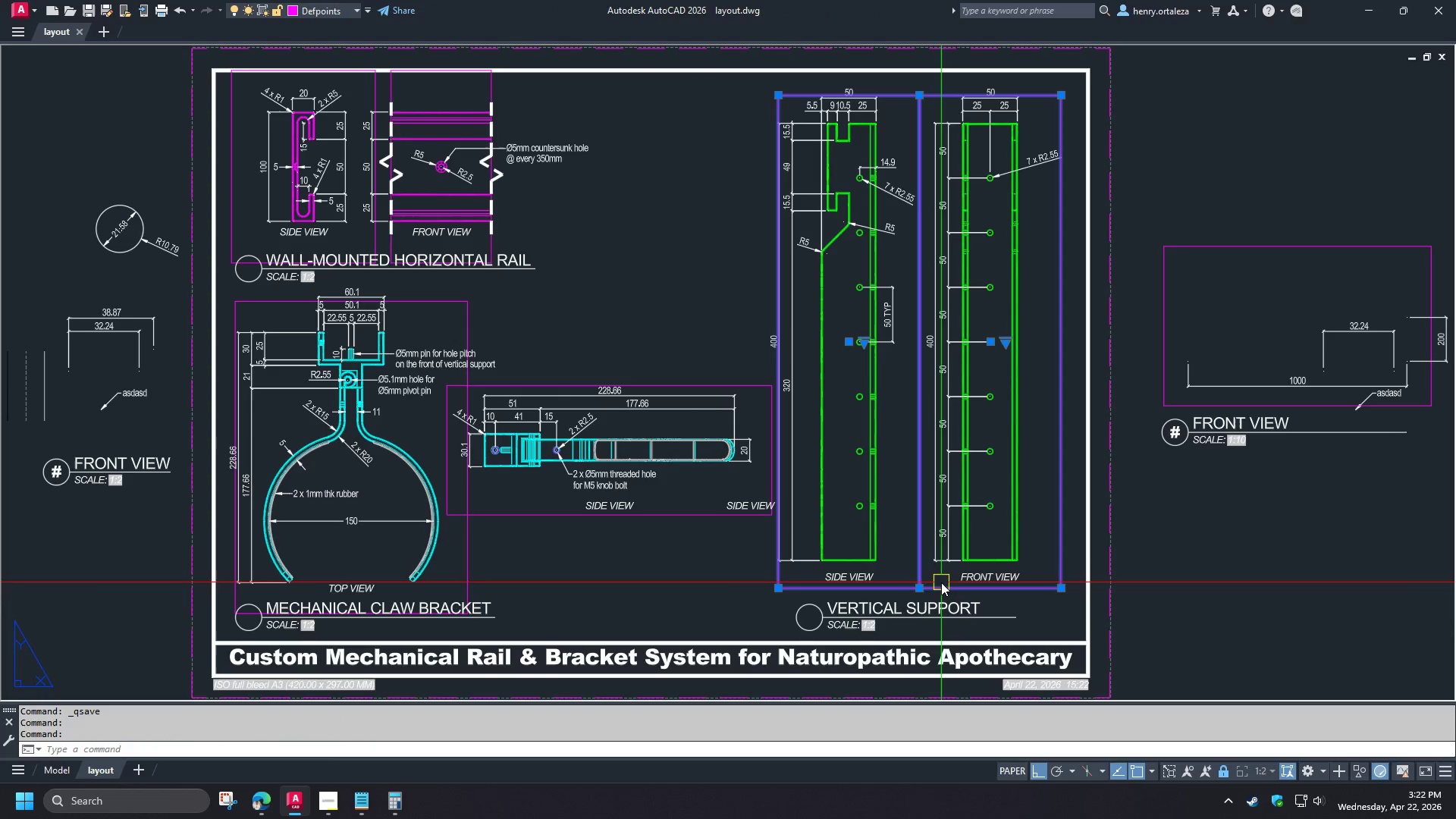 
scroll: coordinate [594, 529], scroll_direction: down, amount: 1.0
 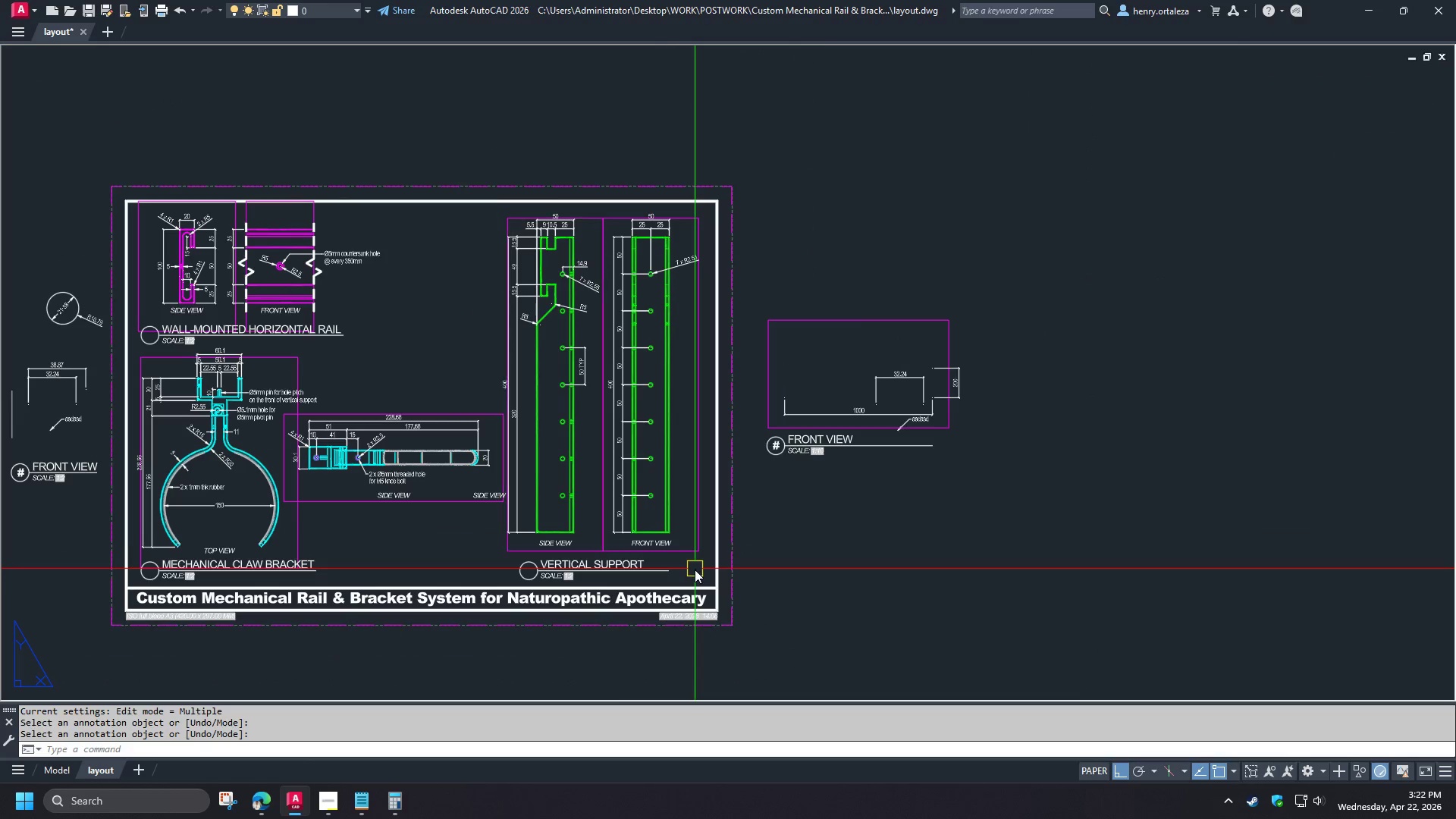 
key(Control+1)
 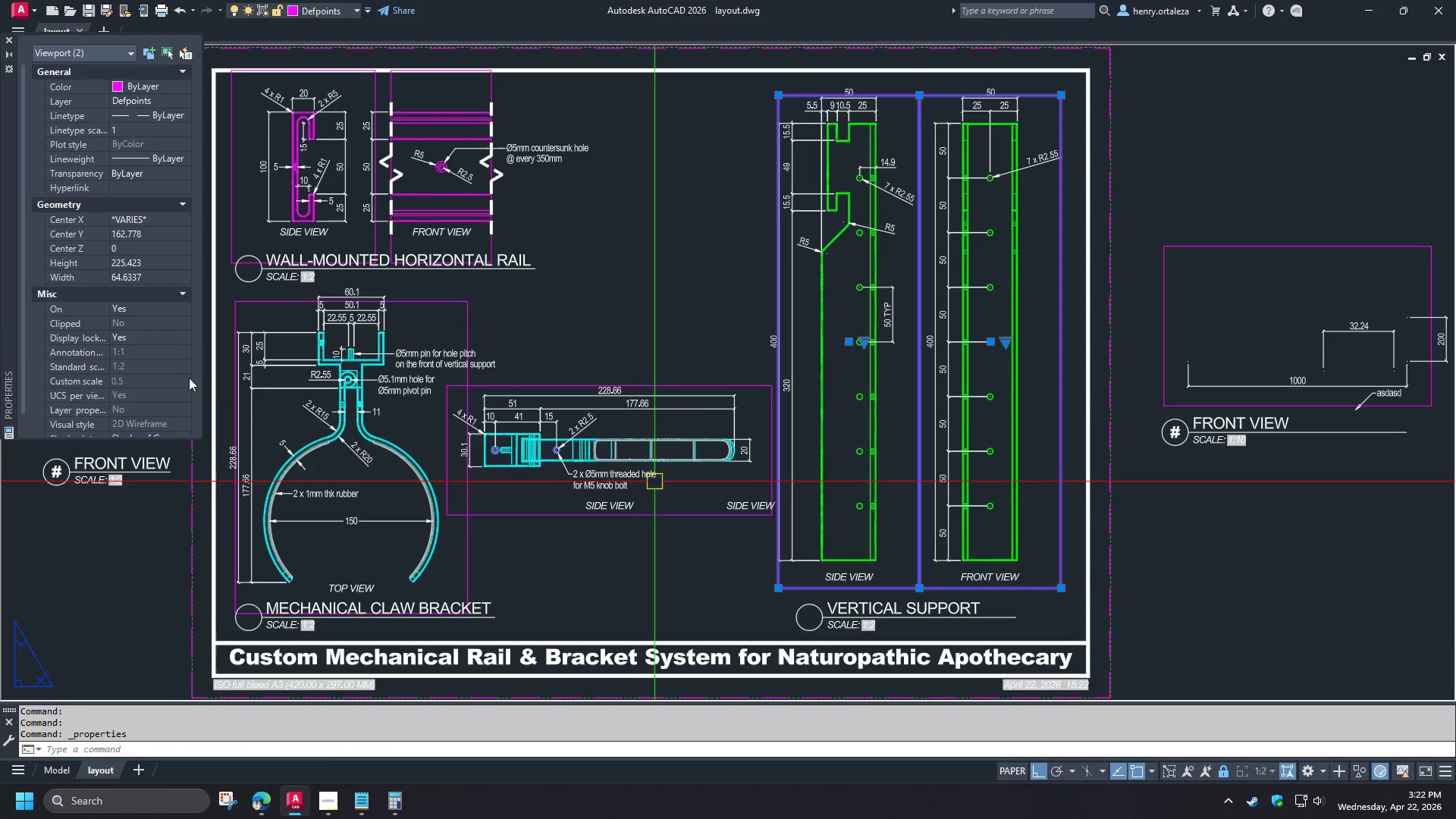 
key(Control+1)
 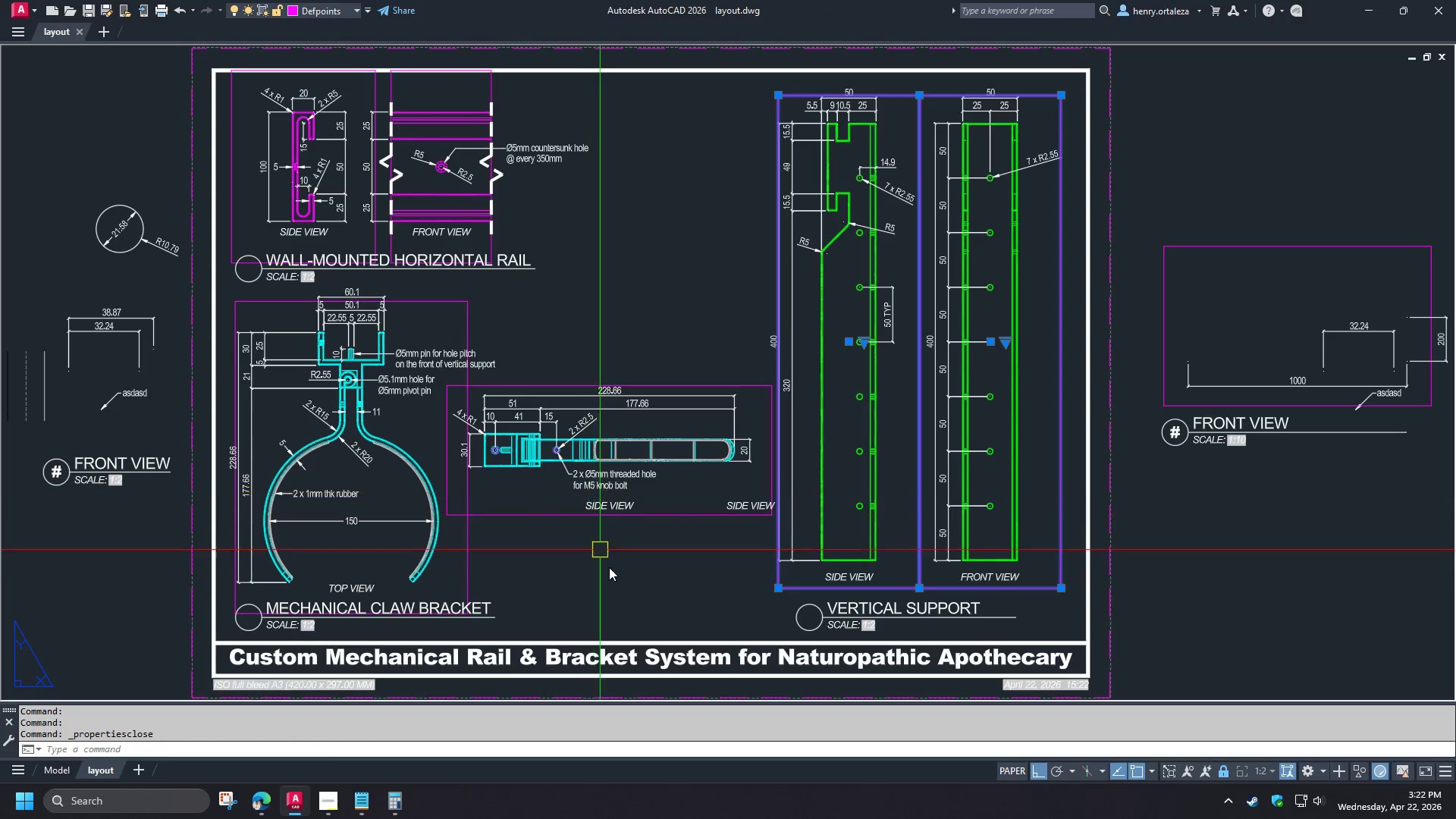 
key(Escape)
 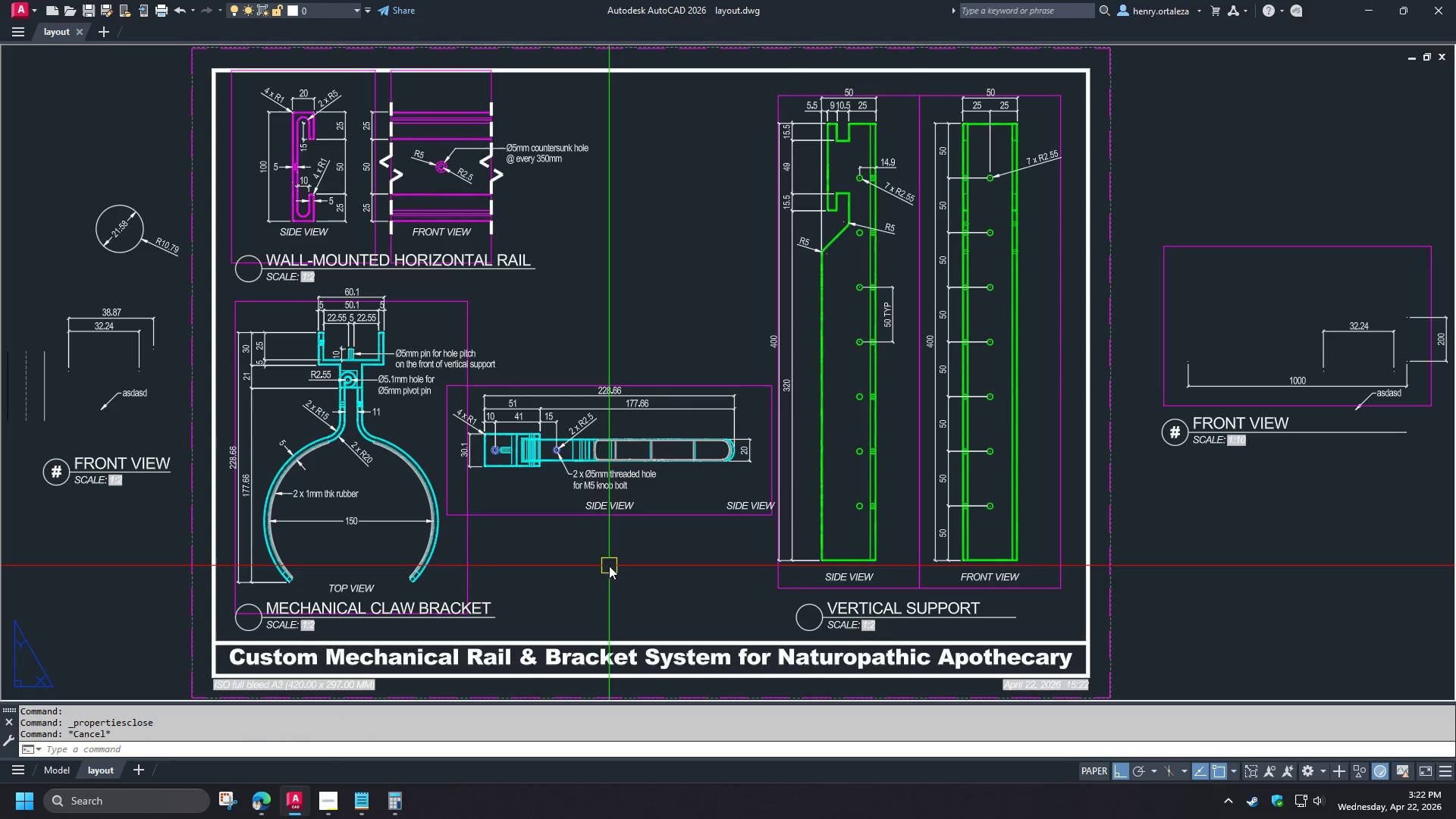 
key(P)
 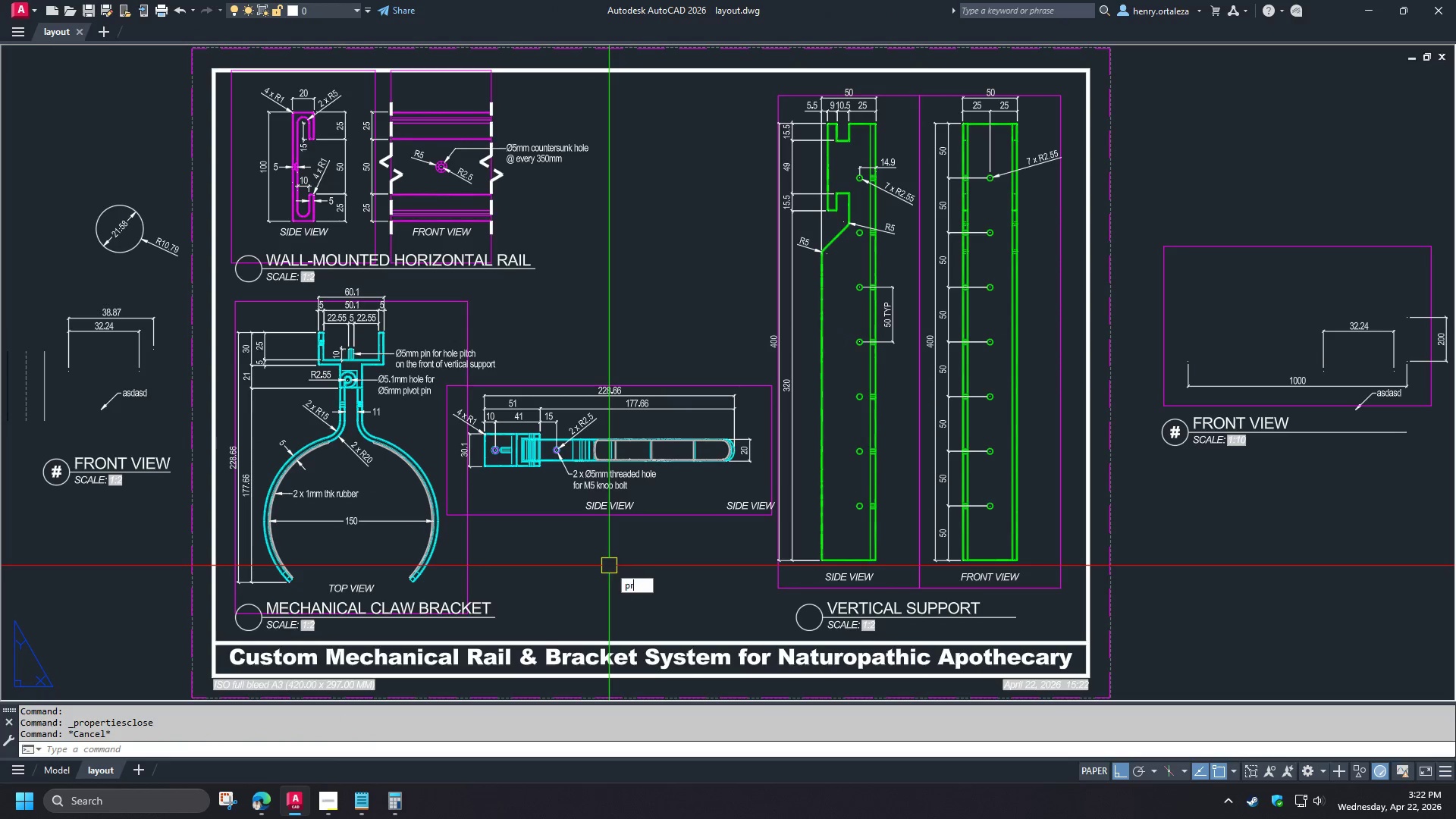 
type(re )
 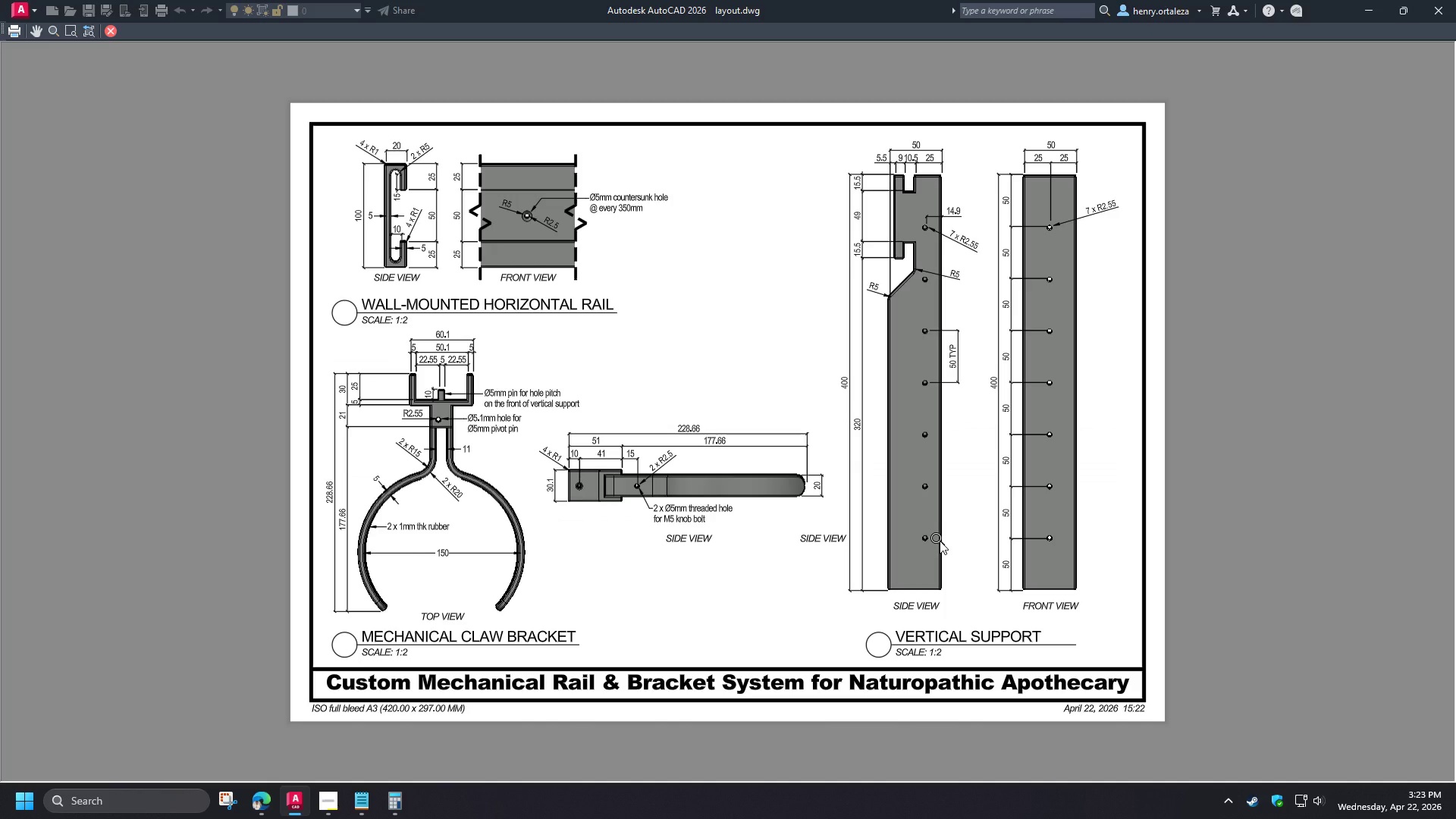 
scroll: coordinate [80, 327], scroll_direction: down, amount: 4.0
 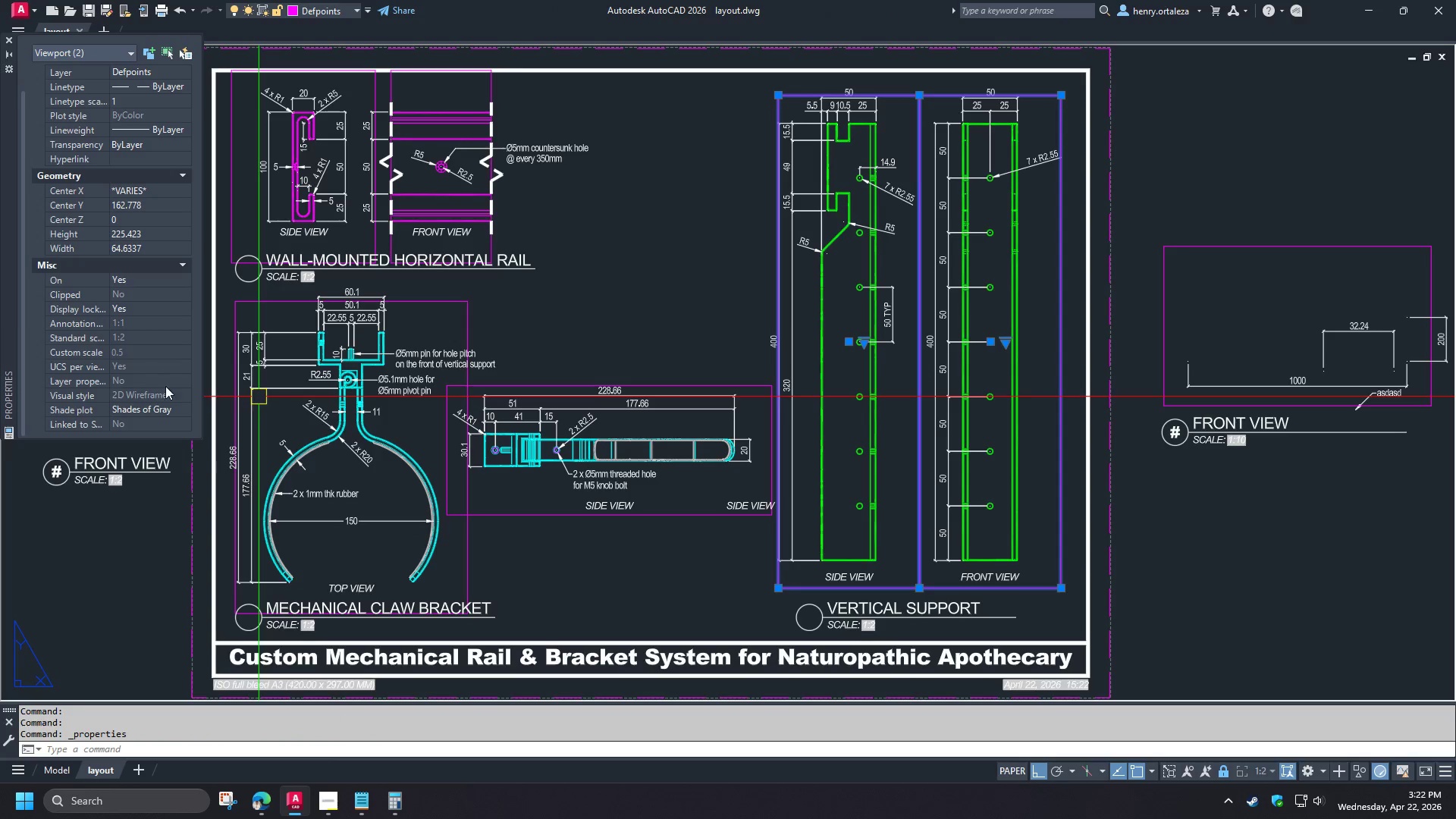 
wait(20.11)
 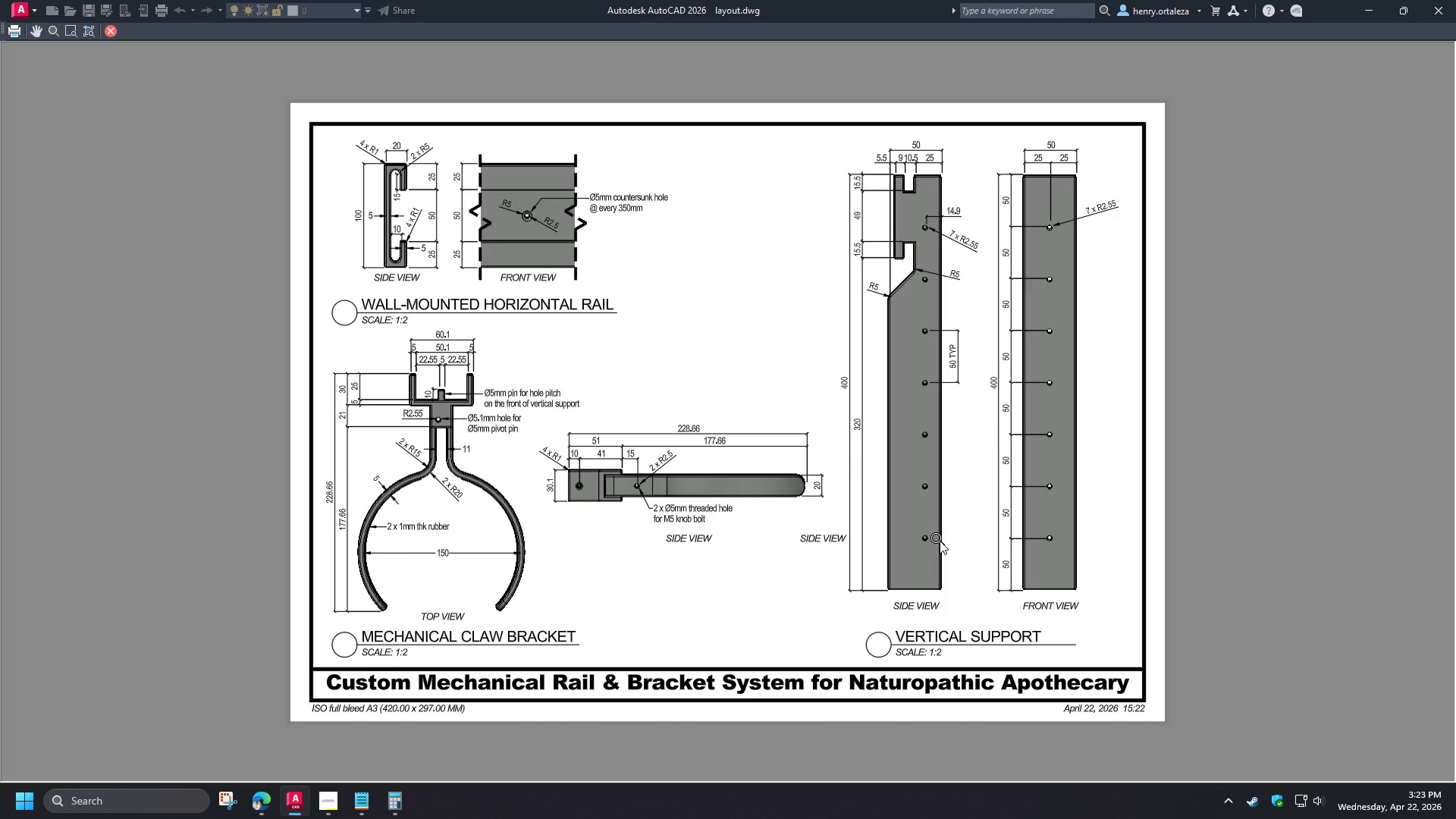 
key(Escape)
 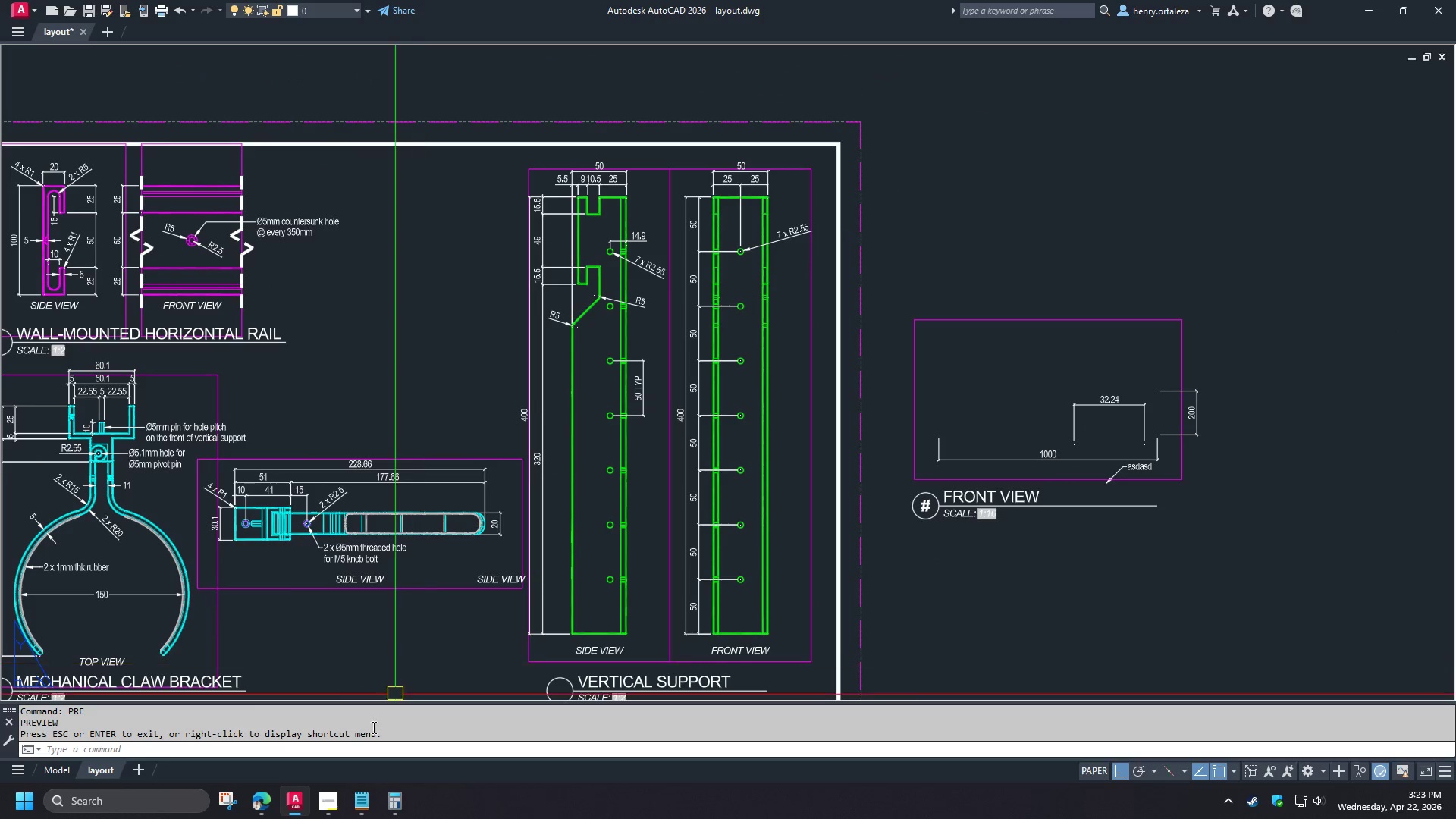 
left_click([266, 812])
 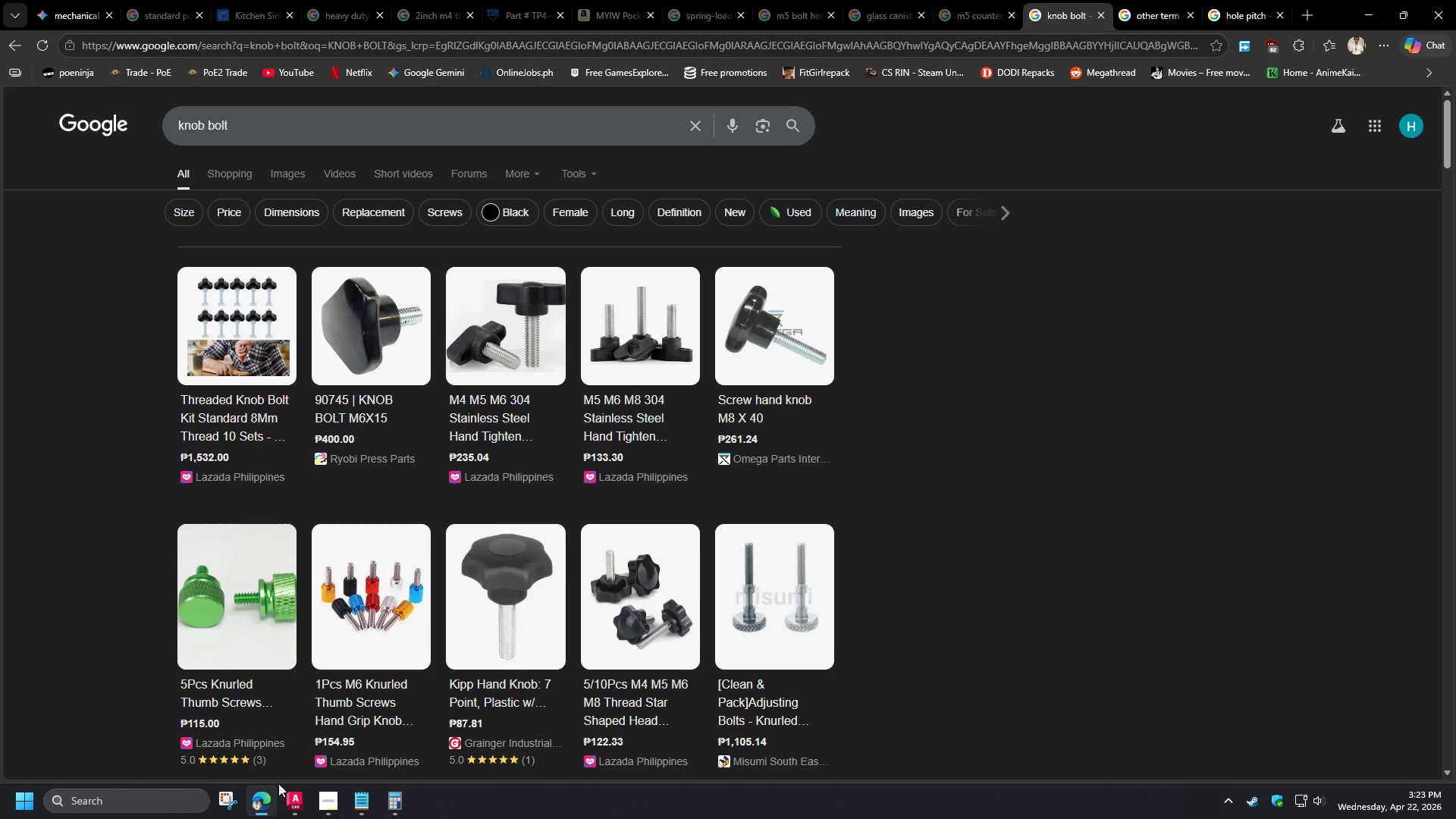 
left_click([76, 11])
 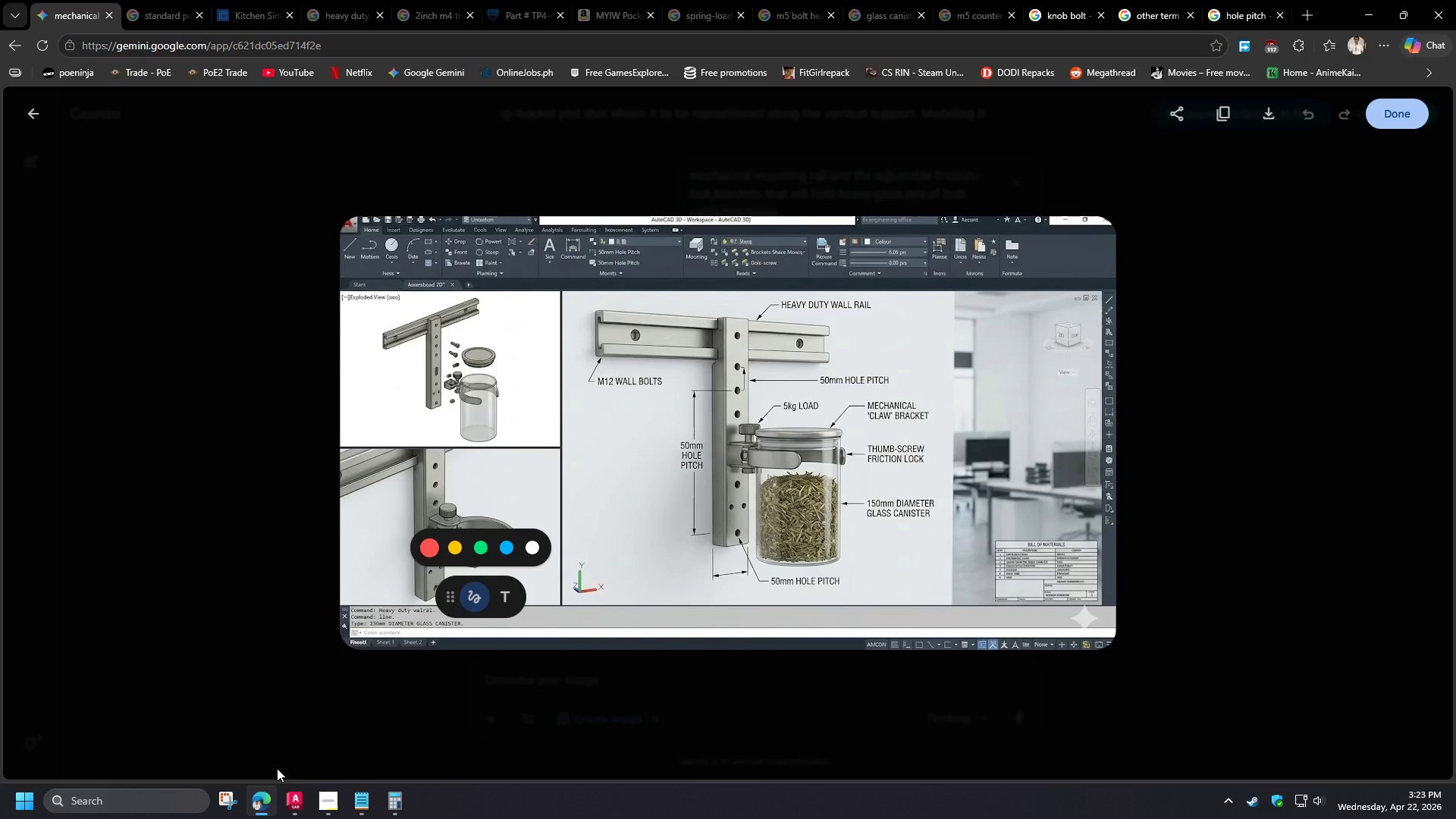 
left_click([259, 800])
 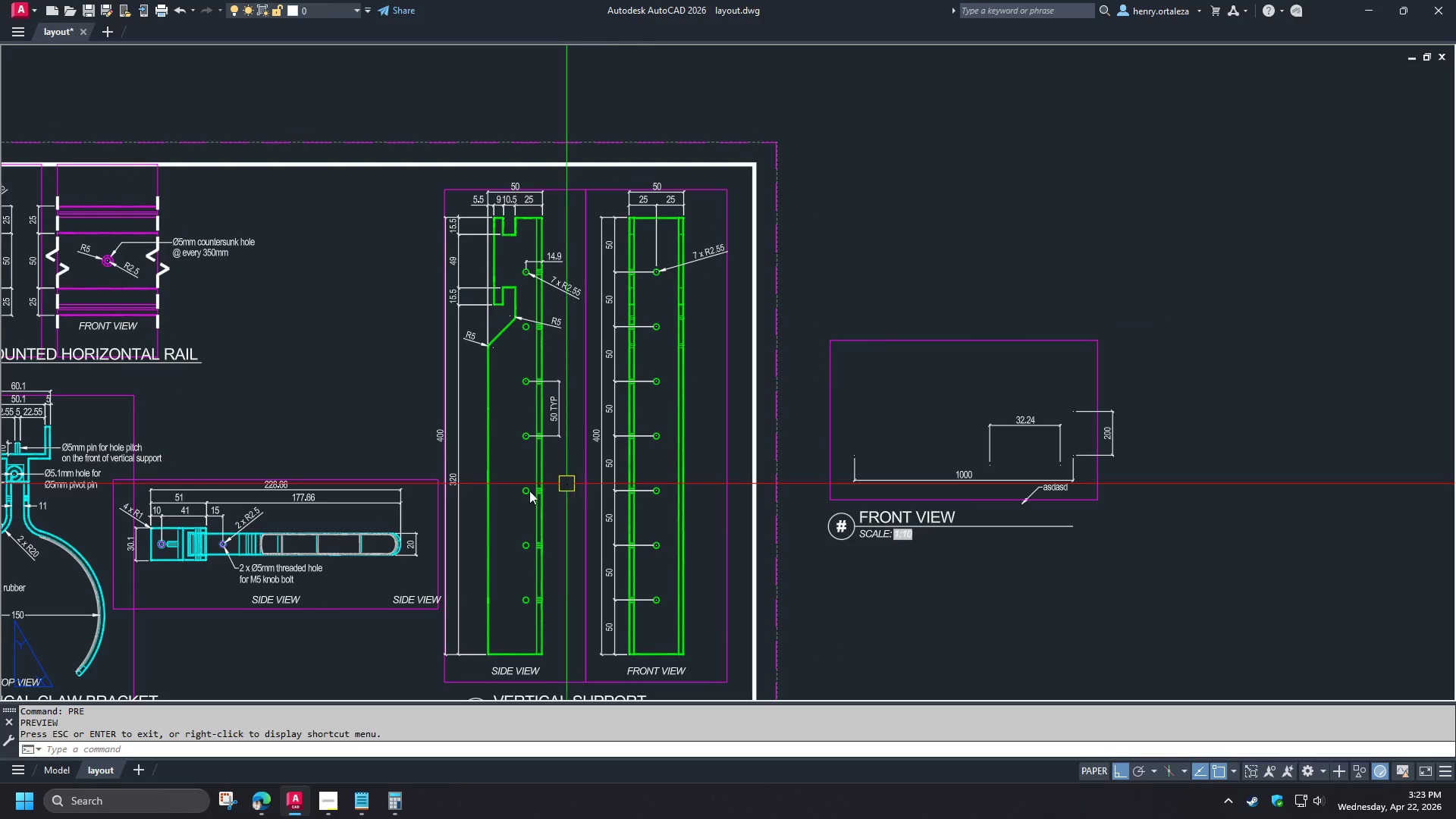 
left_click([267, 577])
 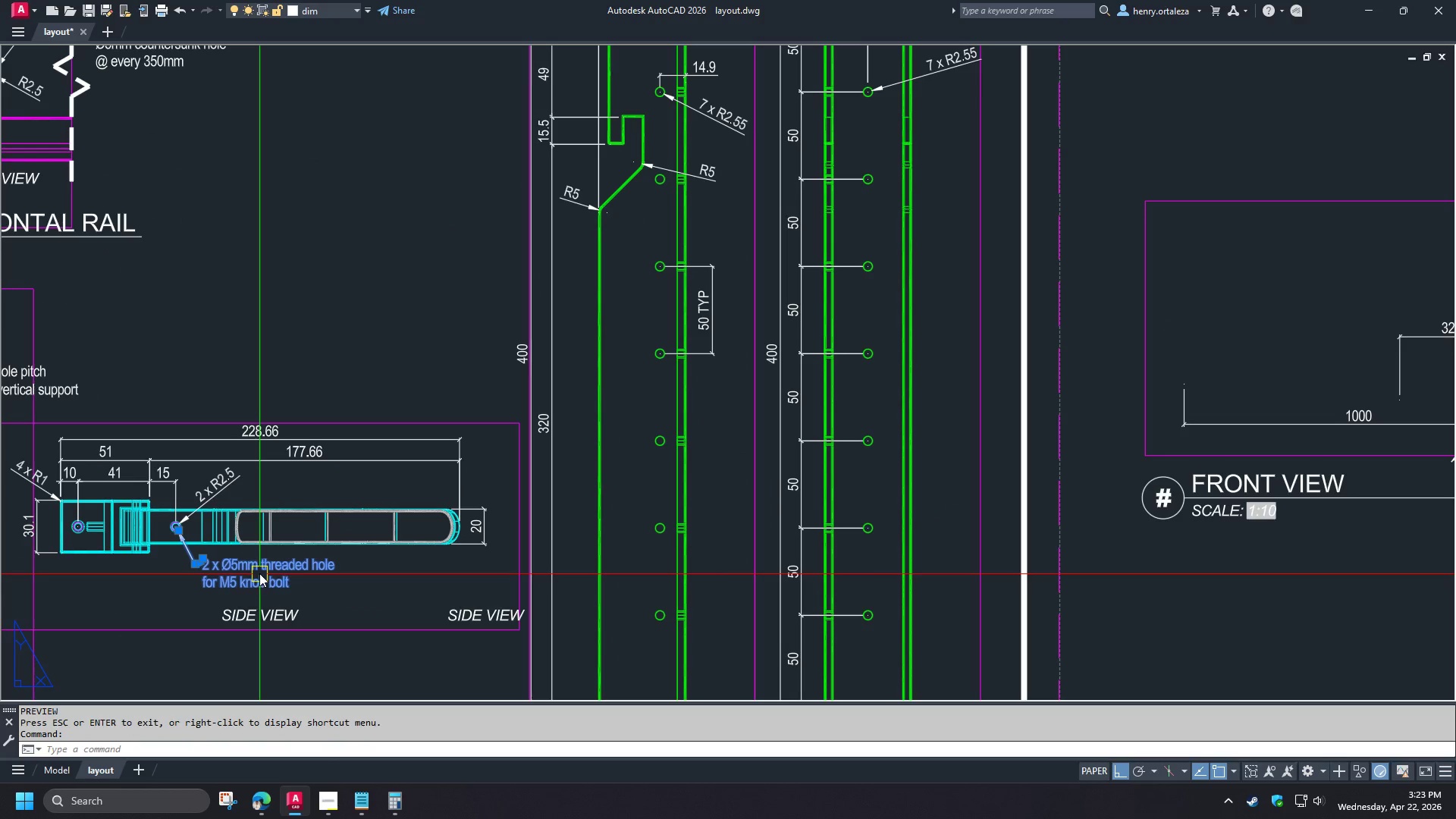 
type(co )
 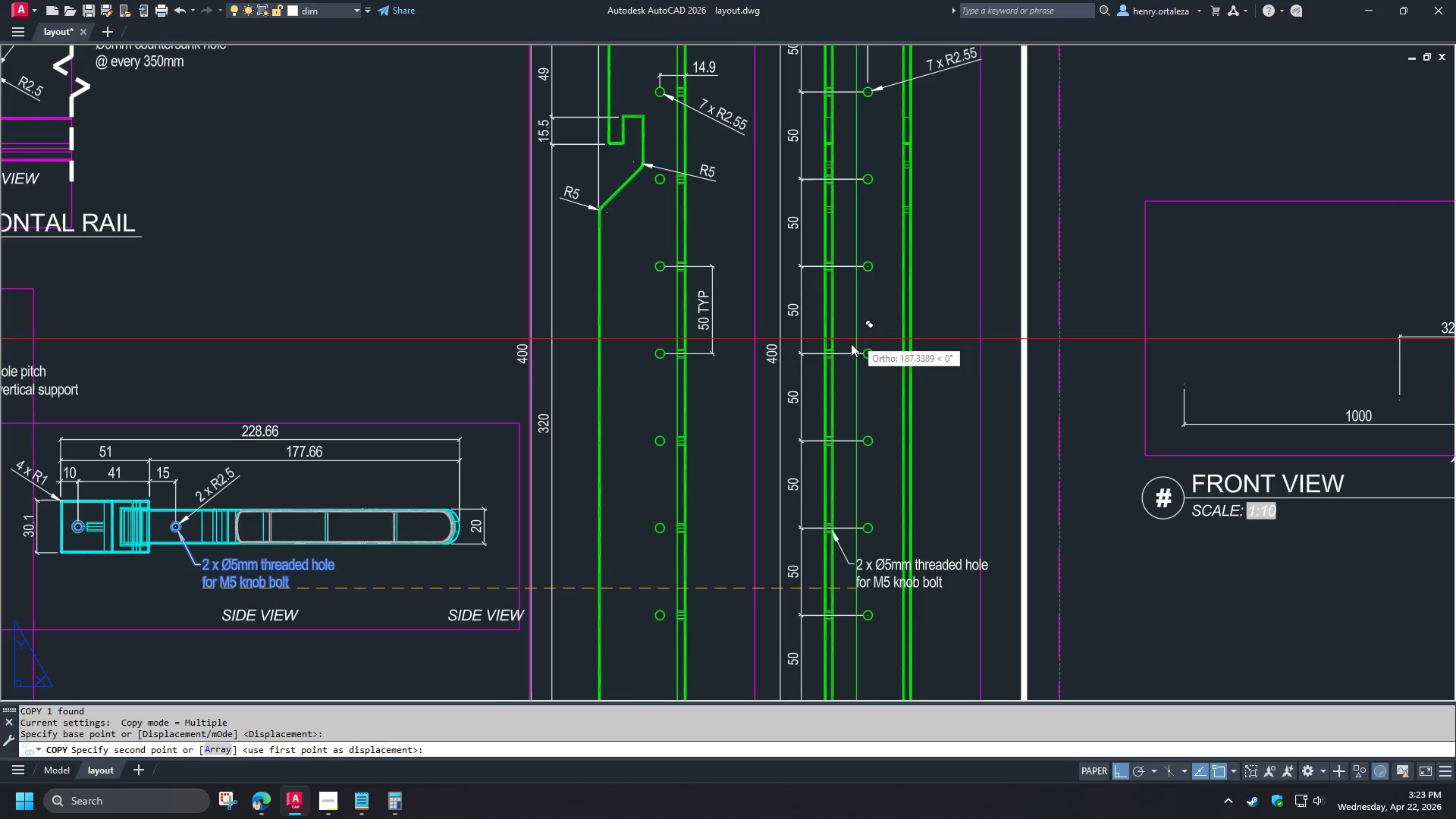 
hold_key(key=ShiftLeft, duration=0.84)
 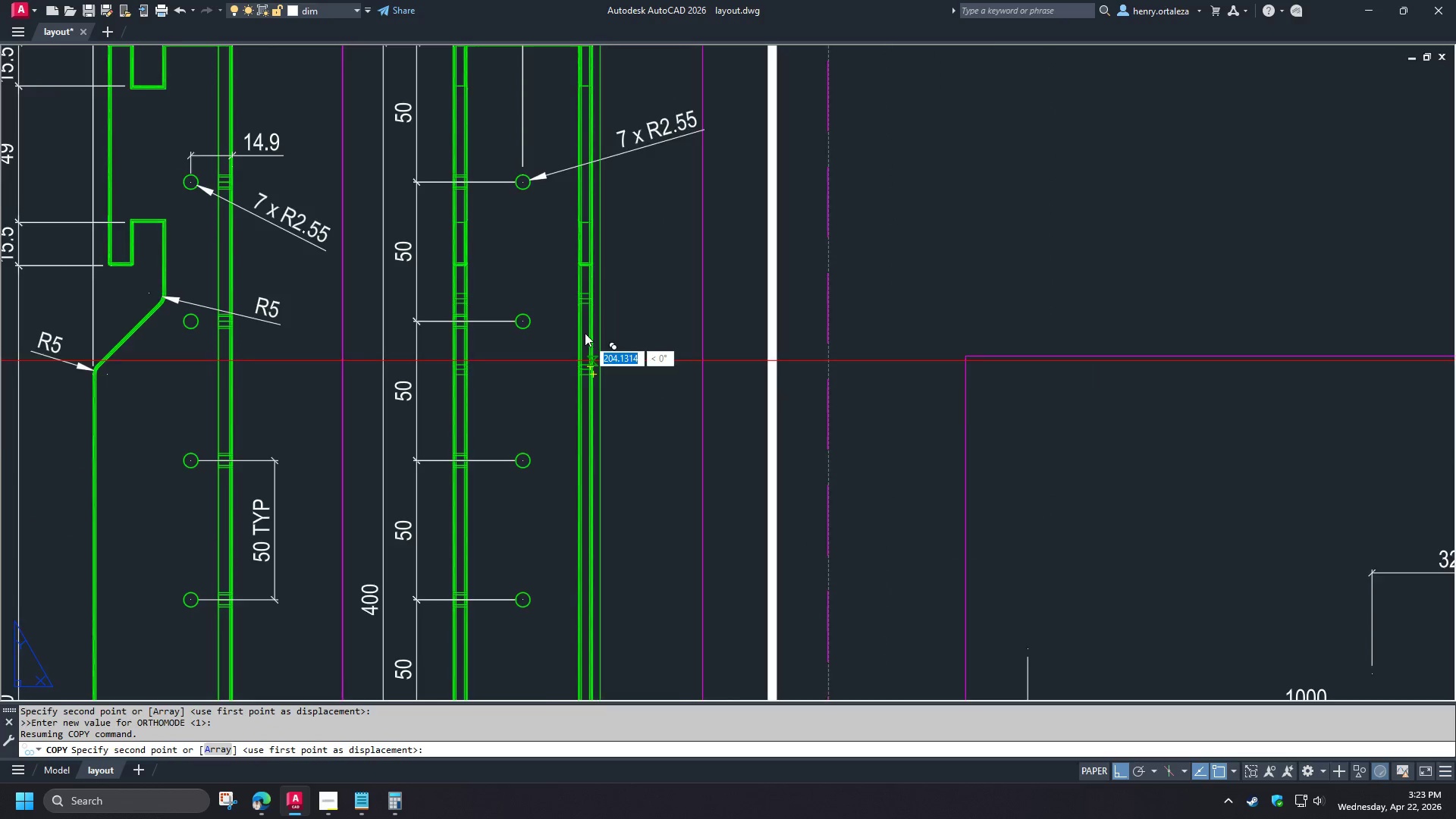 
scroll: coordinate [708, 439], scroll_direction: up, amount: 2.0
 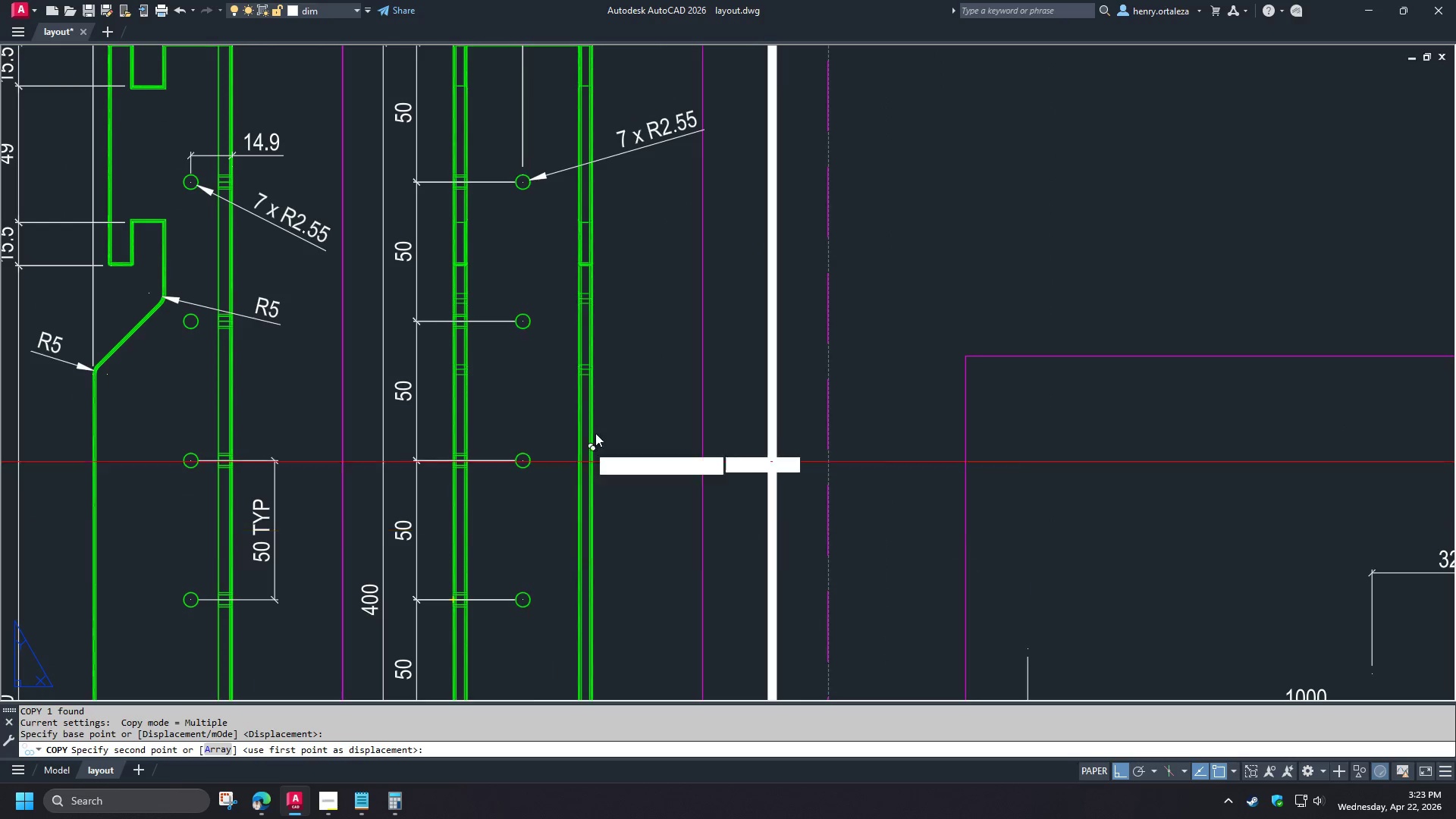 
wait(5.31)
 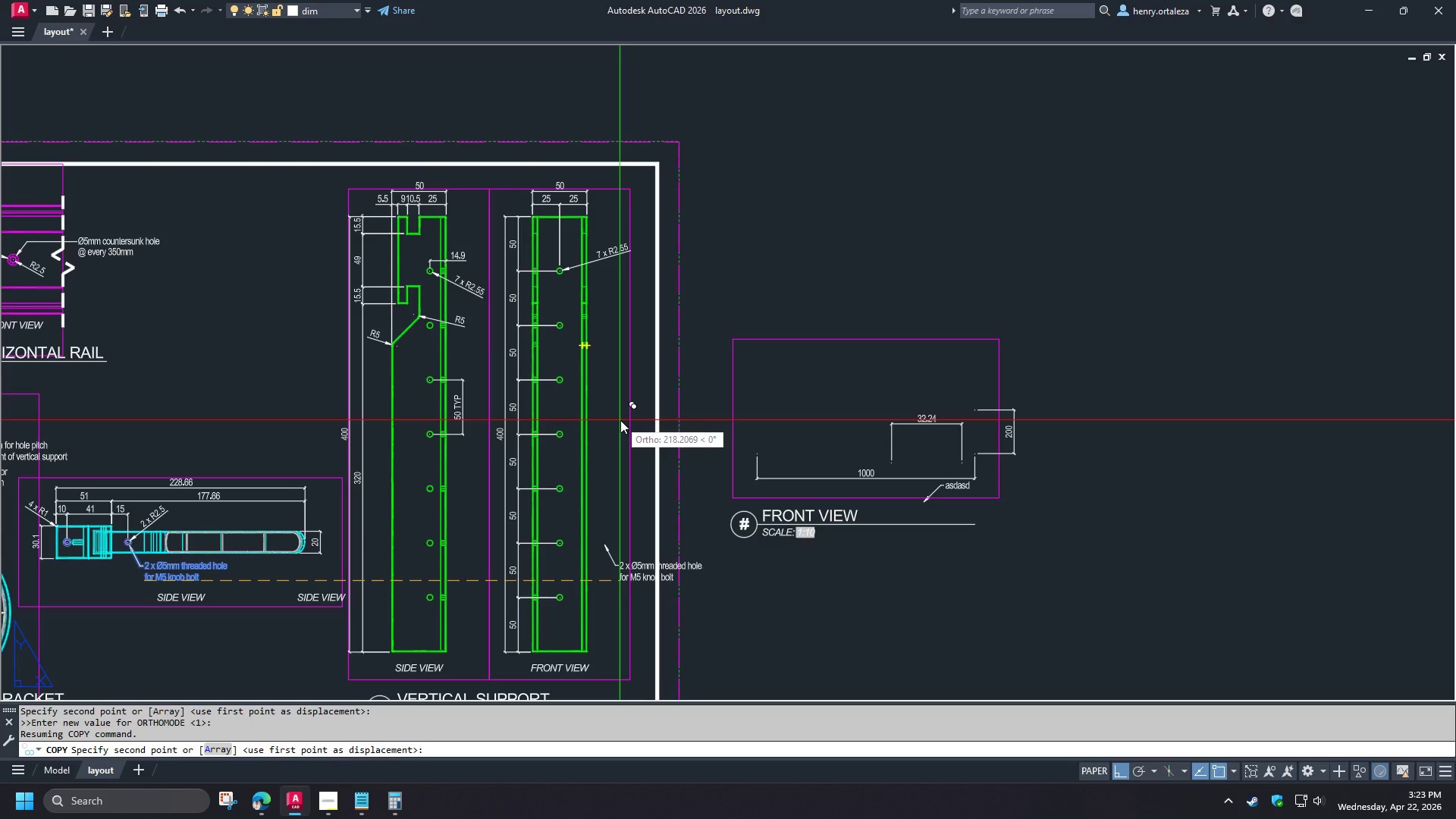 
key(Escape)
 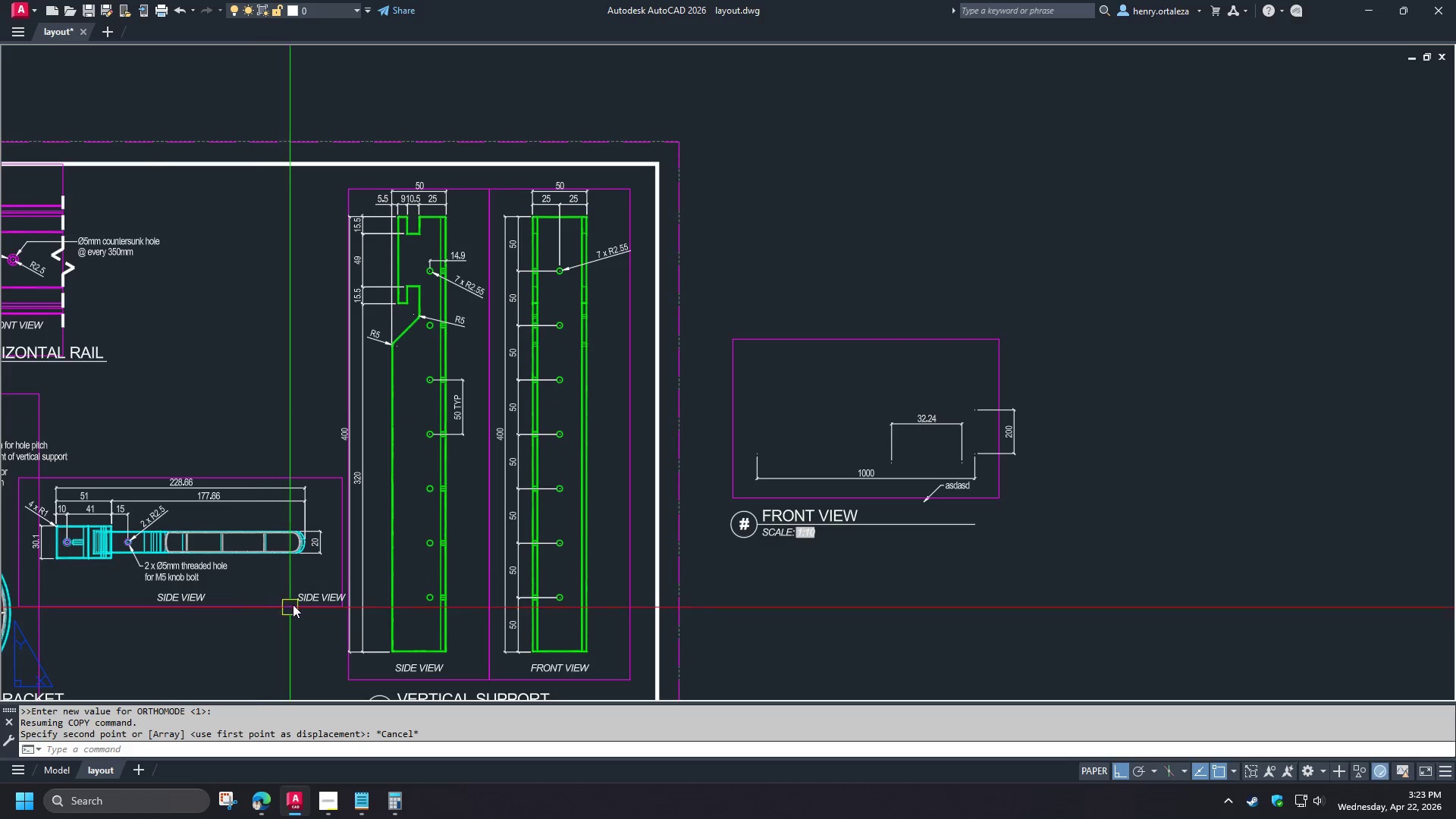 
scroll: coordinate [582, 326], scroll_direction: down, amount: 3.0
 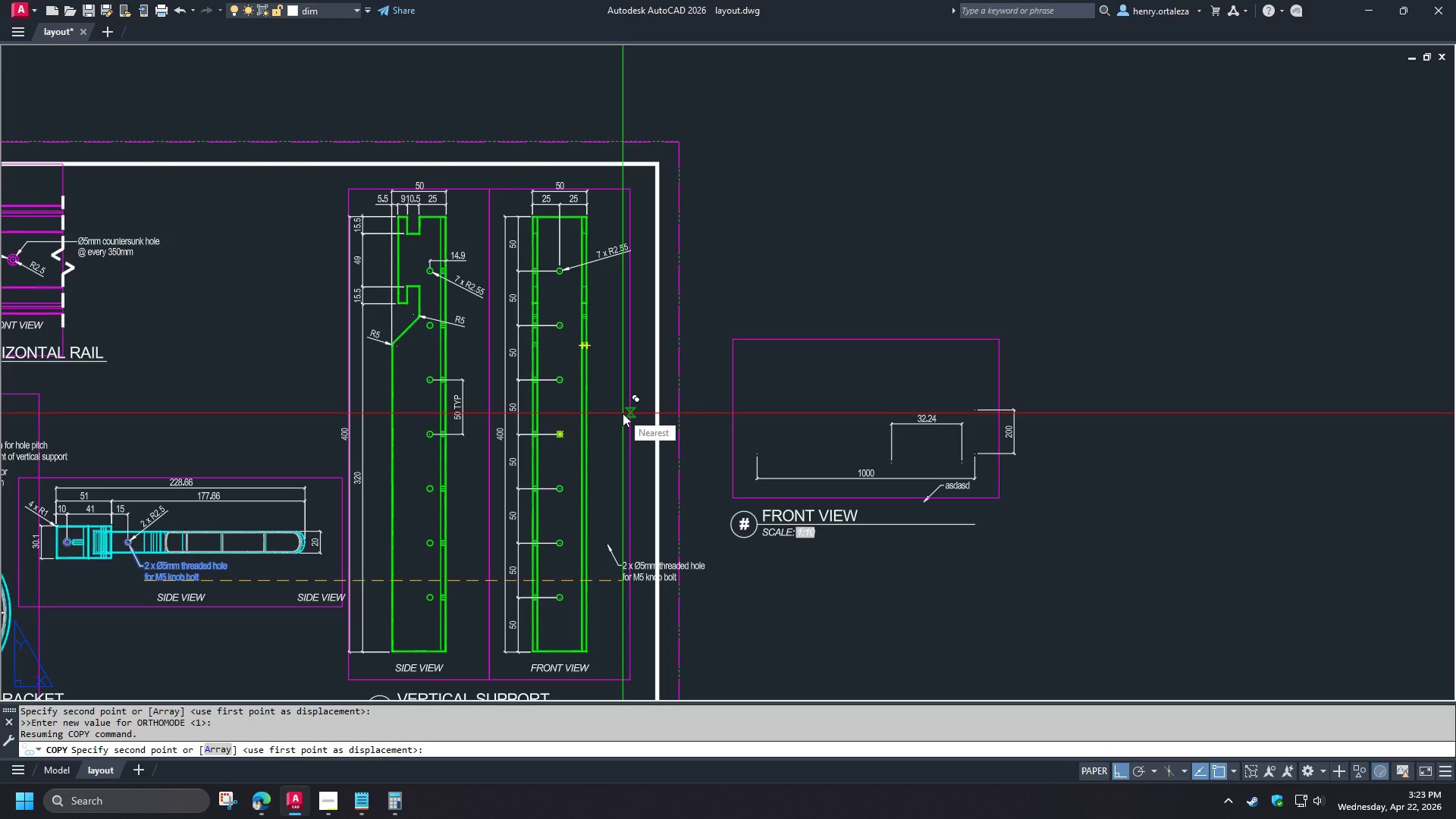 
key(Escape)
 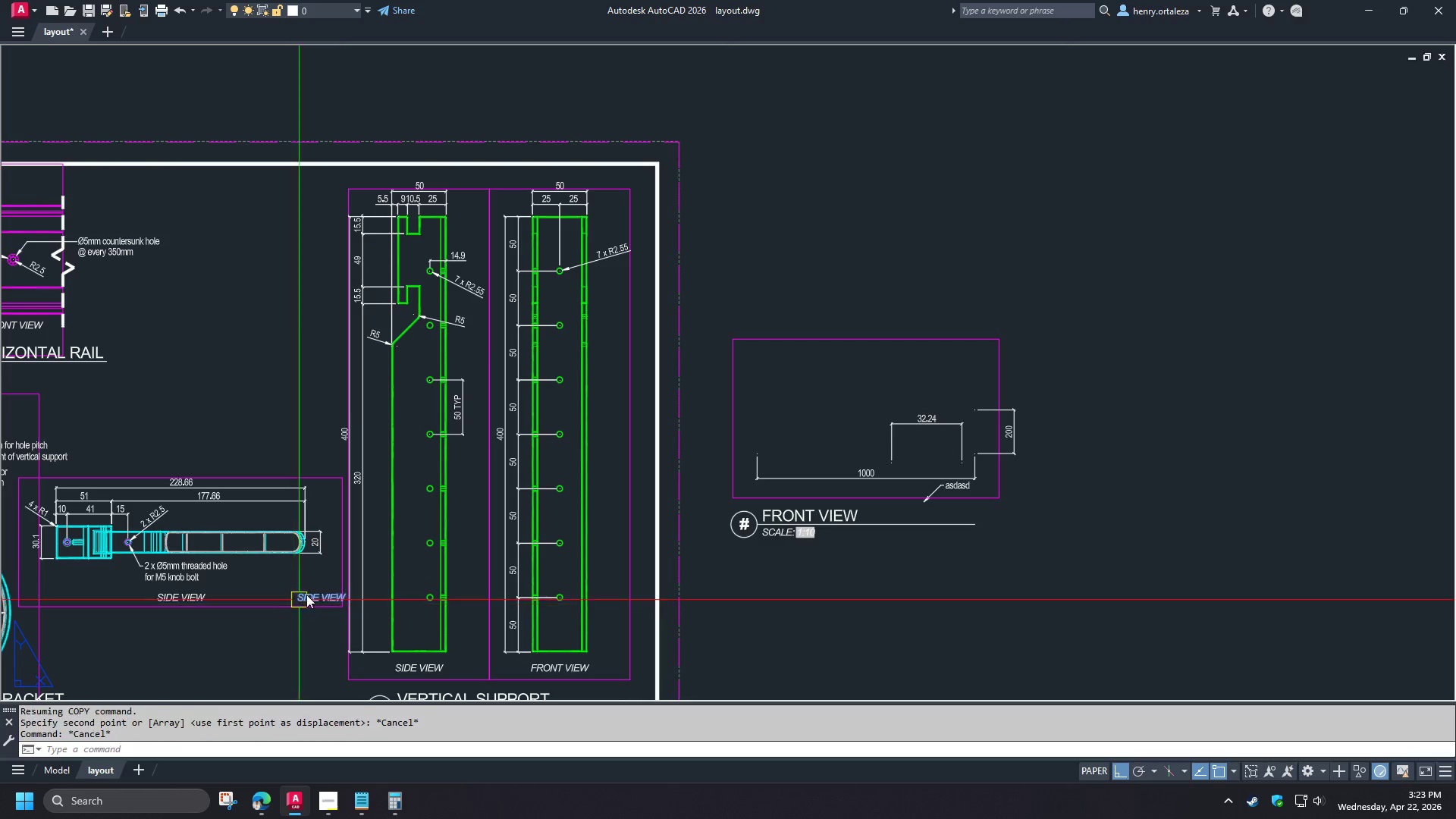 
key(Escape)
 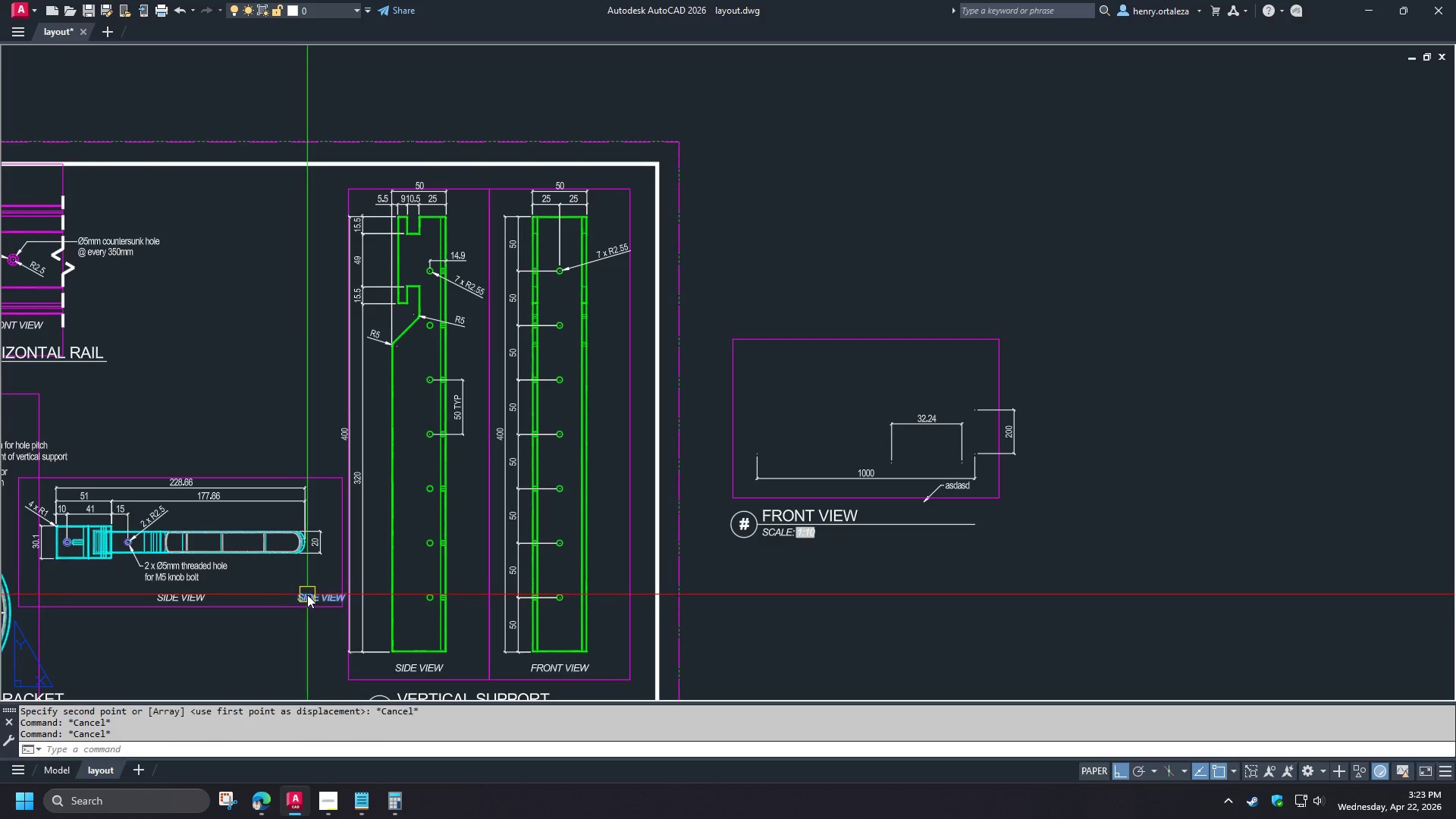 
left_click([307, 595])
 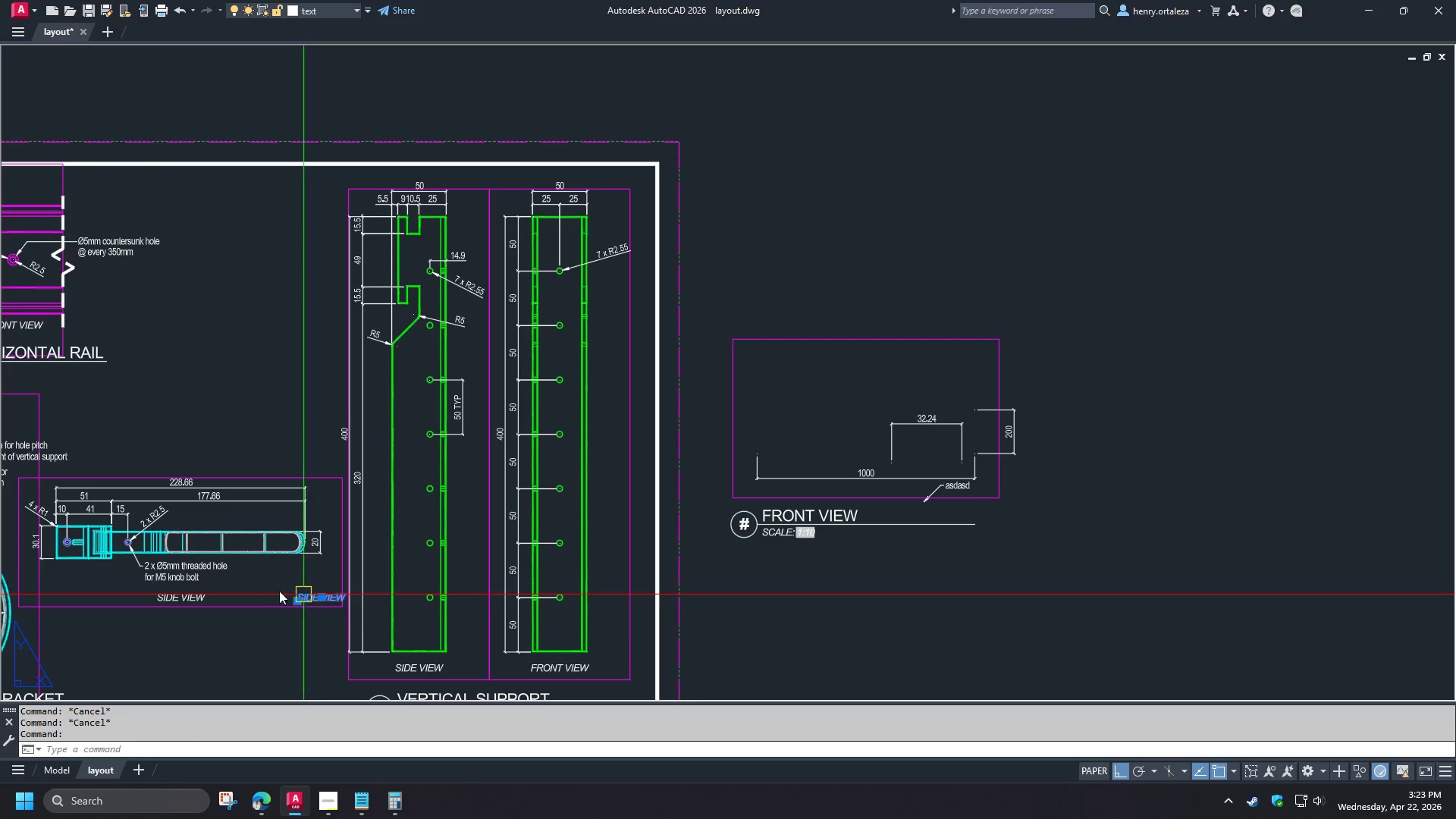 
key(E)
 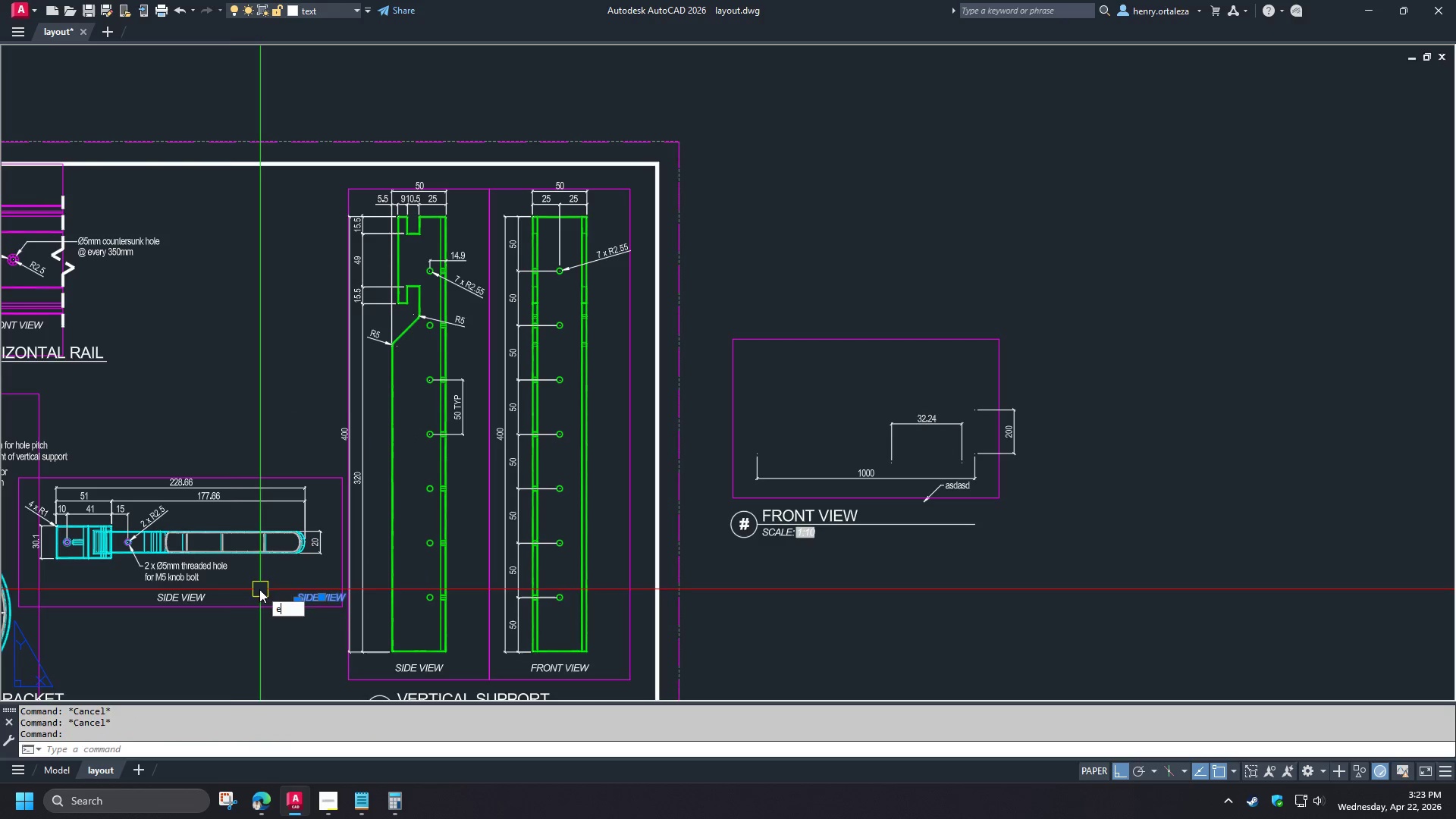 
key(Space)
 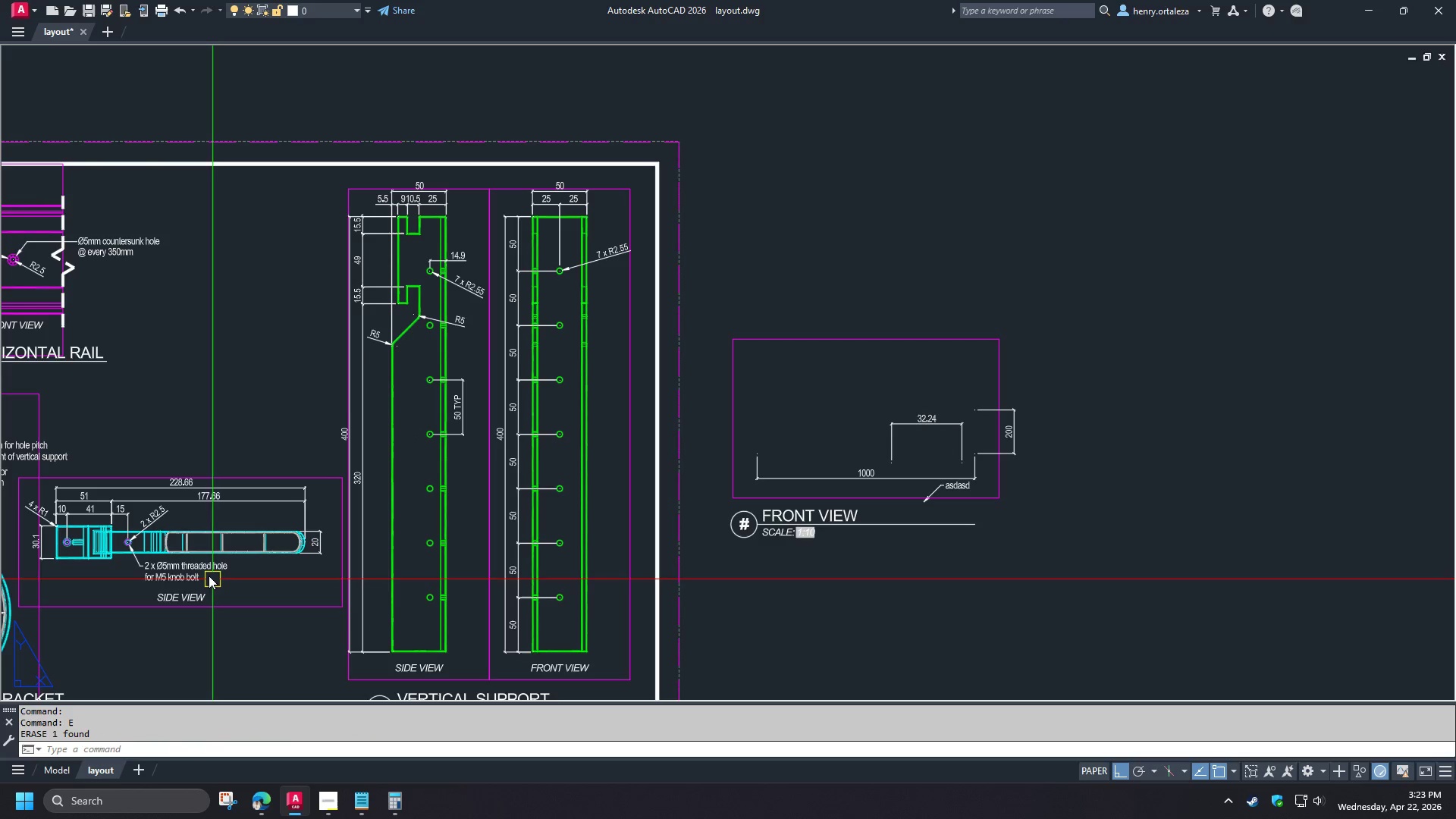 
left_click([208, 575])
 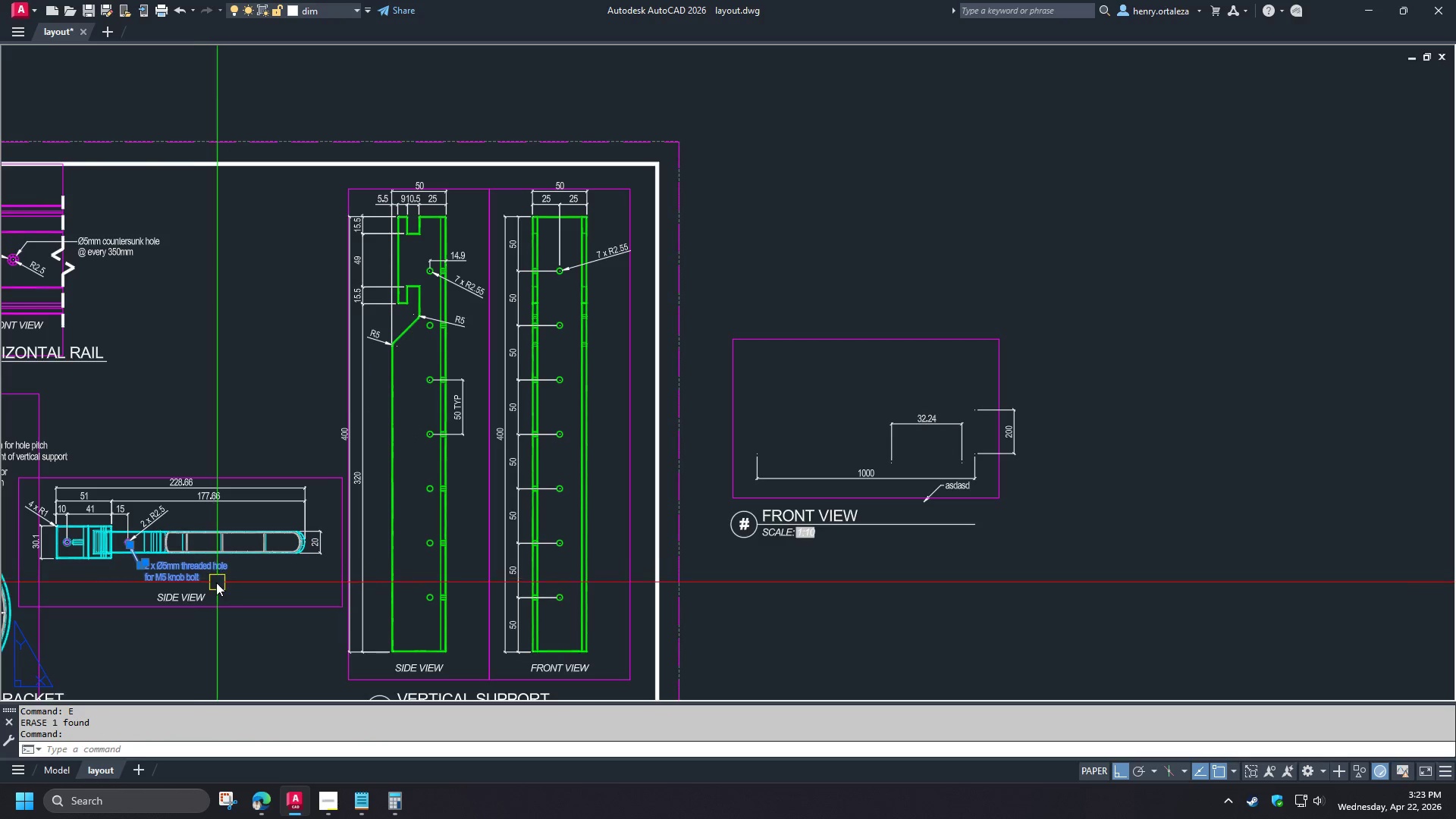 
type(co )
 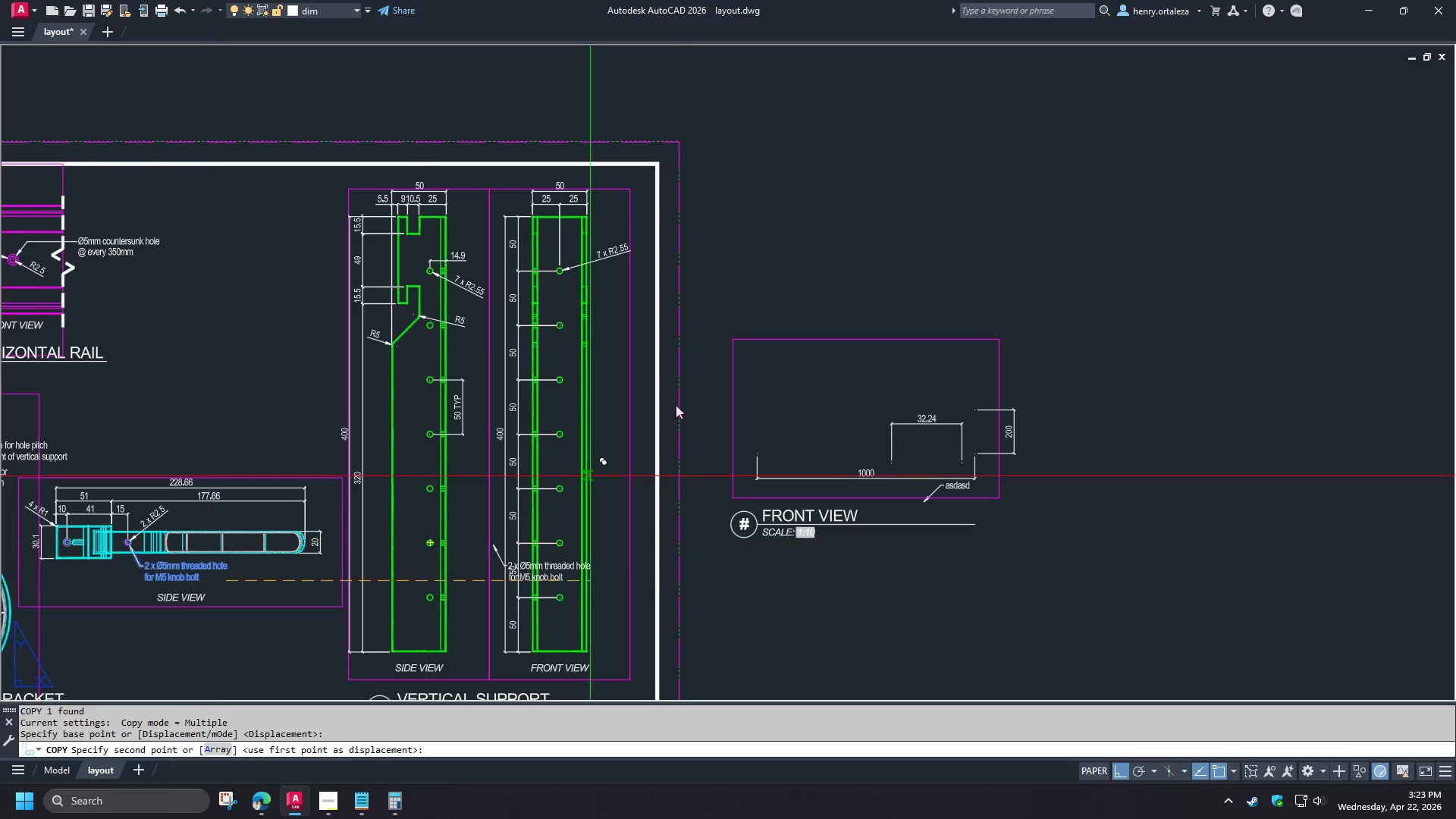 
hold_key(key=ShiftLeft, duration=1.5)
 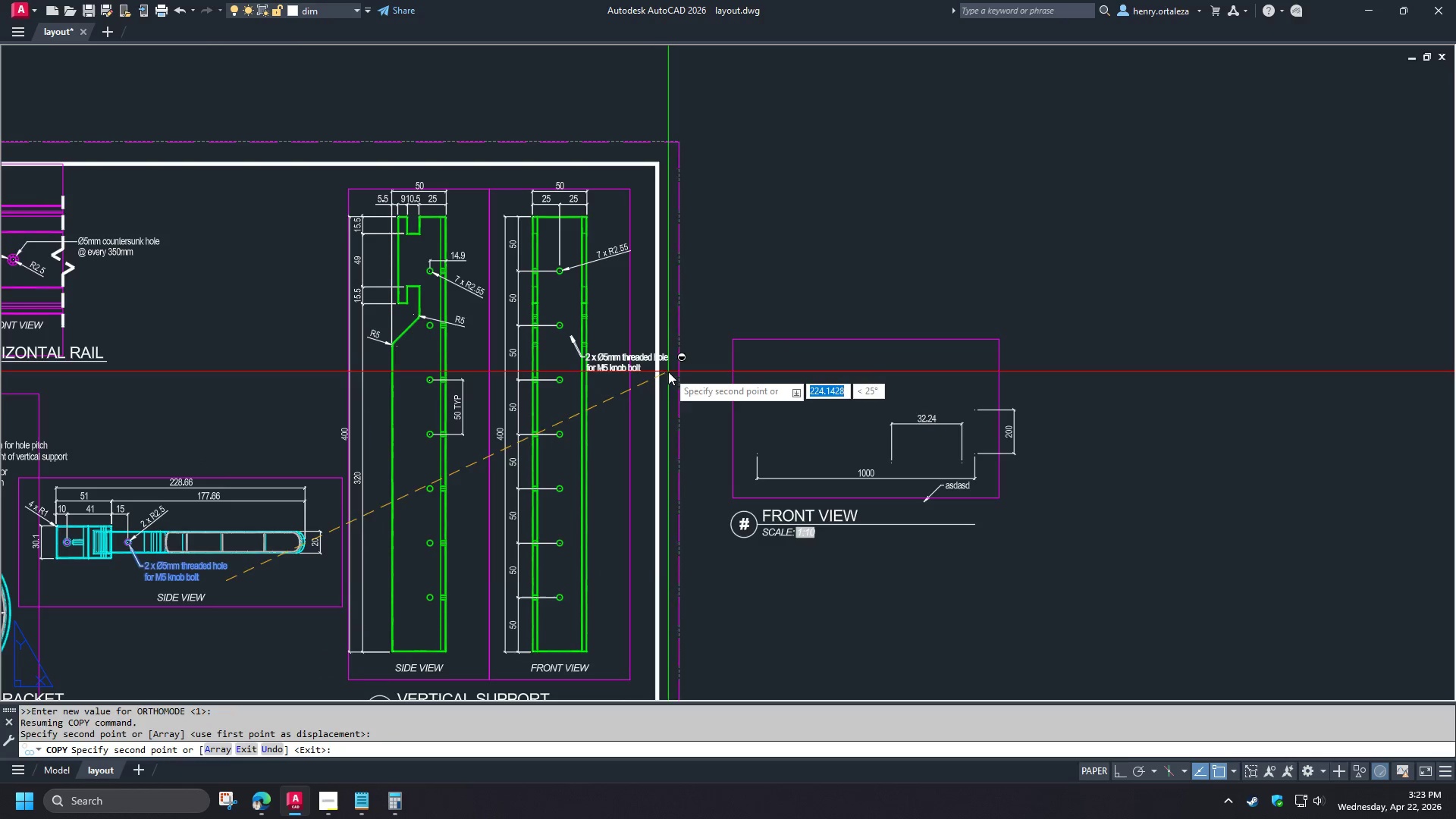 
hold_key(key=ShiftLeft, duration=0.55)
left_click([667, 372])
 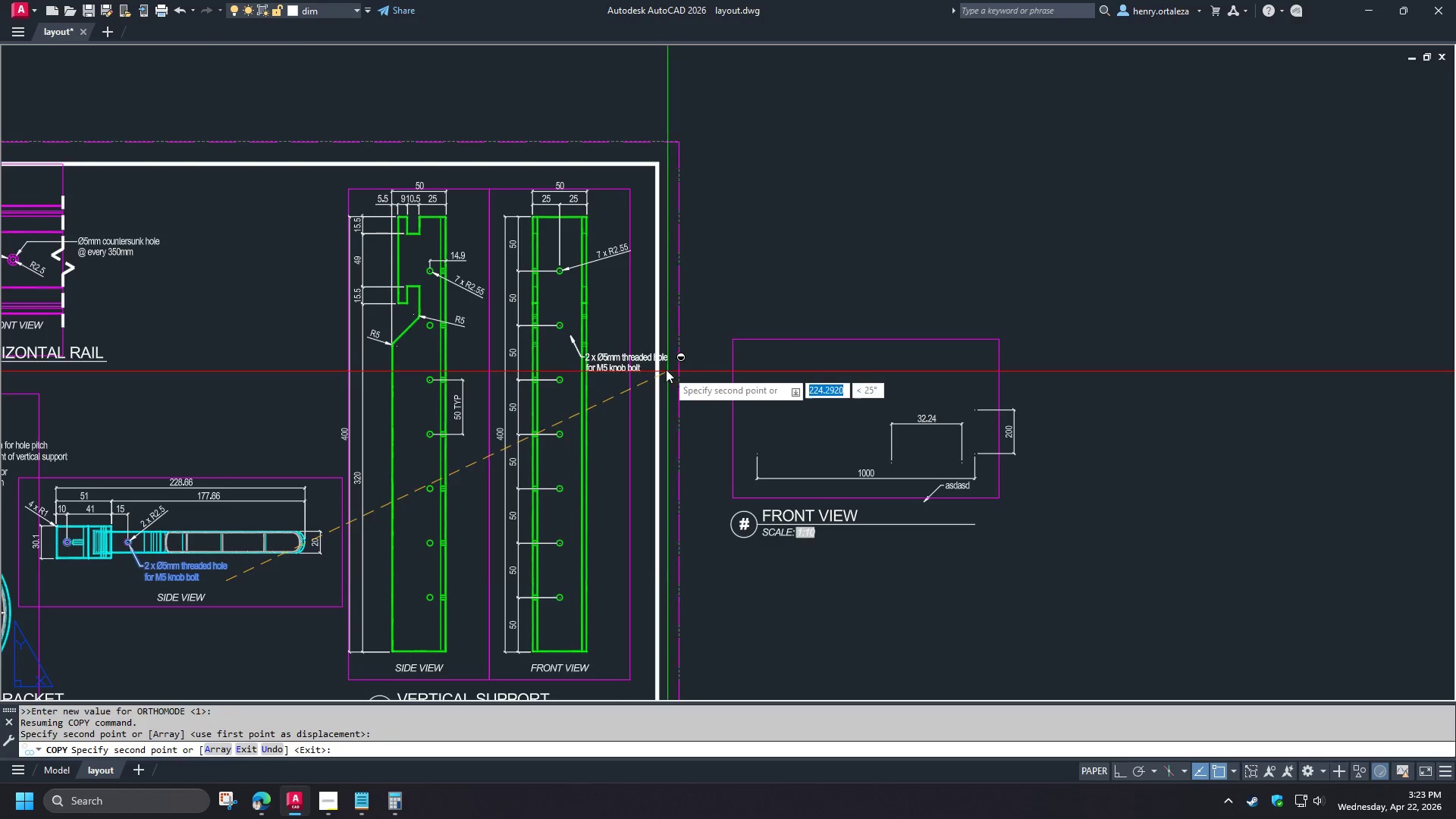 
key(Space)
 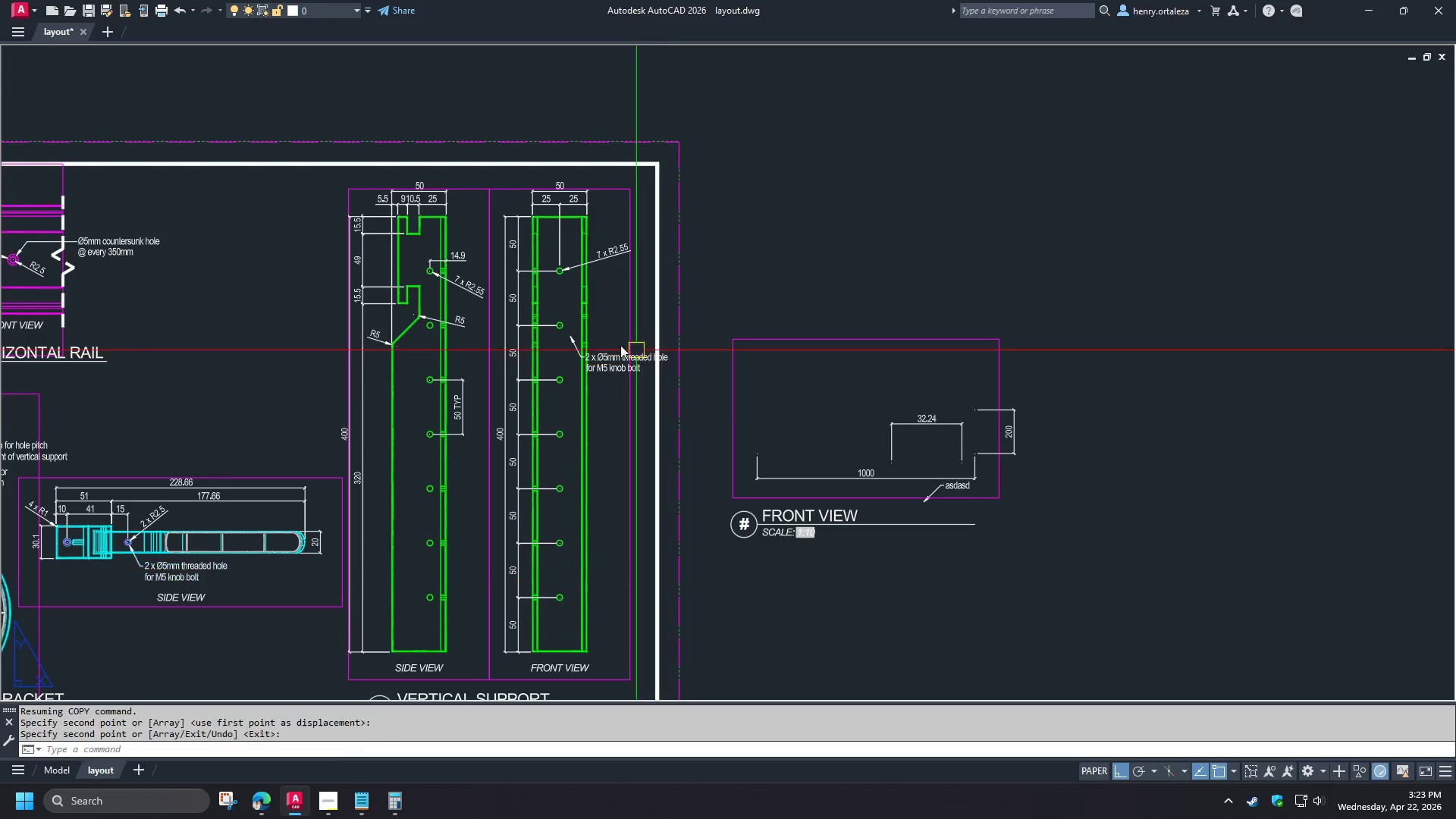 
double_click([596, 384])
 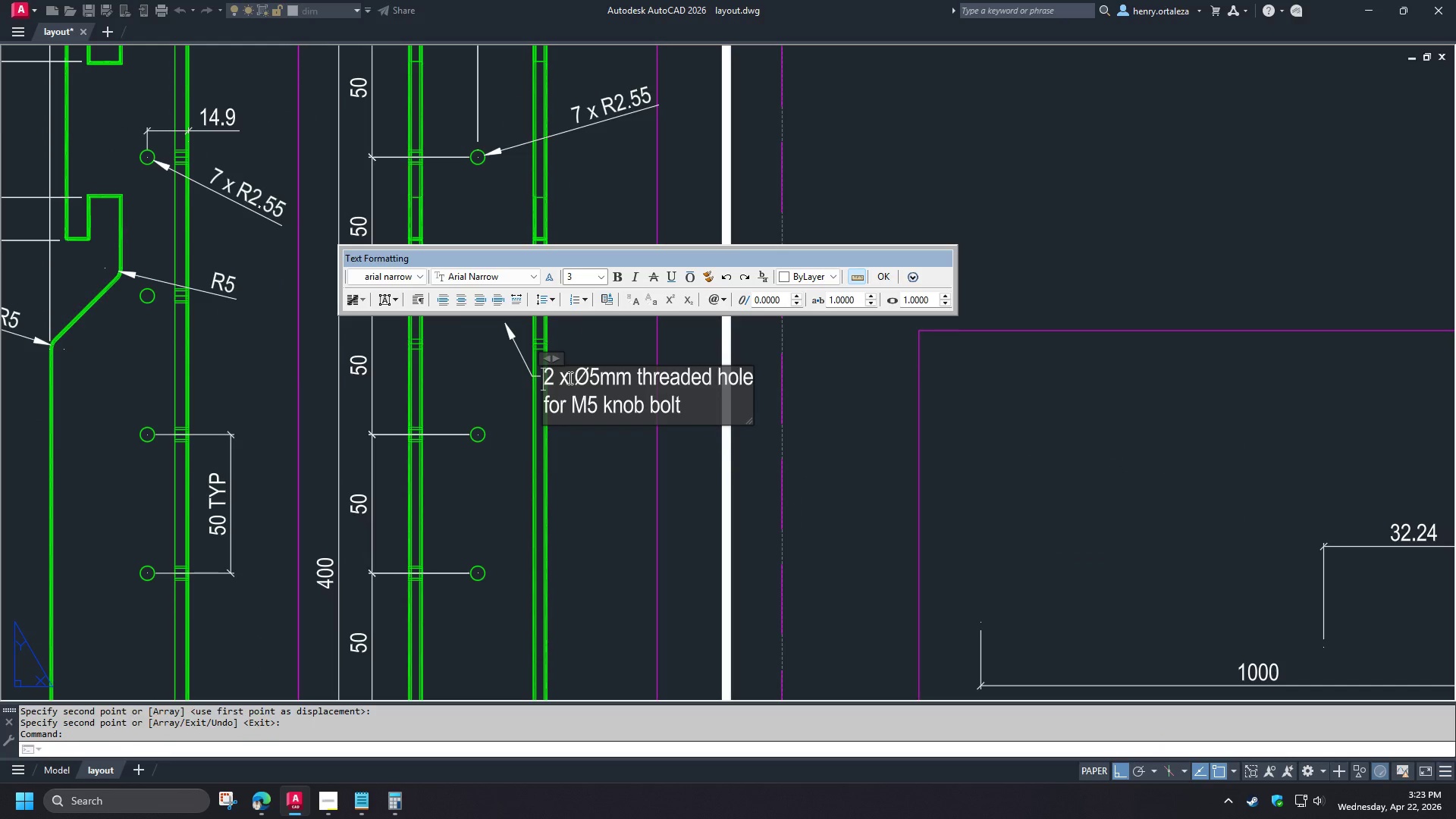 
left_click_drag(start_coordinate=[552, 377], to_coordinate=[534, 374])
 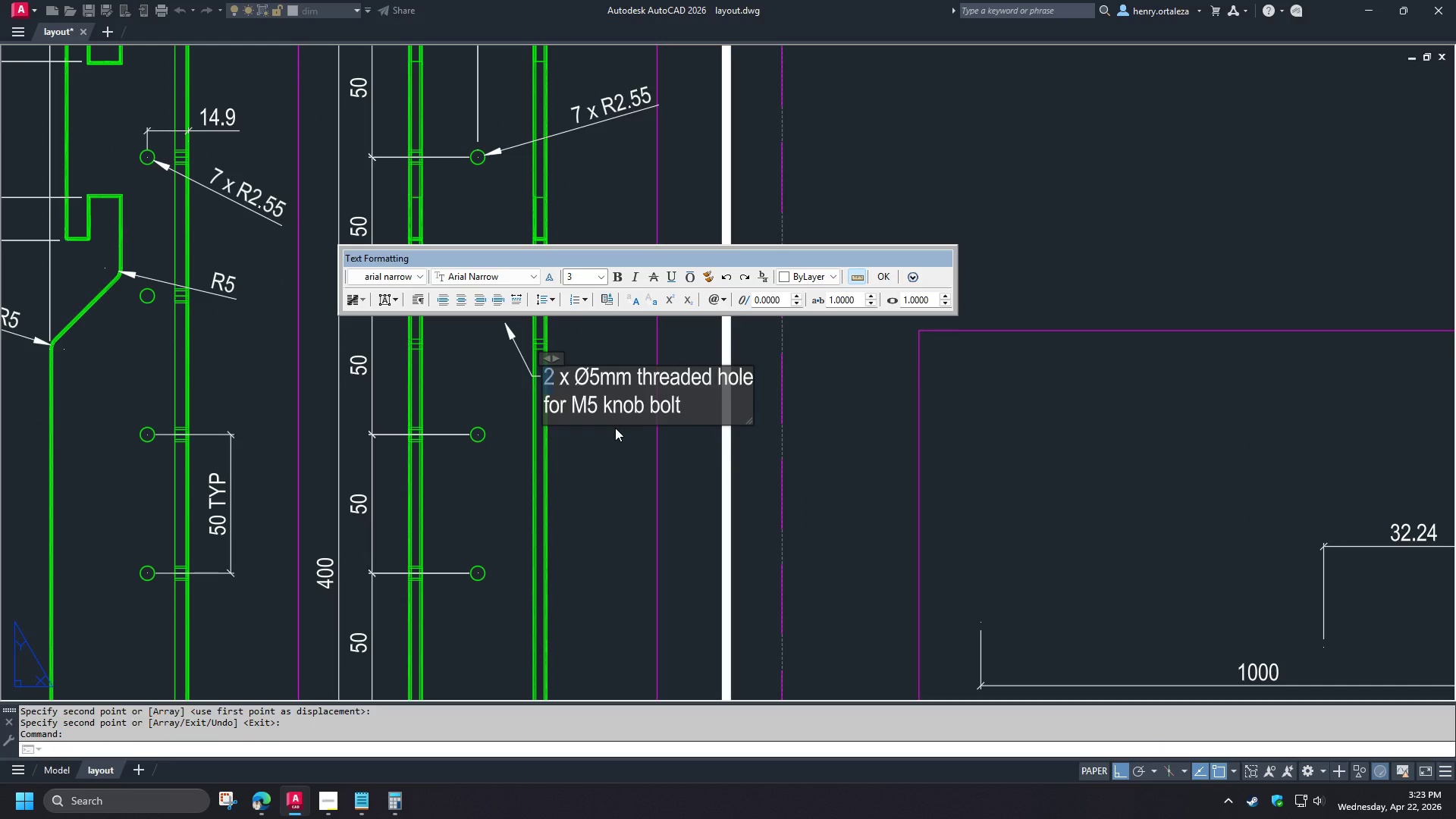 
key(7)
 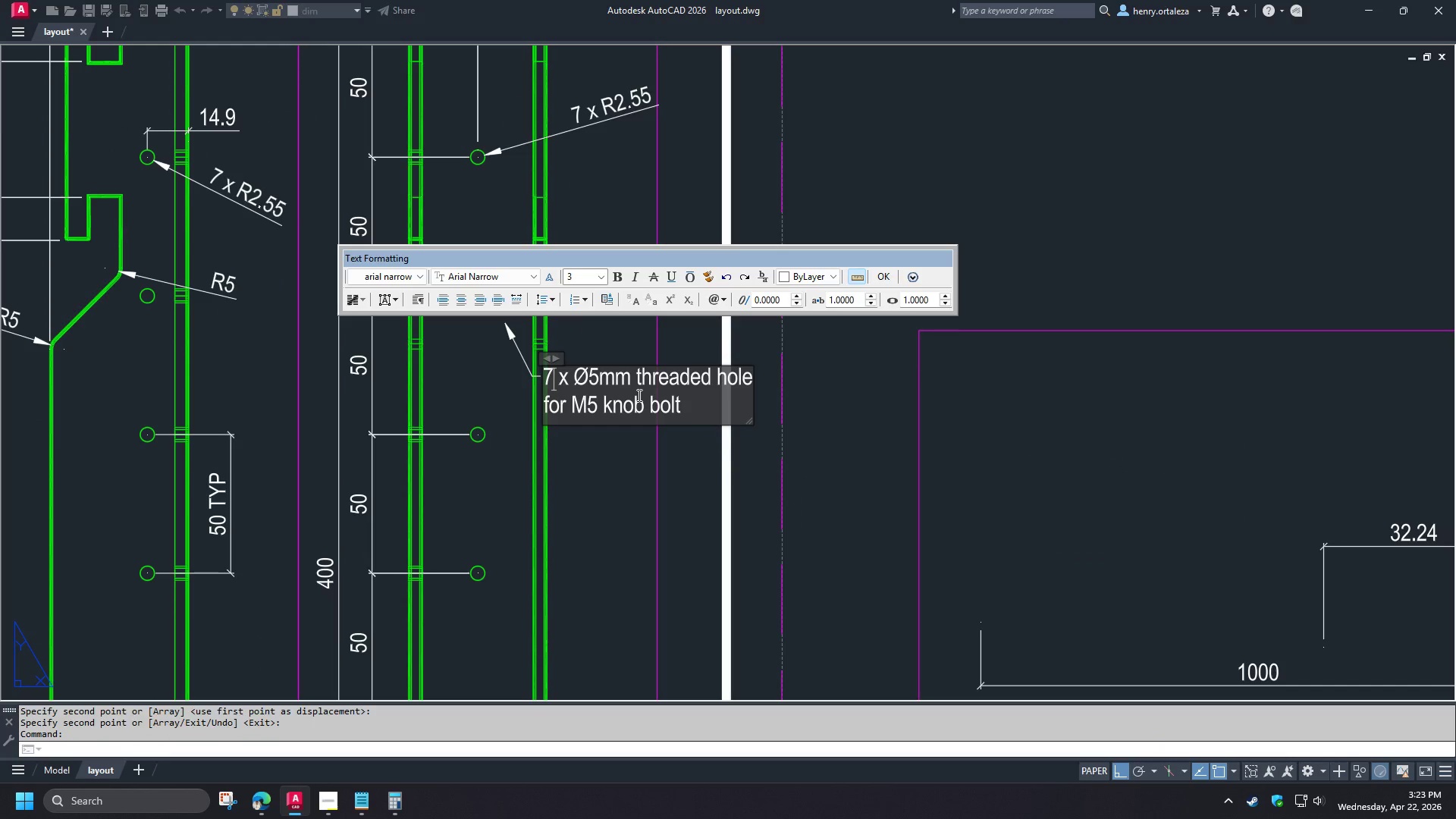 
scroll: coordinate [608, 343], scroll_direction: up, amount: 2.0
 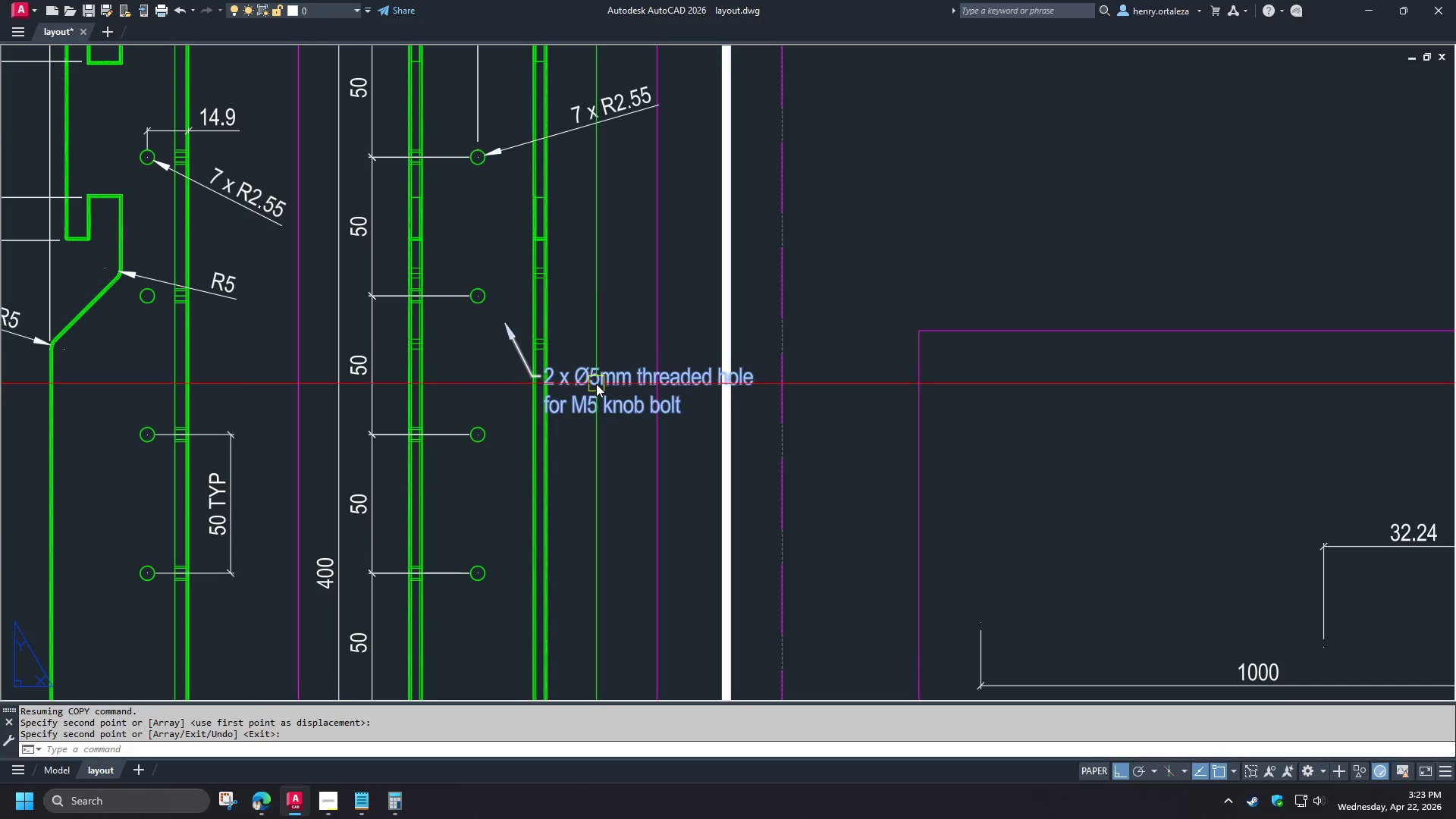 
left_click_drag(start_coordinate=[639, 384], to_coordinate=[718, 383])
 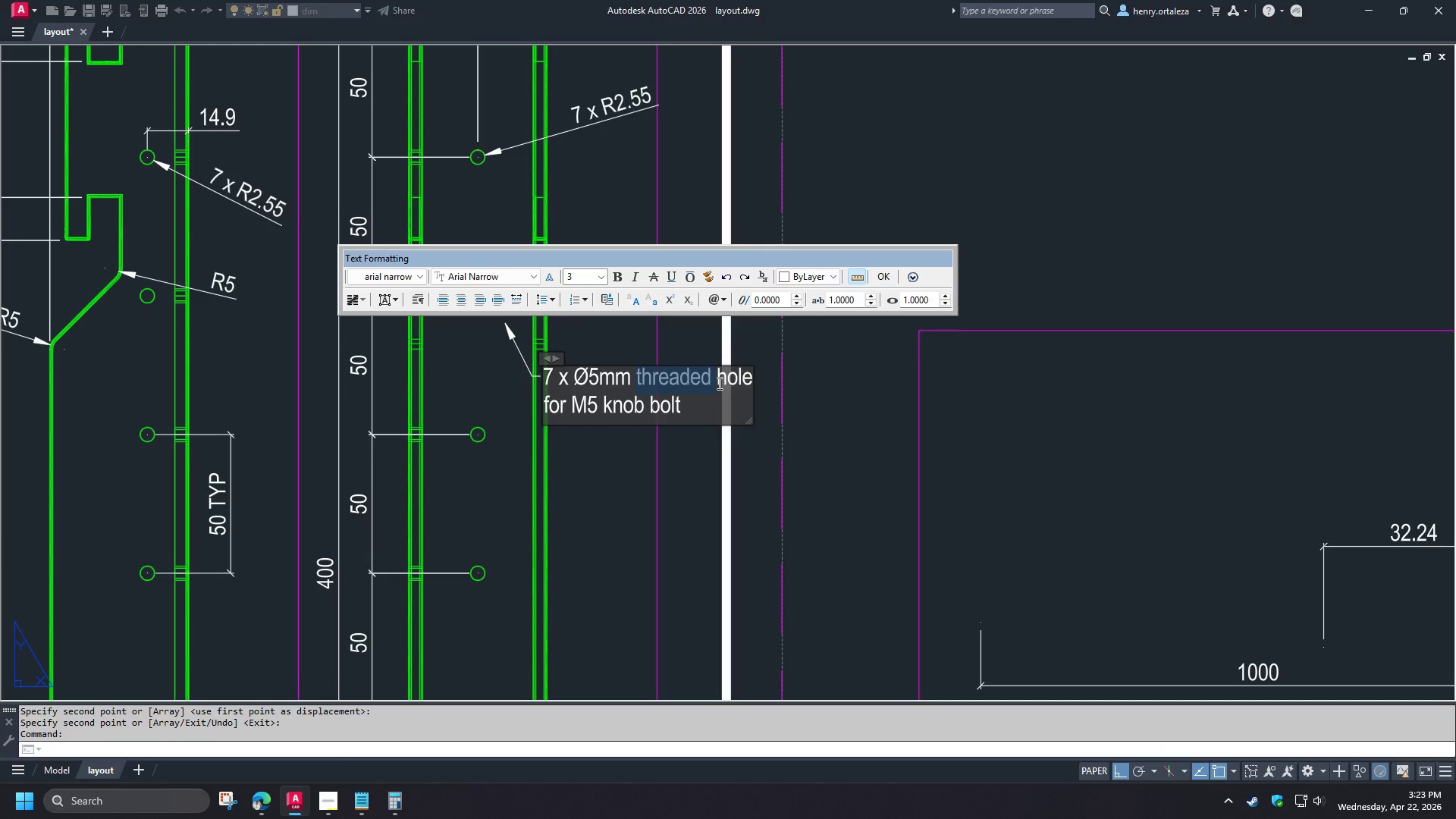 
key(Backspace)
 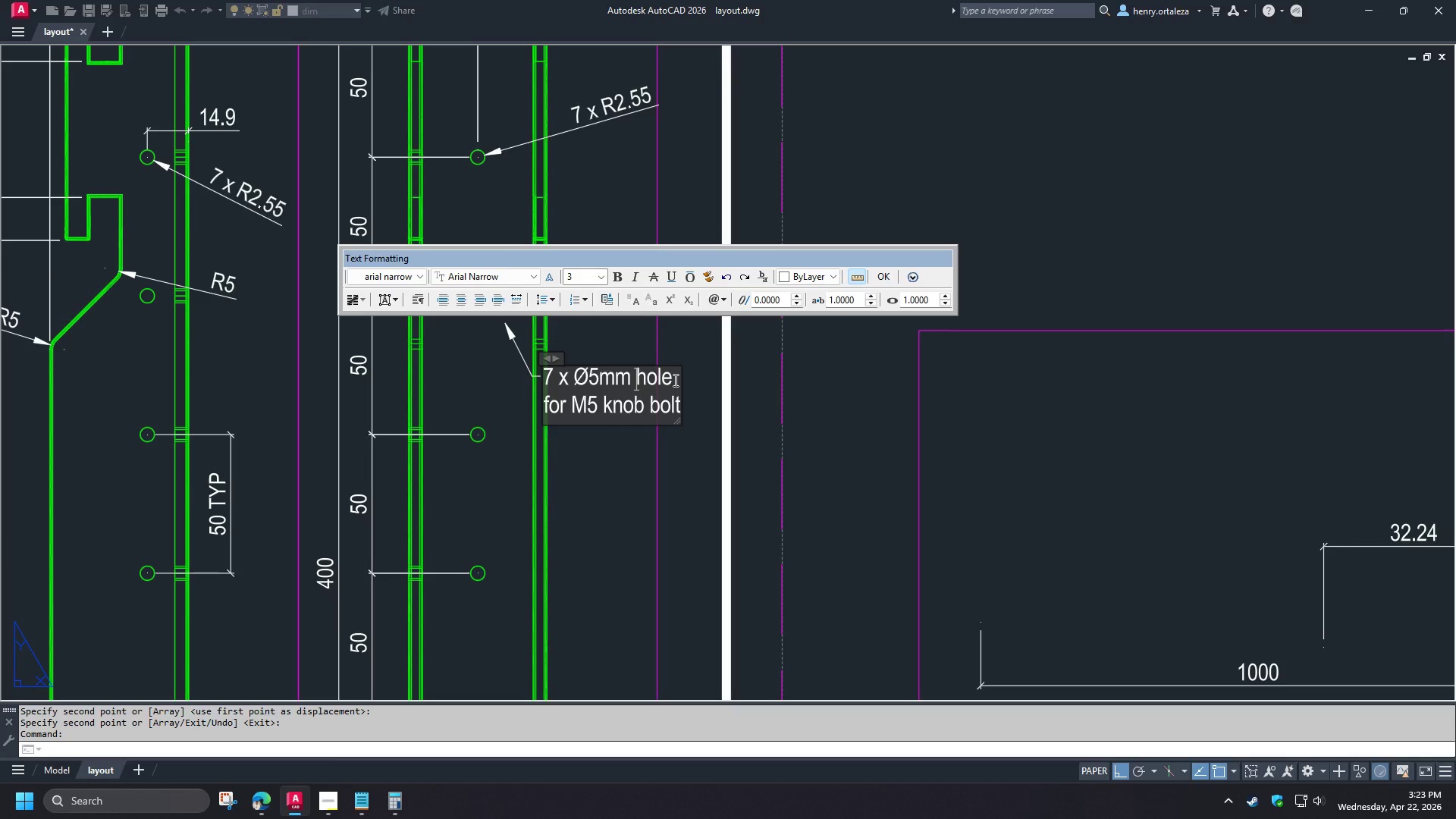 
left_click([674, 380])
 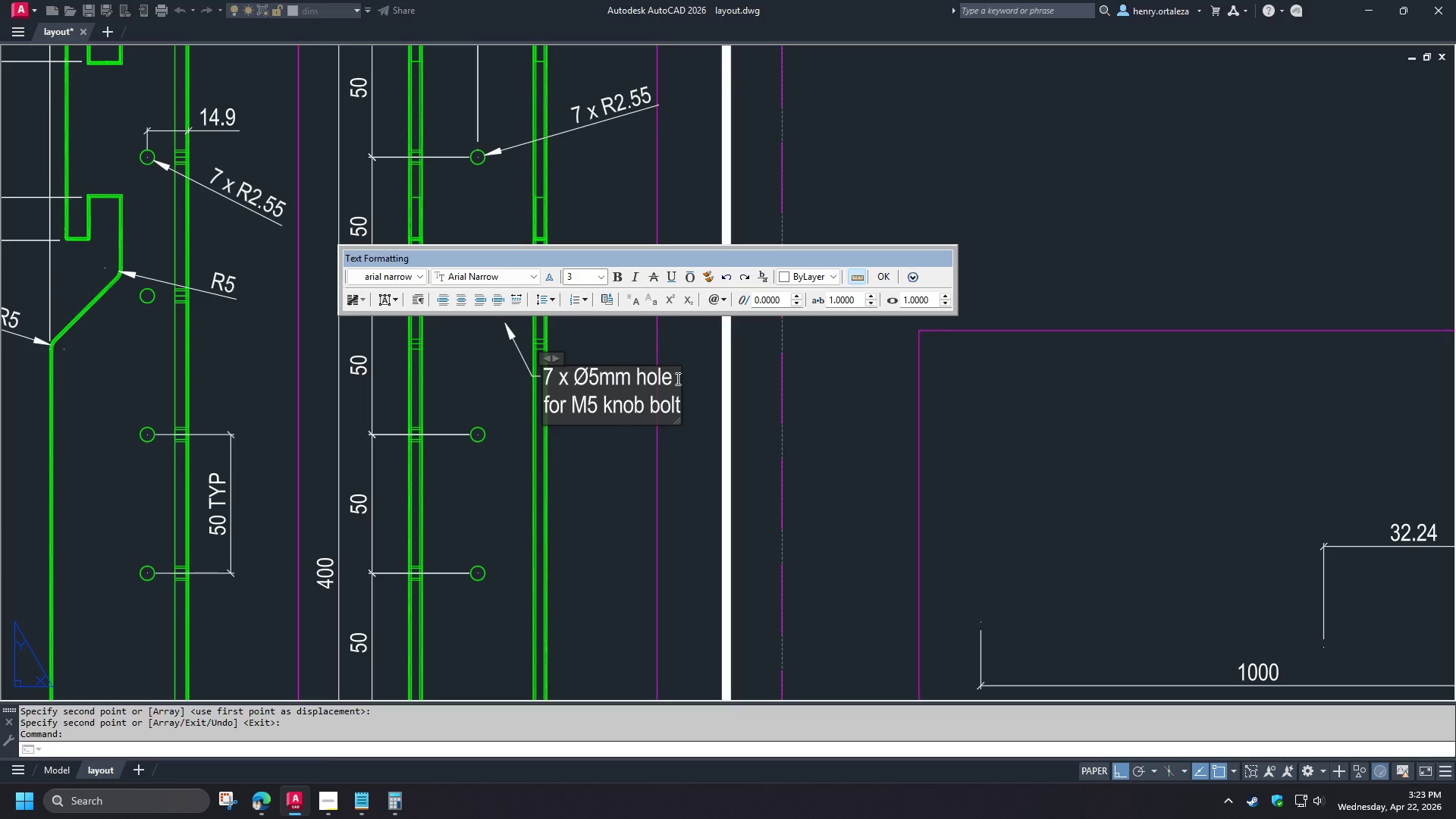 
key(ArrowRight)
 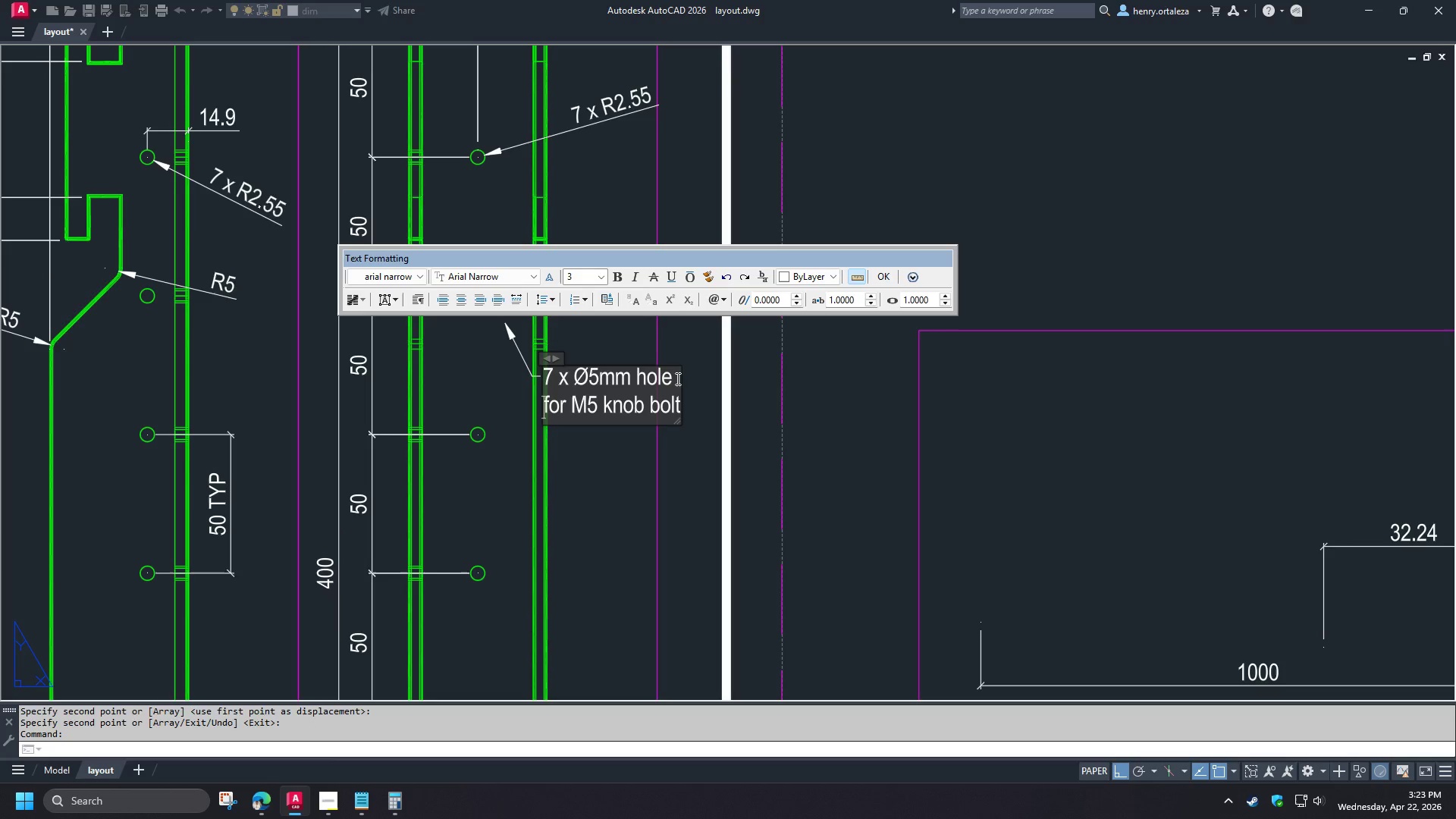 
key(ArrowLeft)
 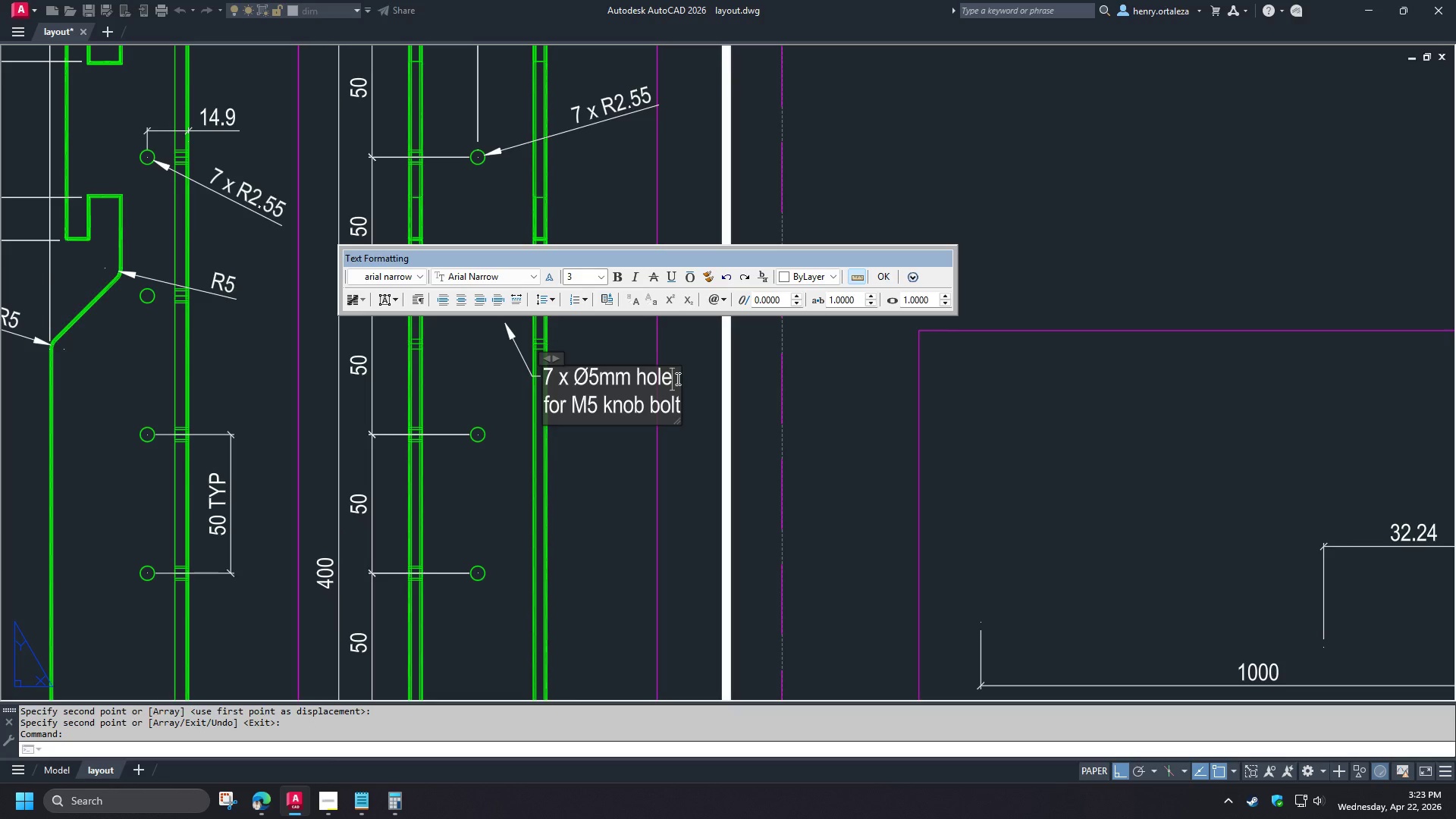 
type( pitch)
 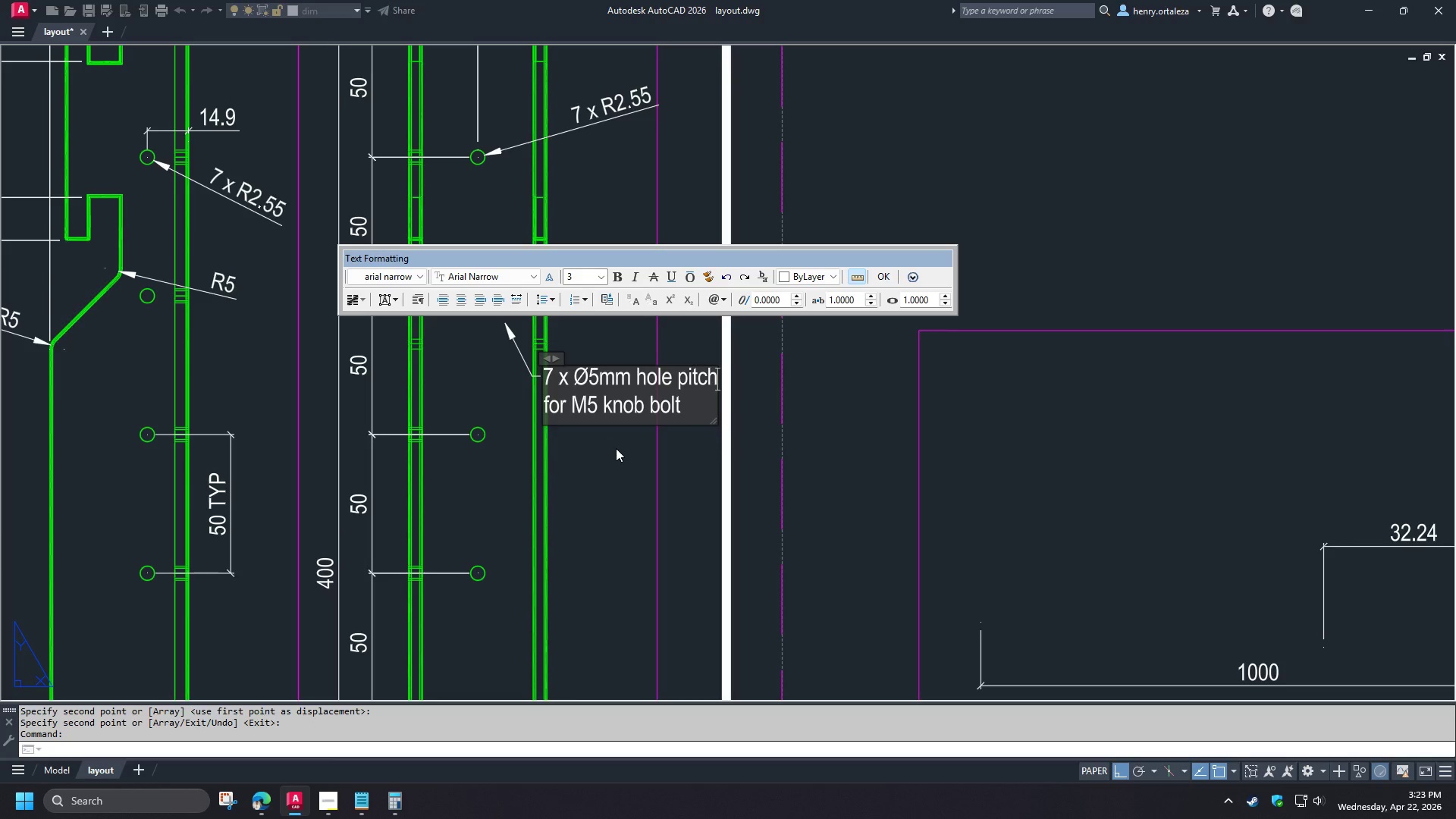 
left_click_drag(start_coordinate=[684, 407], to_coordinate=[530, 406])
 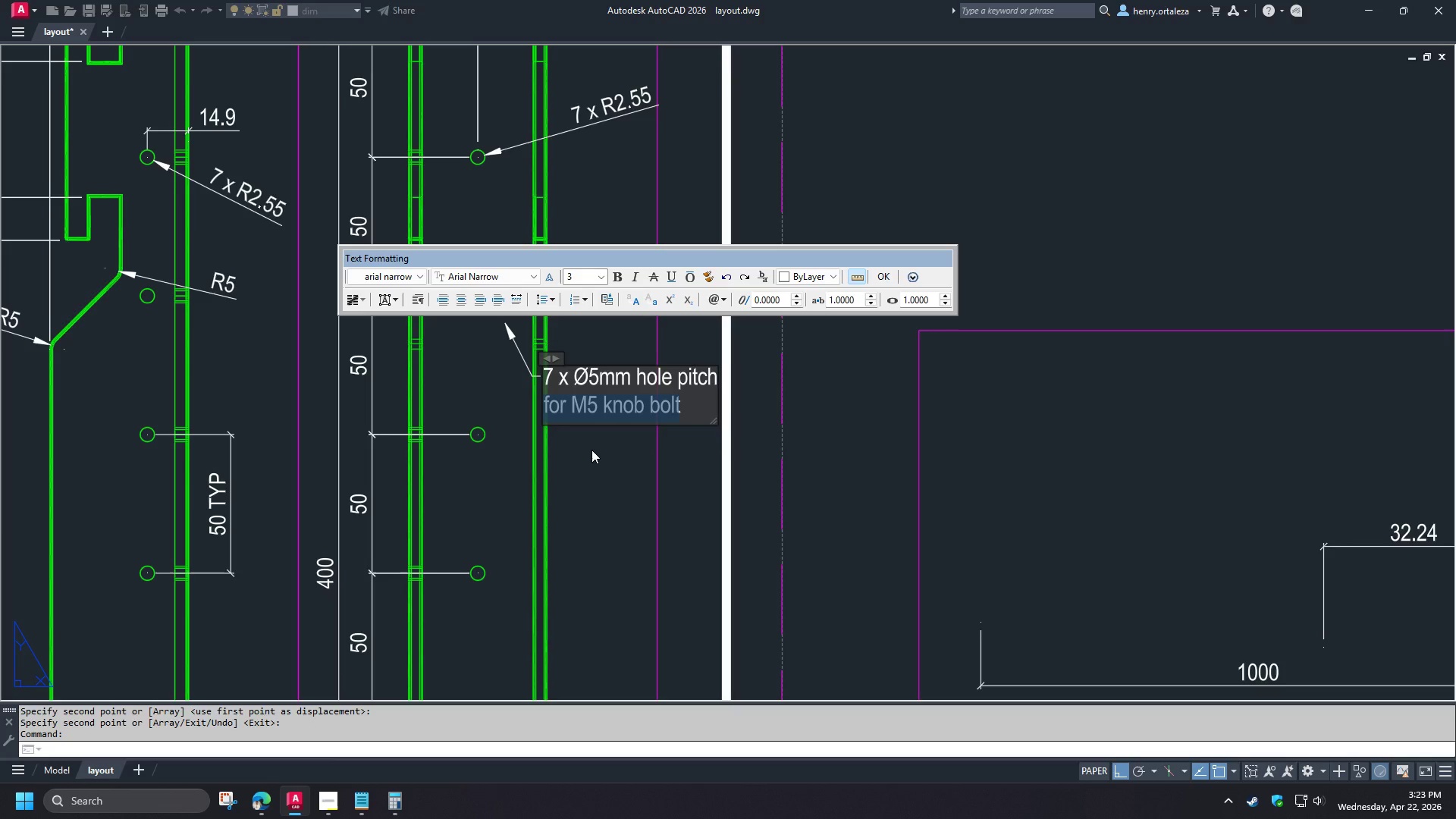 
key(Backspace)
 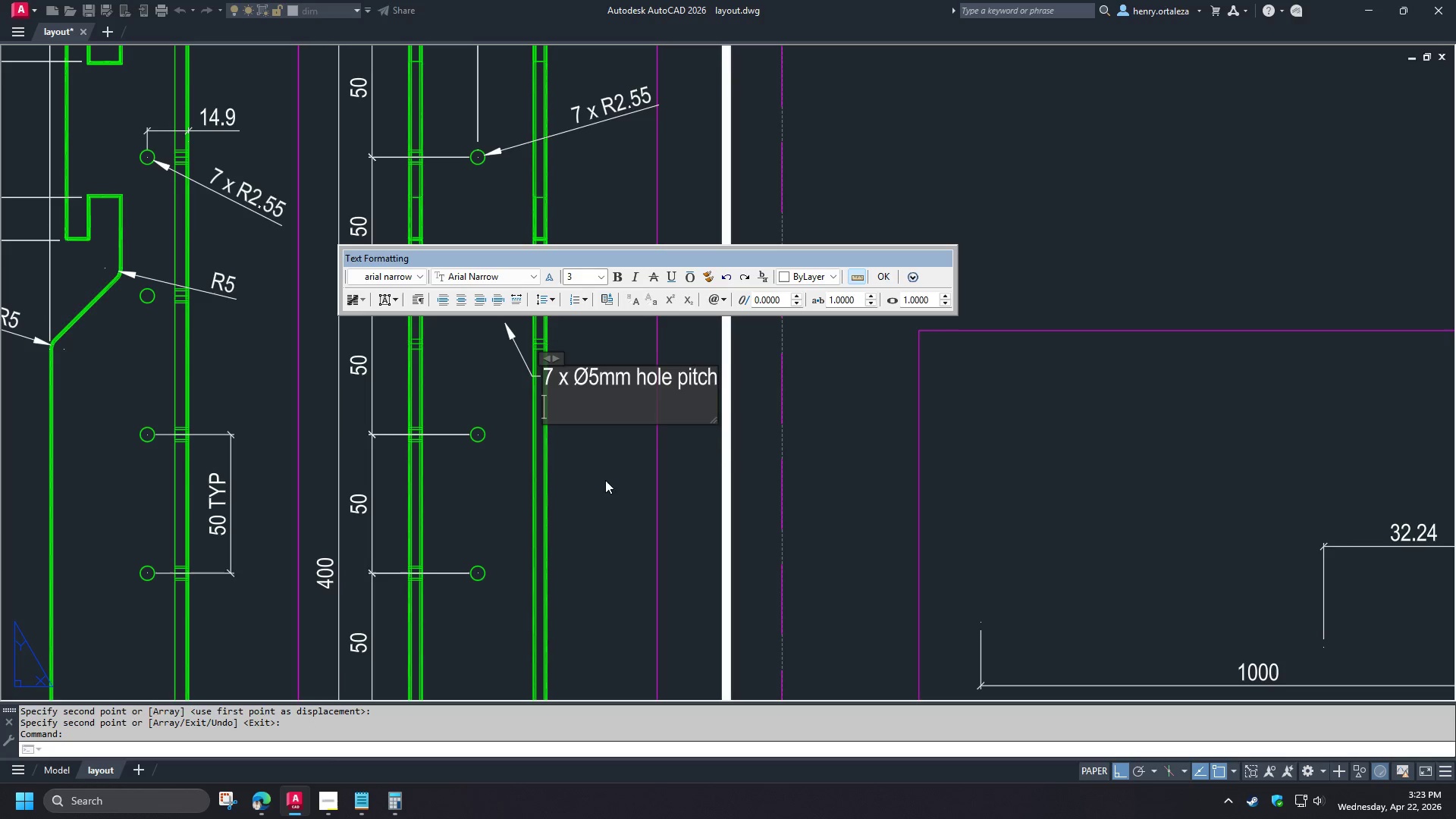 
key(Backspace)
 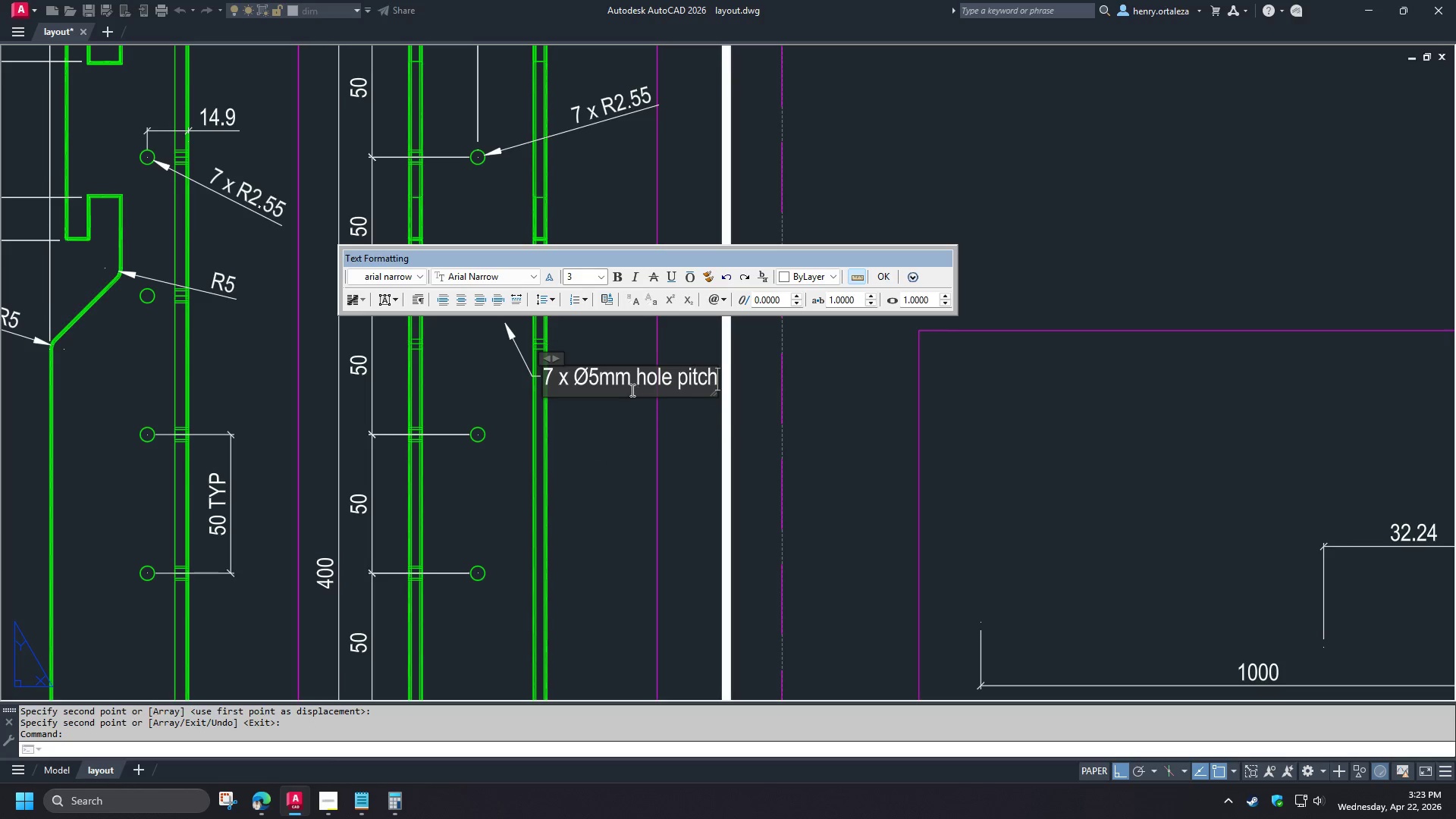 
left_click_drag(start_coordinate=[632, 386], to_coordinate=[638, 386])
 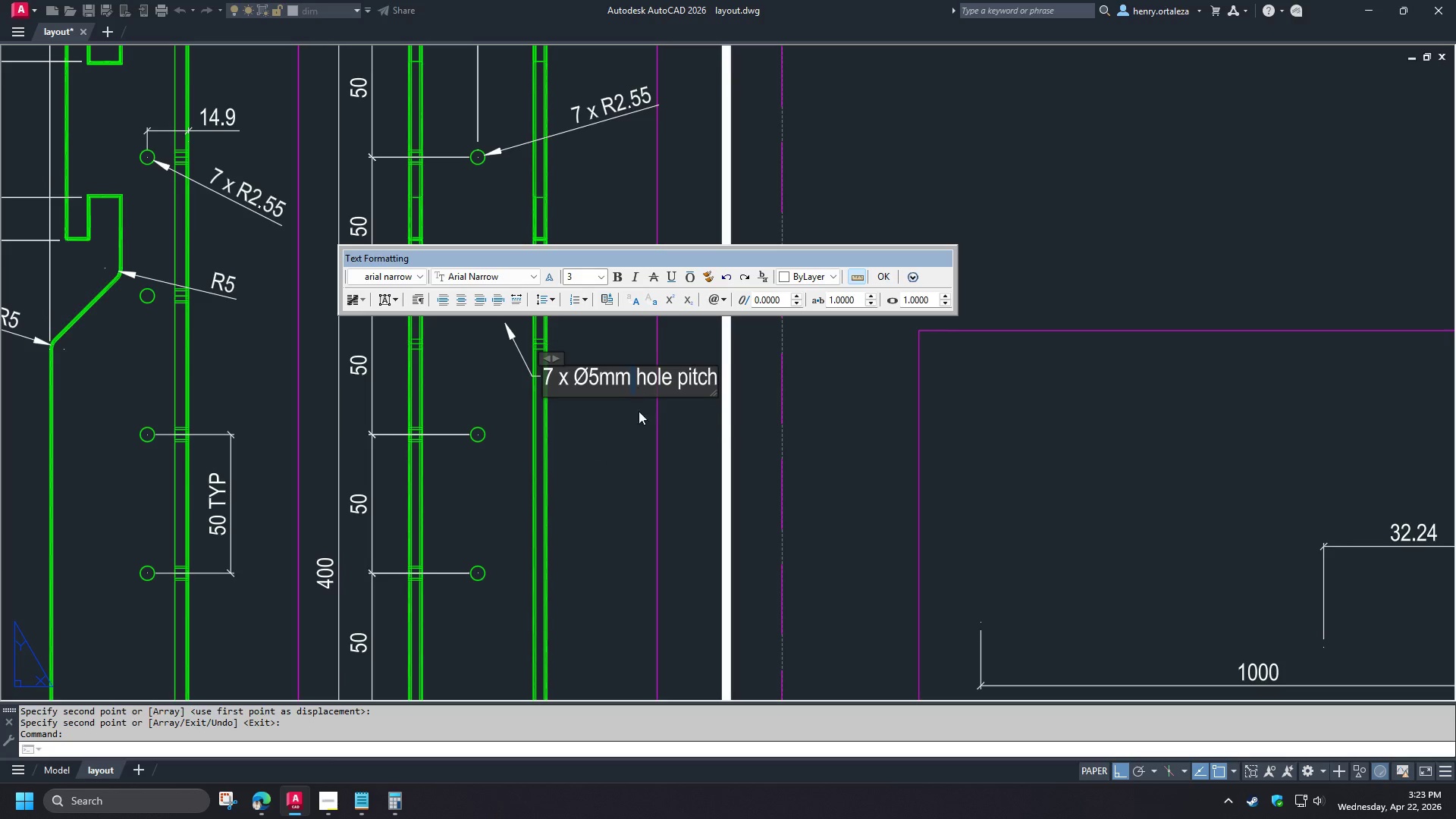 
key(Enter)
 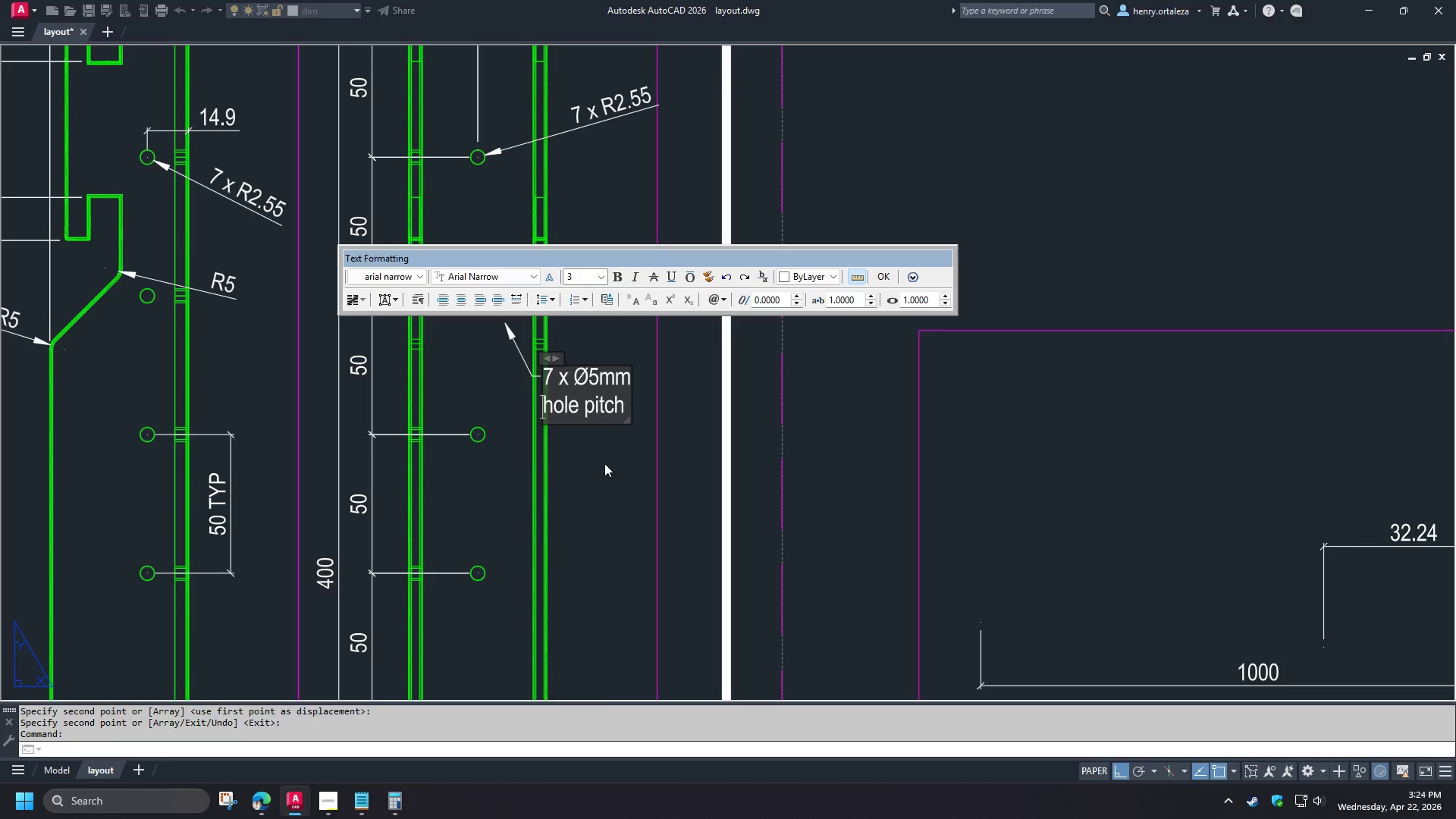 
left_click([604, 463])
 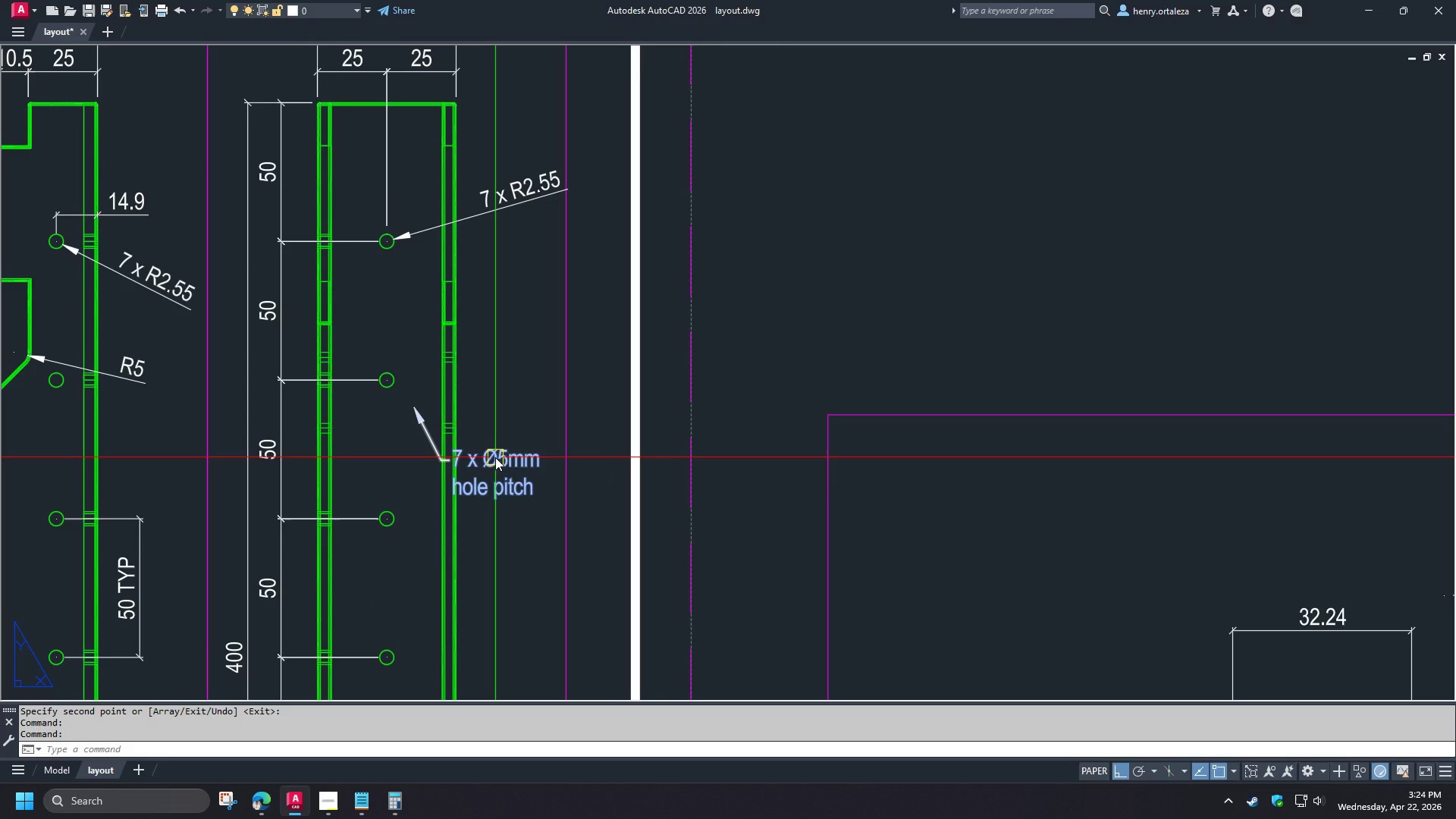 
double_click([495, 457])
 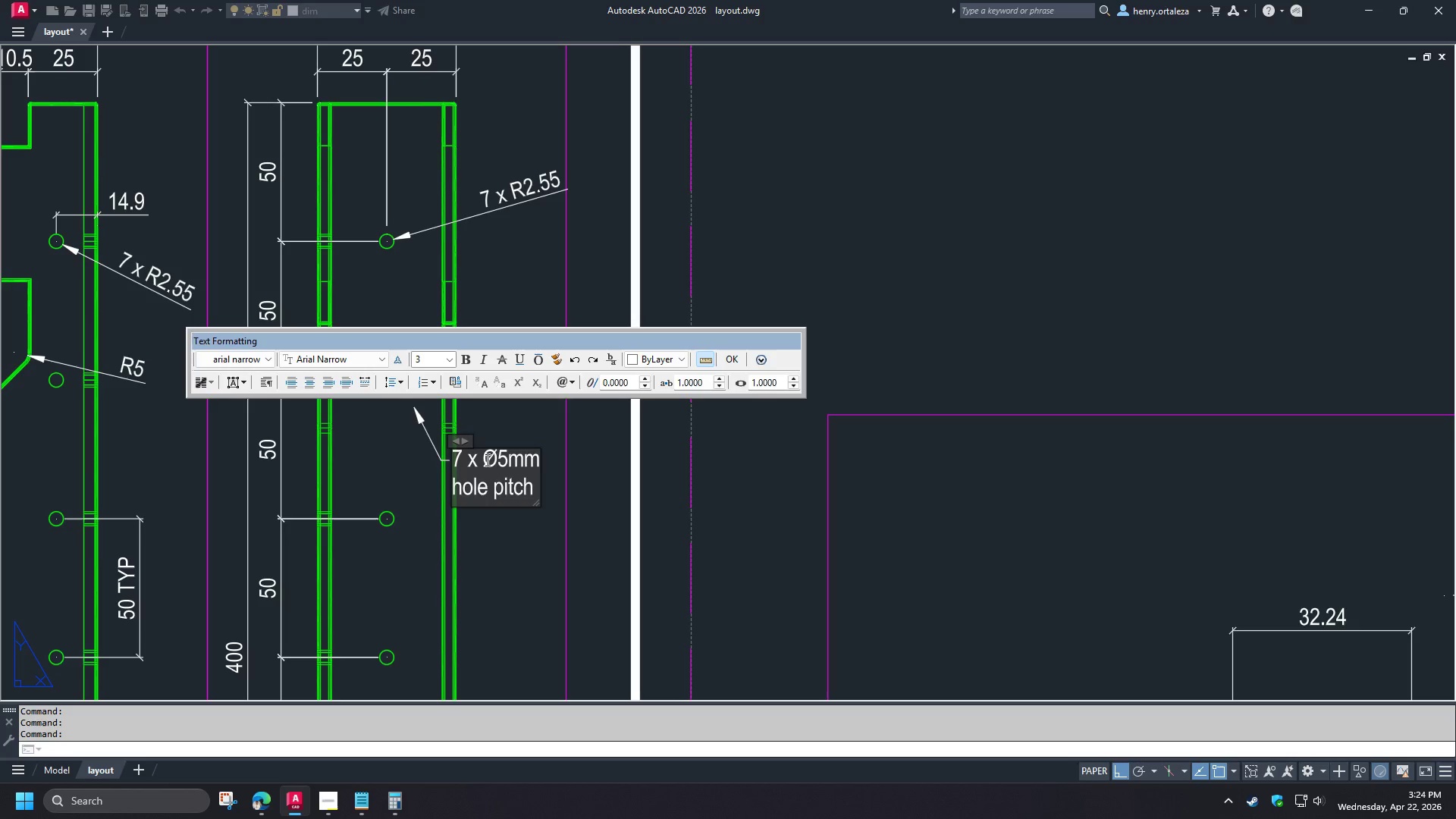 
left_click_drag(start_coordinate=[485, 458], to_coordinate=[412, 451])
 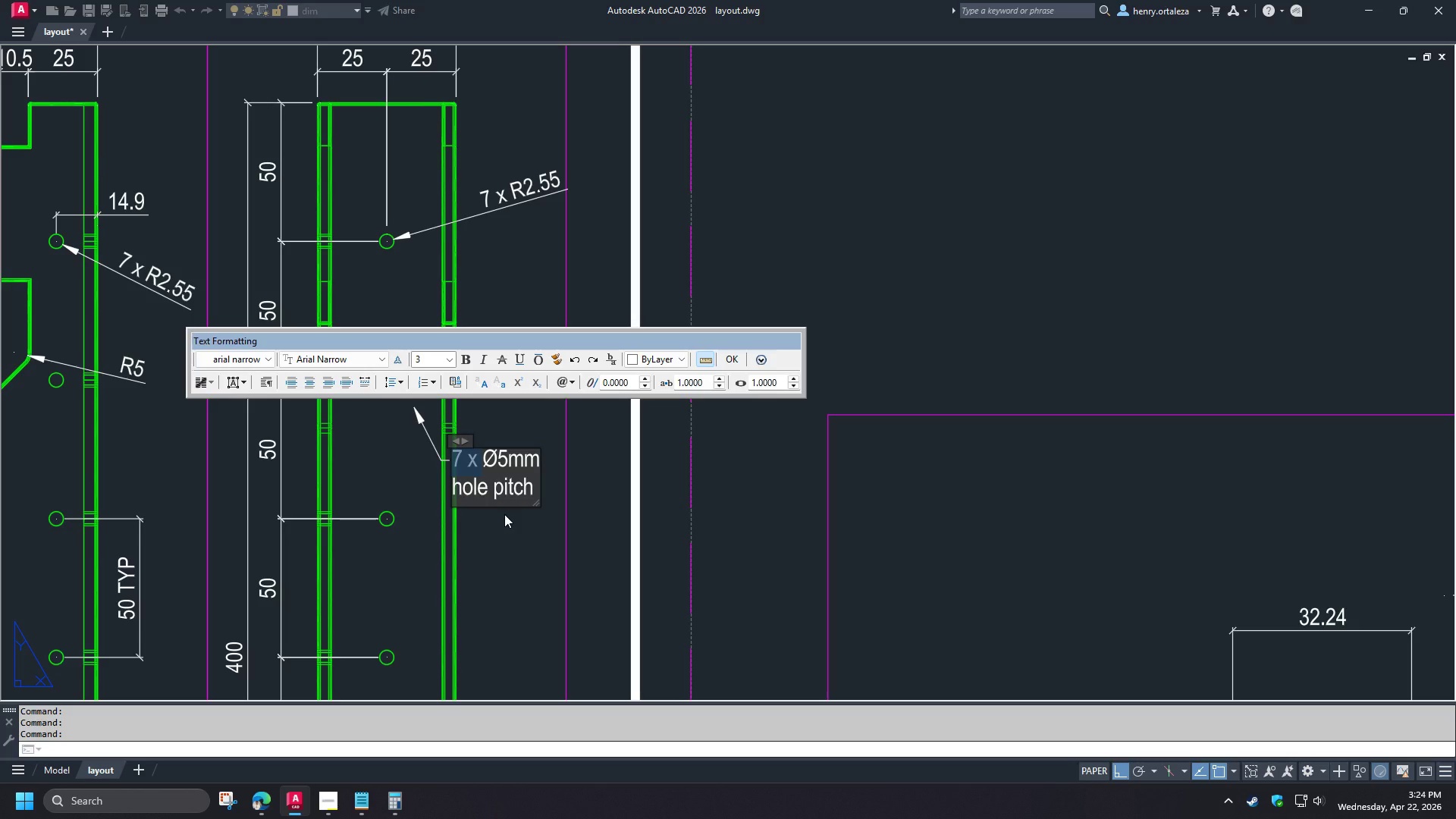 
key(Backspace)
 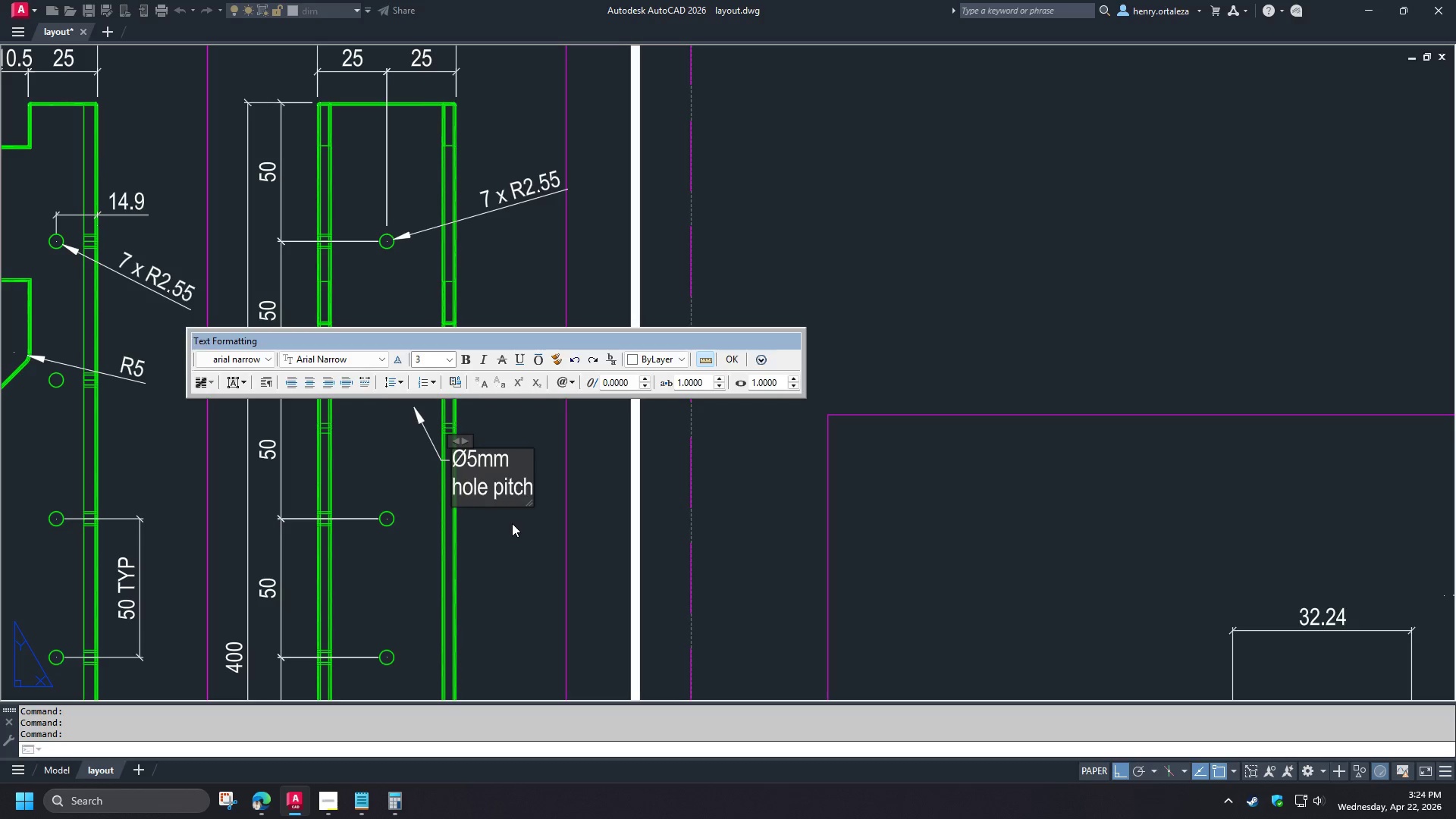 
left_click([512, 523])
 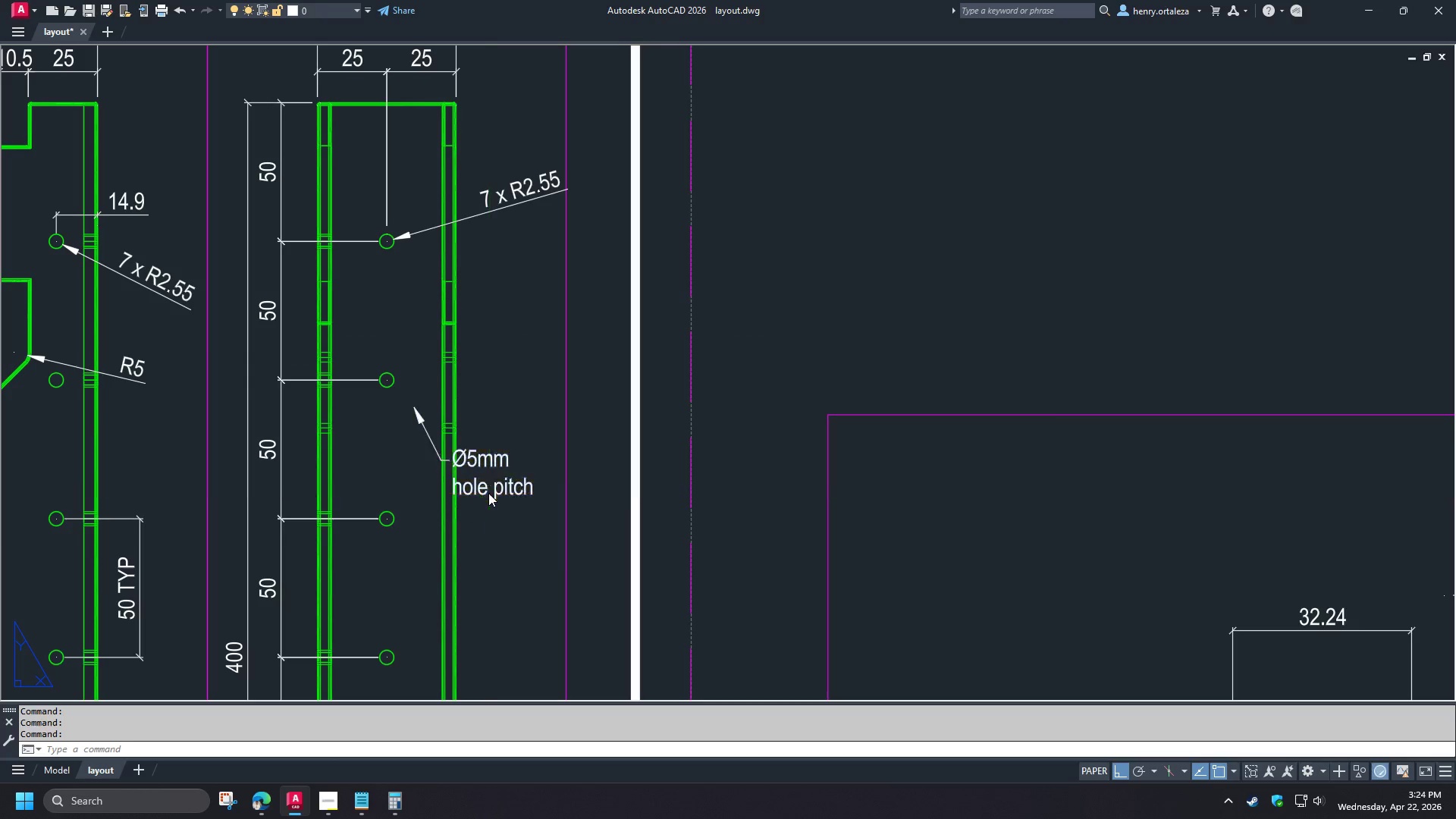 
double_click([488, 493])
 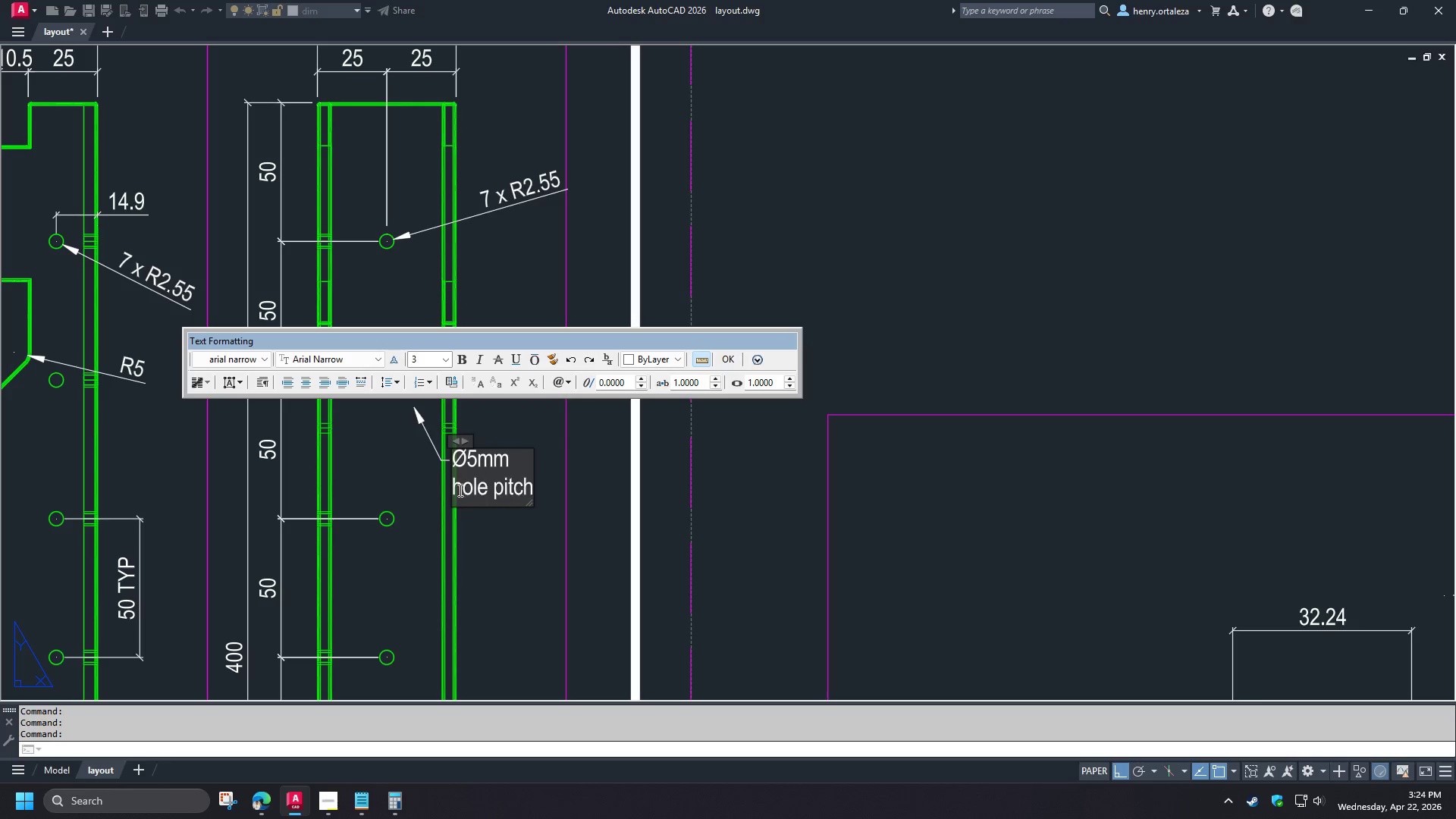 
left_click([458, 489])
 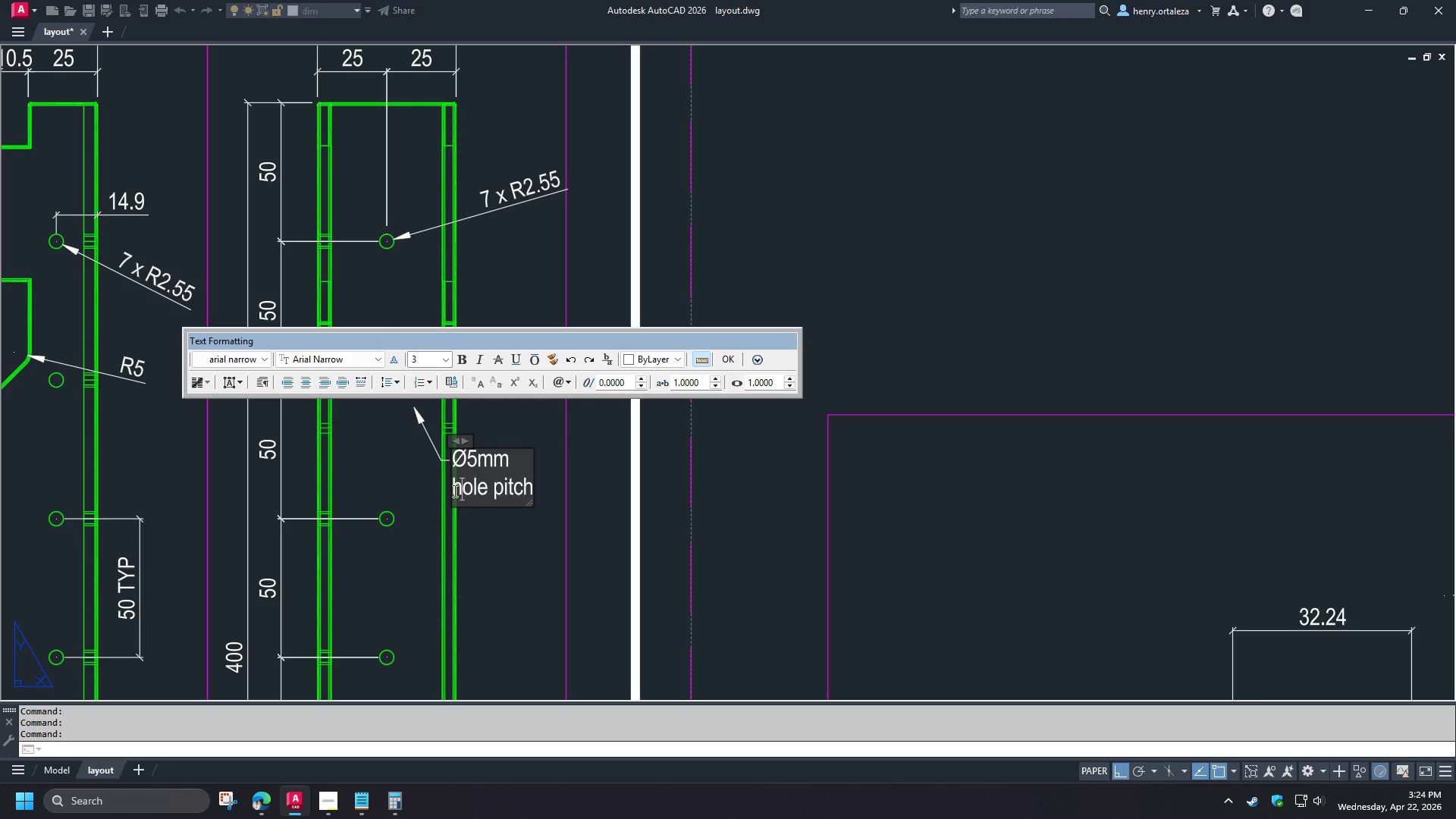 
left_click([452, 489])
 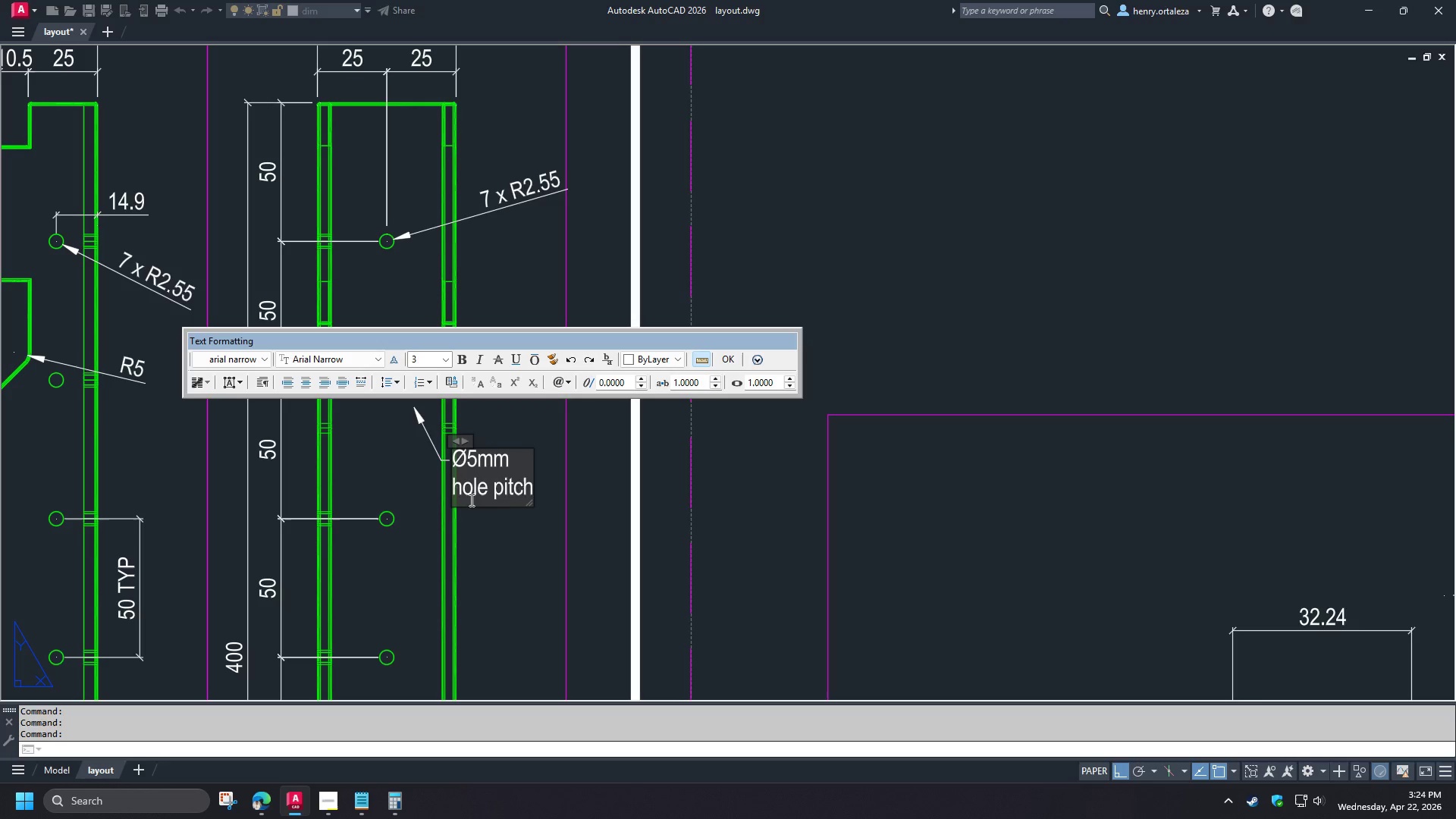 
key(Backspace)
 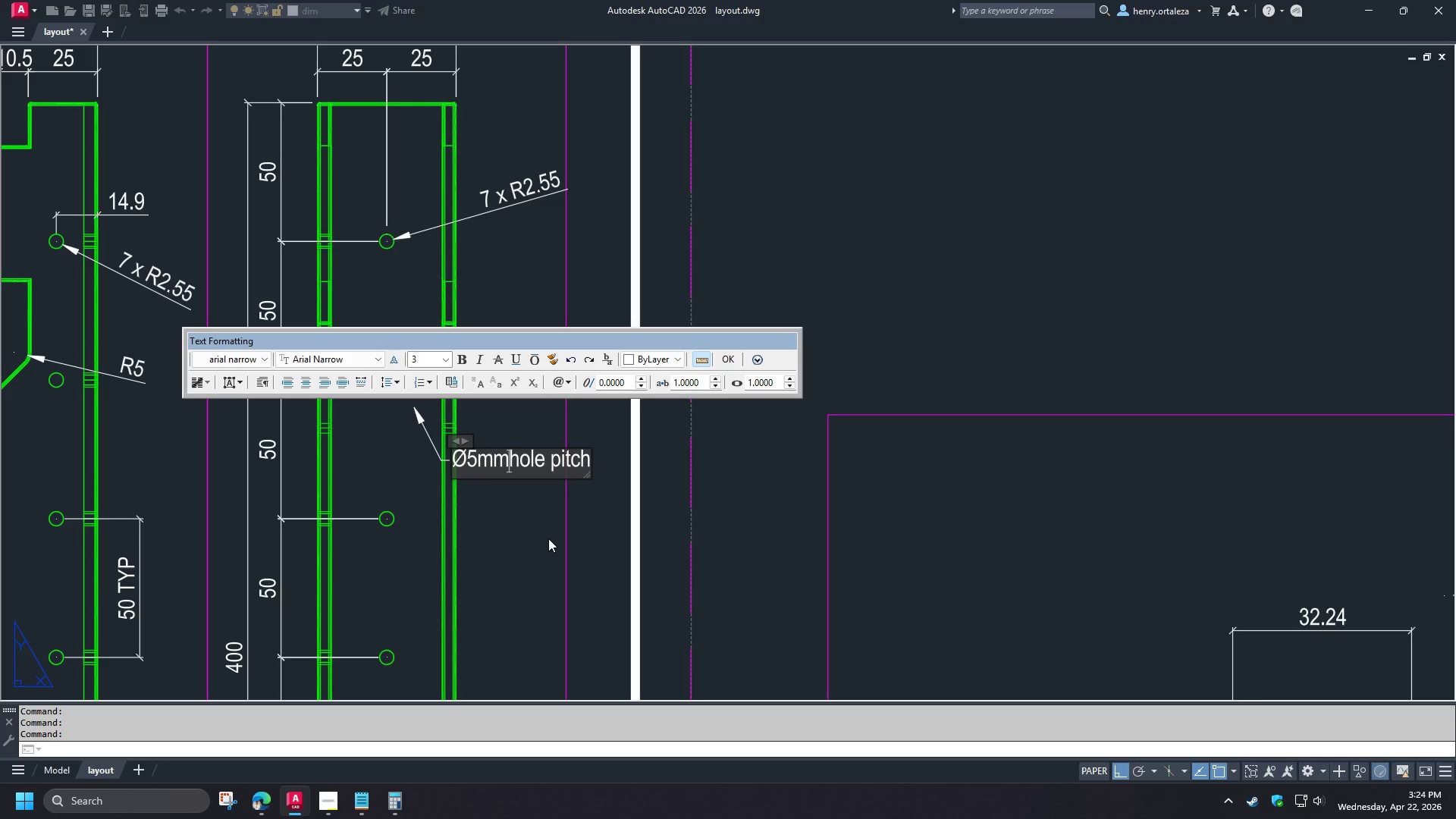 
key(Space)
 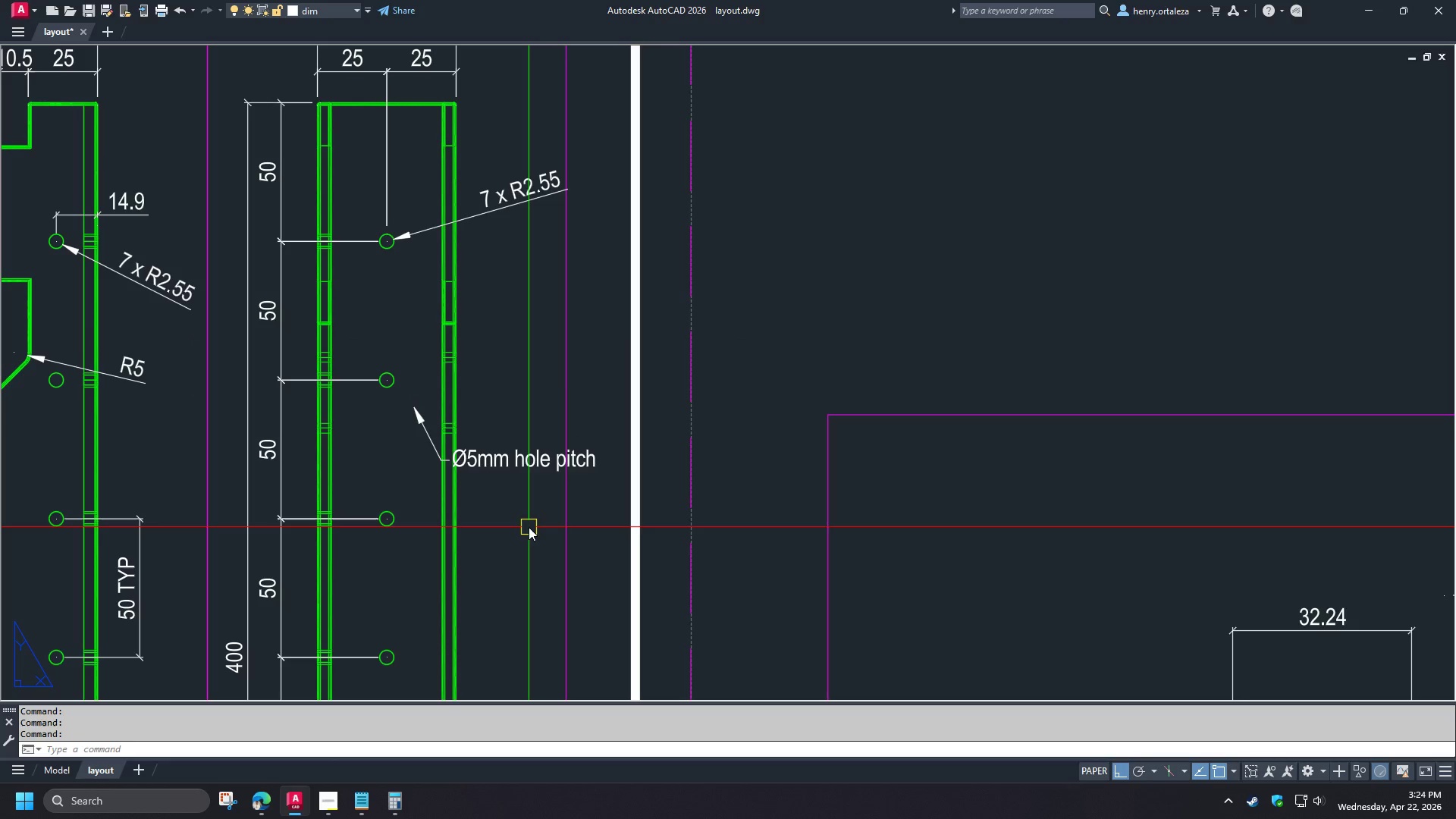 
left_click([529, 527])
 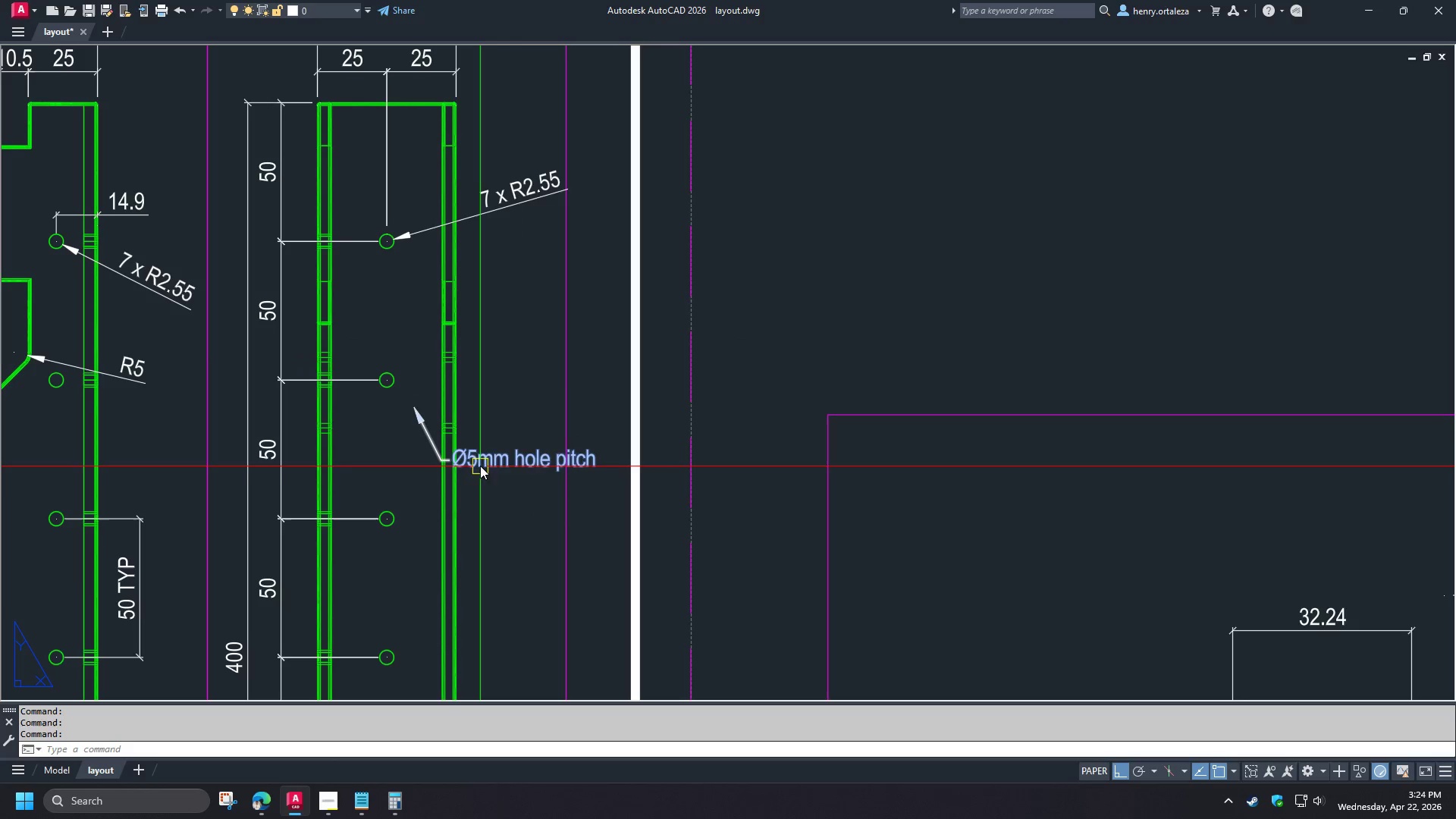 
left_click([479, 459])
 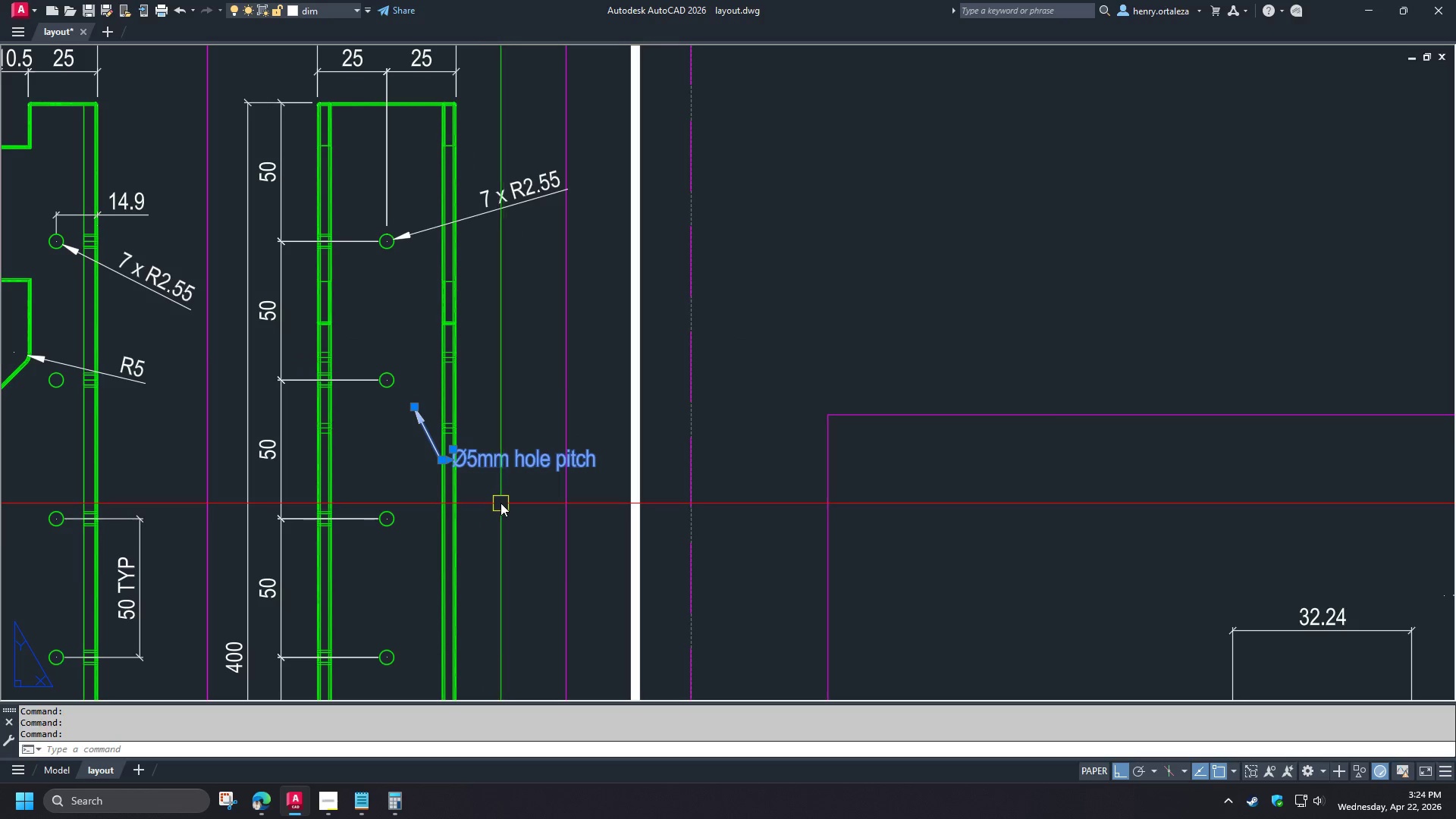 
key(M)
 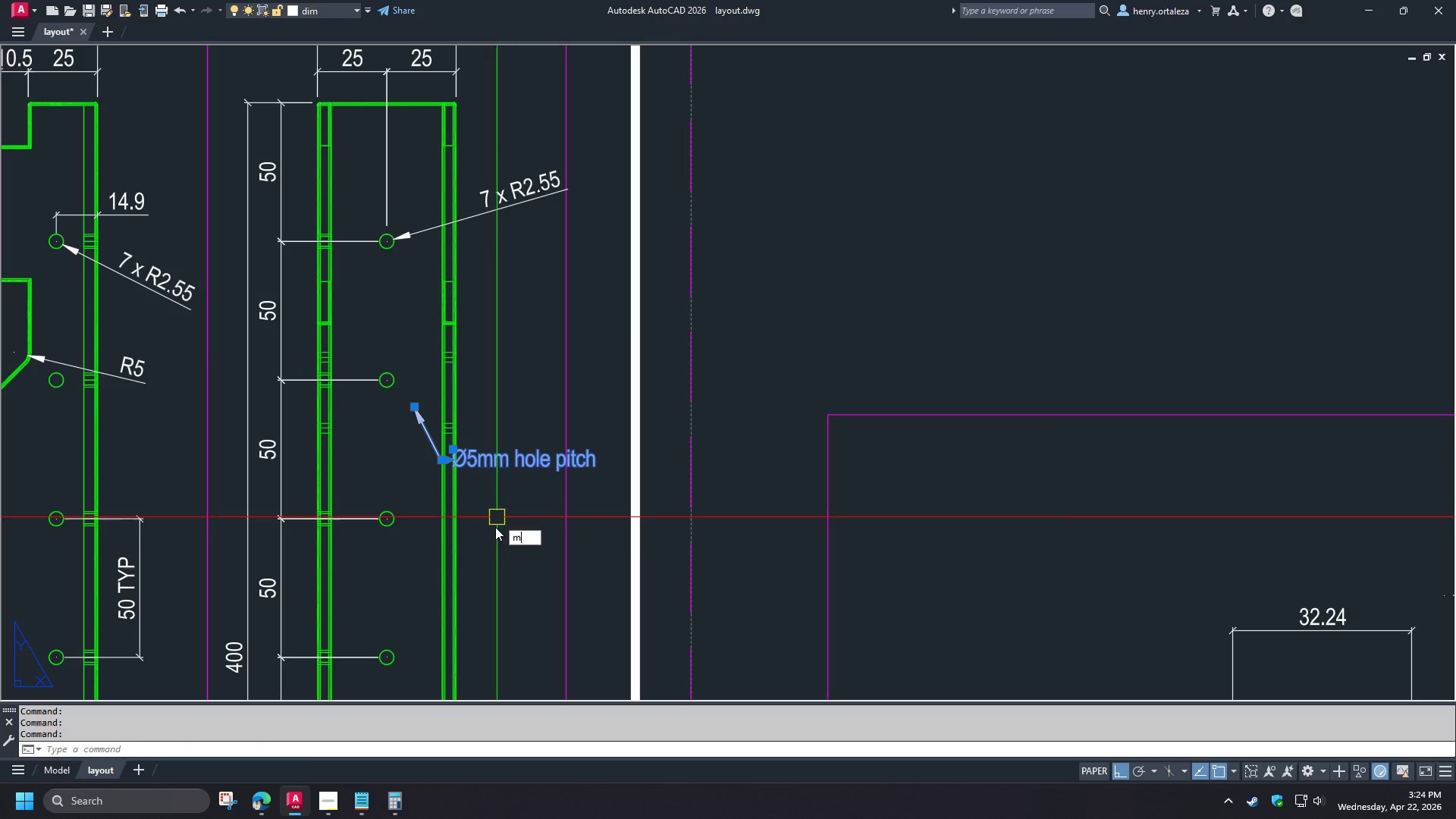 
key(Space)
 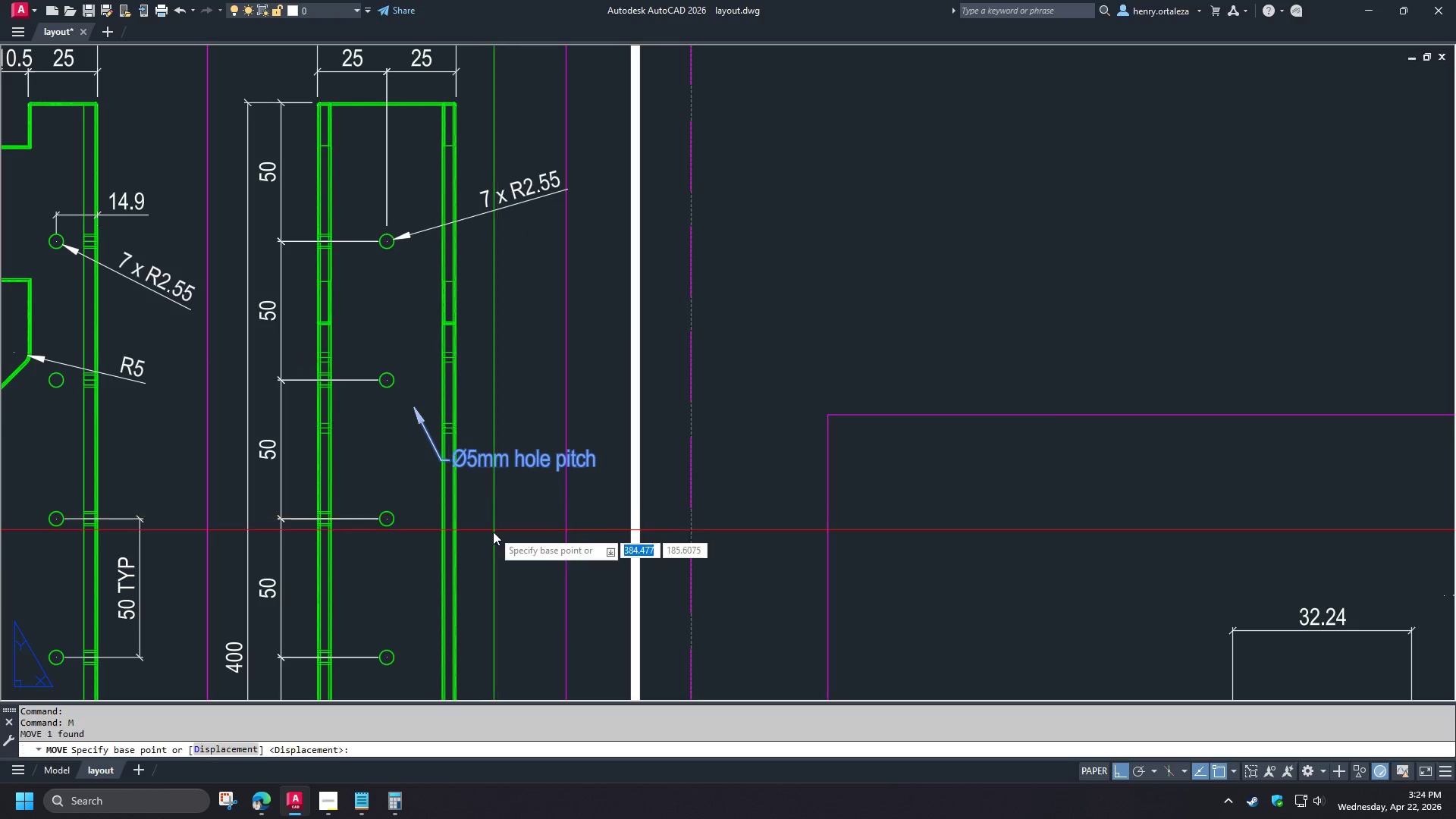 
hold_key(key=ShiftLeft, duration=1.5)
left_click([513, 487])
 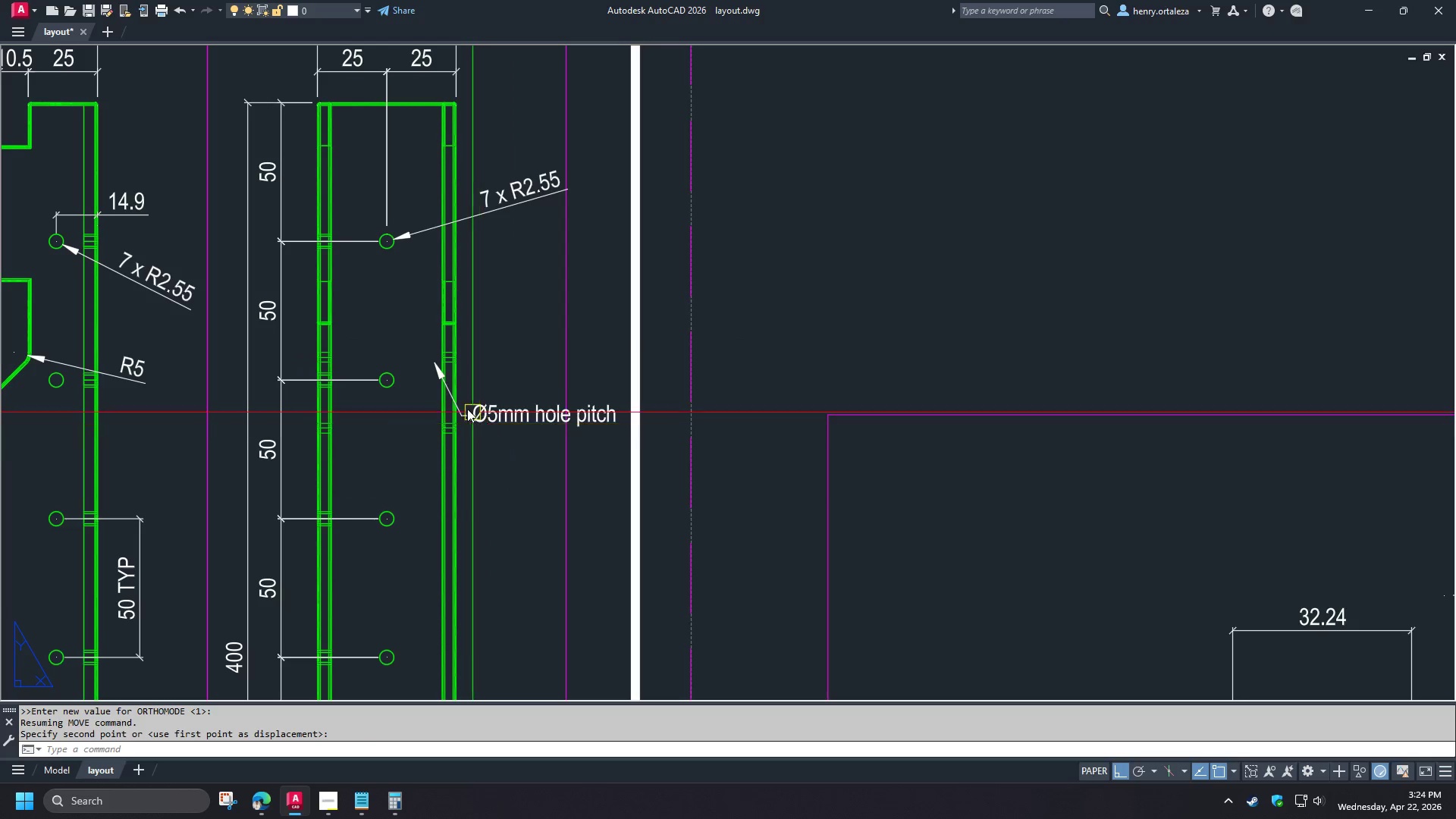 
left_click([450, 397])
 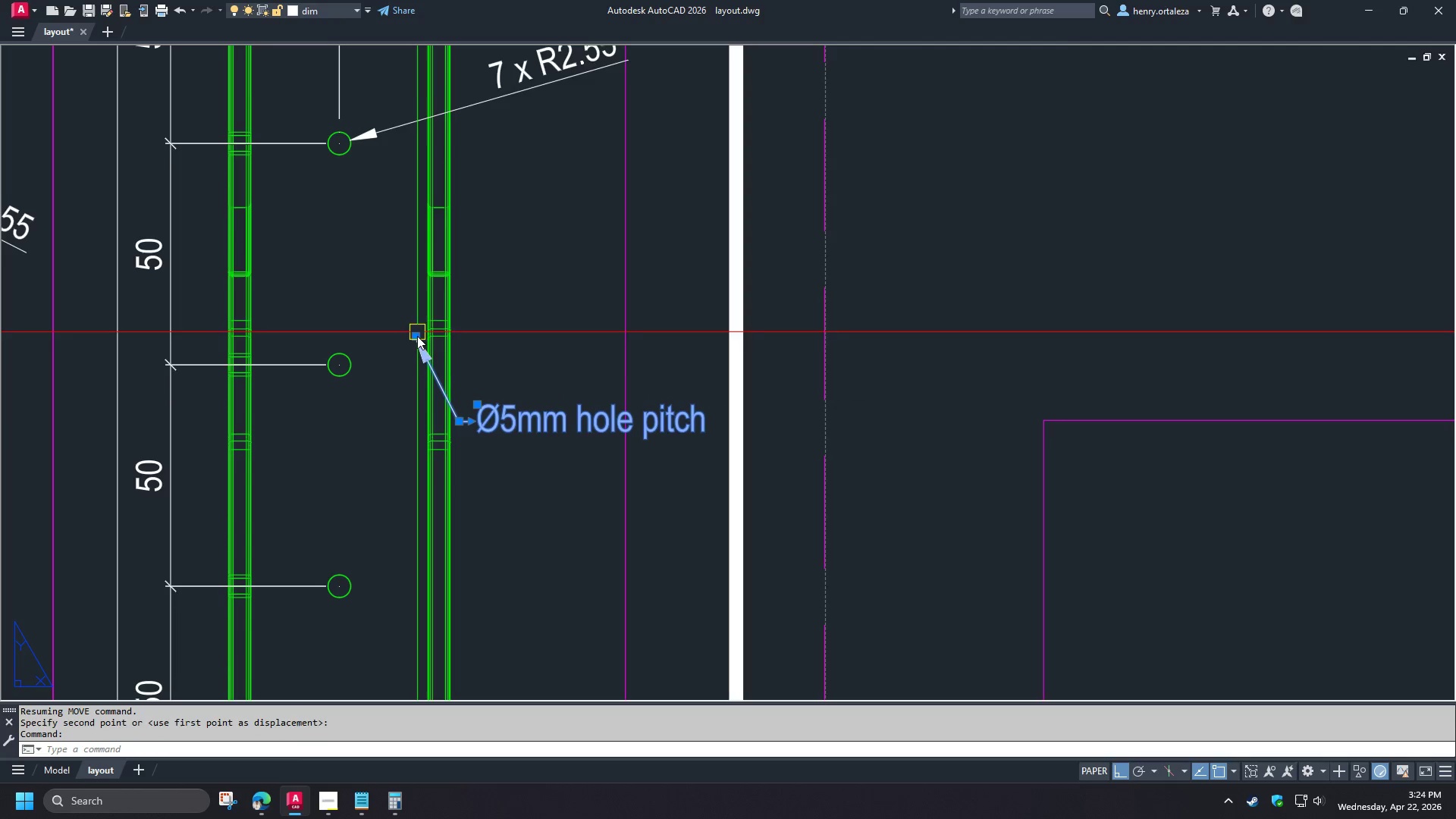 
left_click([417, 337])
 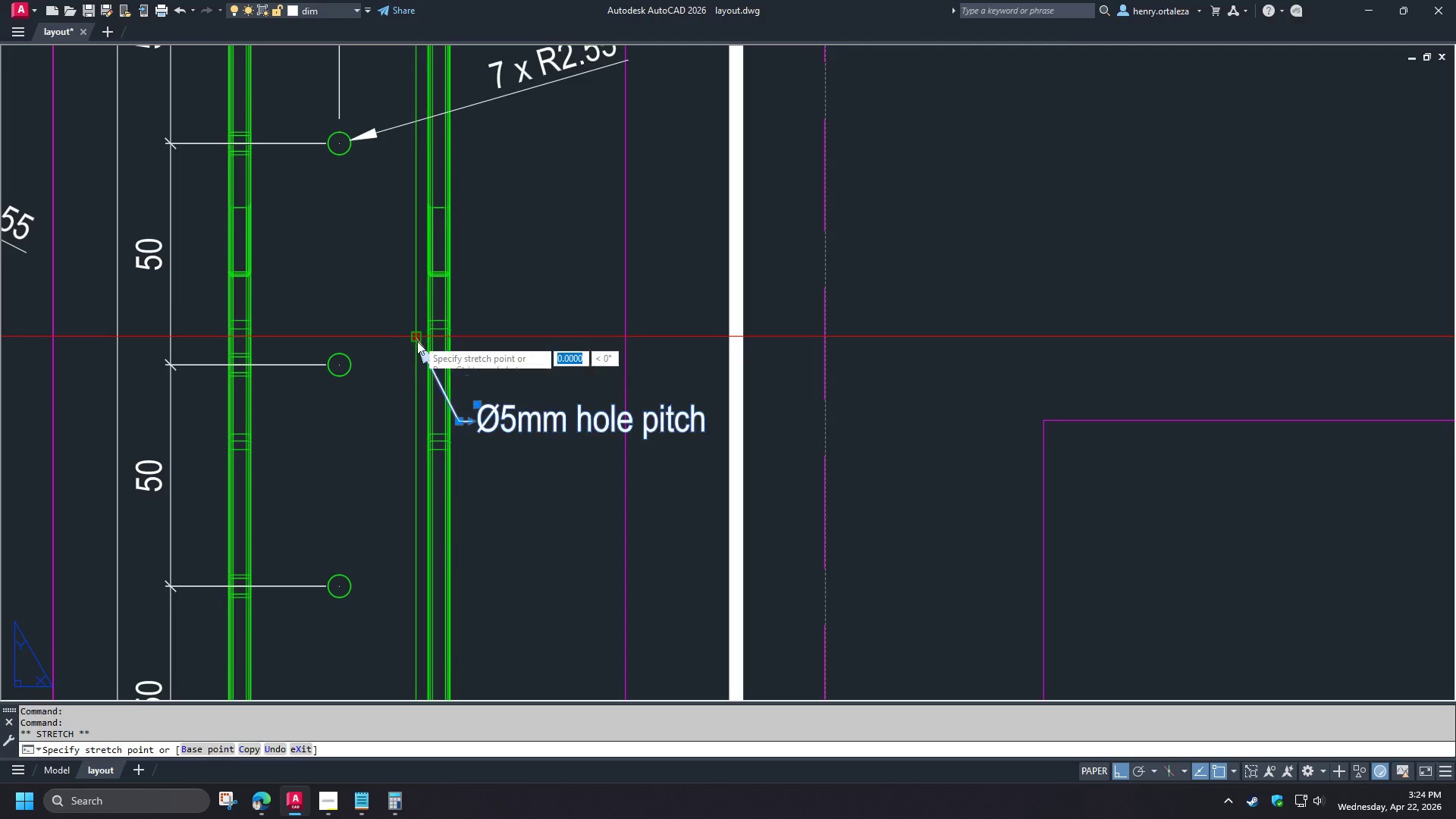 
hold_key(key=ShiftLeft, duration=0.33)
right_click([391, 389])
 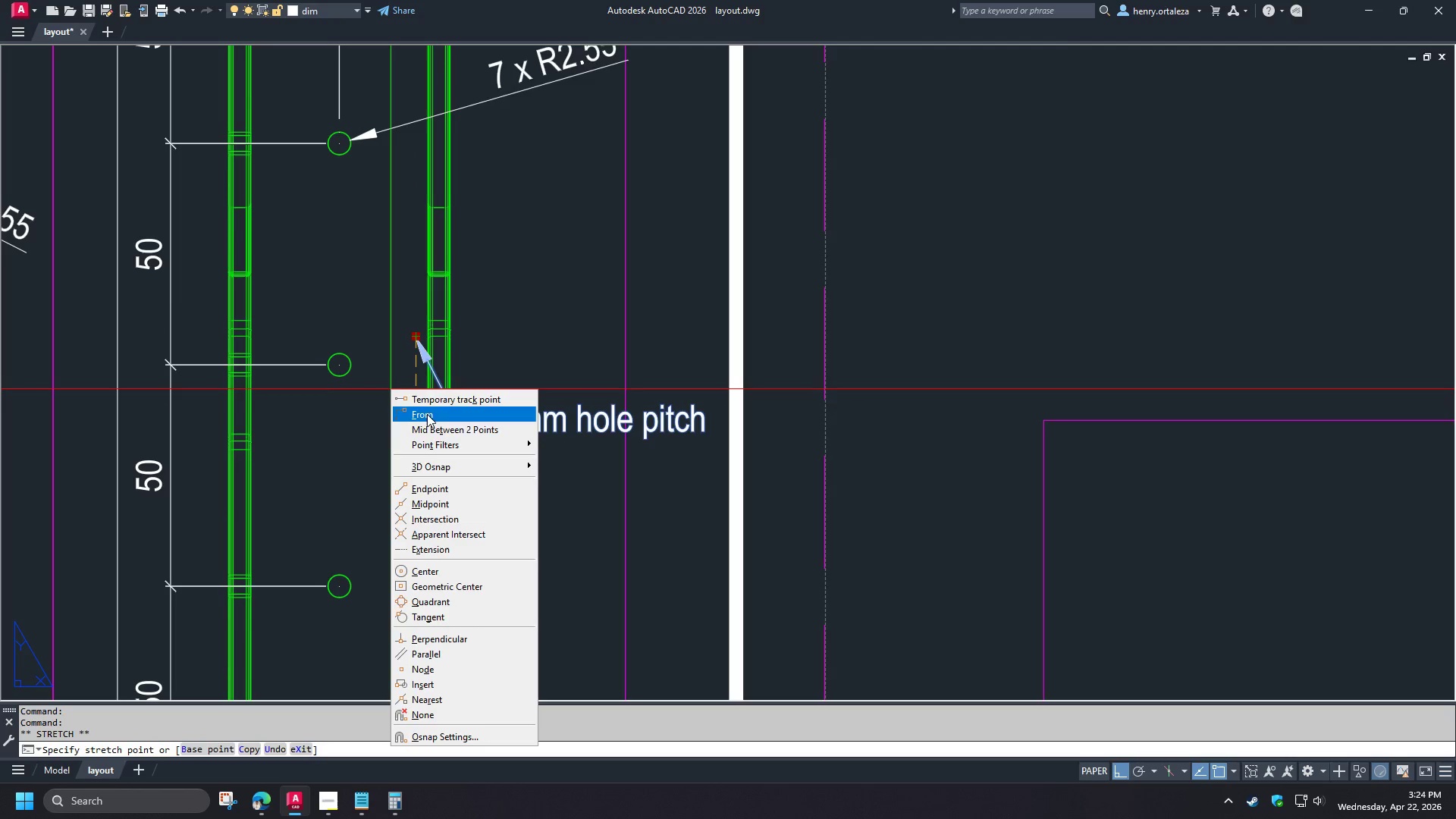 
left_click([422, 410])
 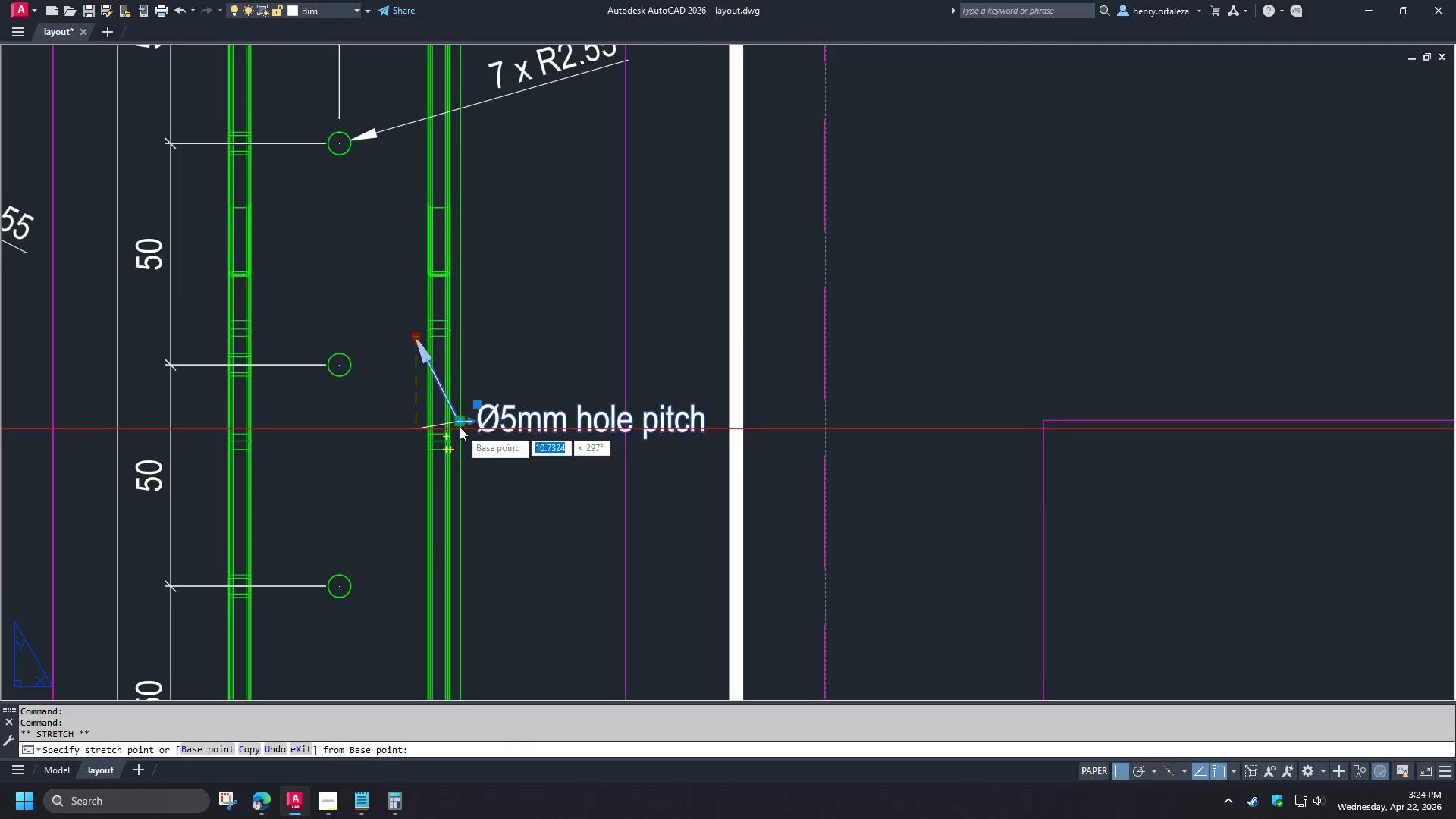 
left_click([460, 426])
 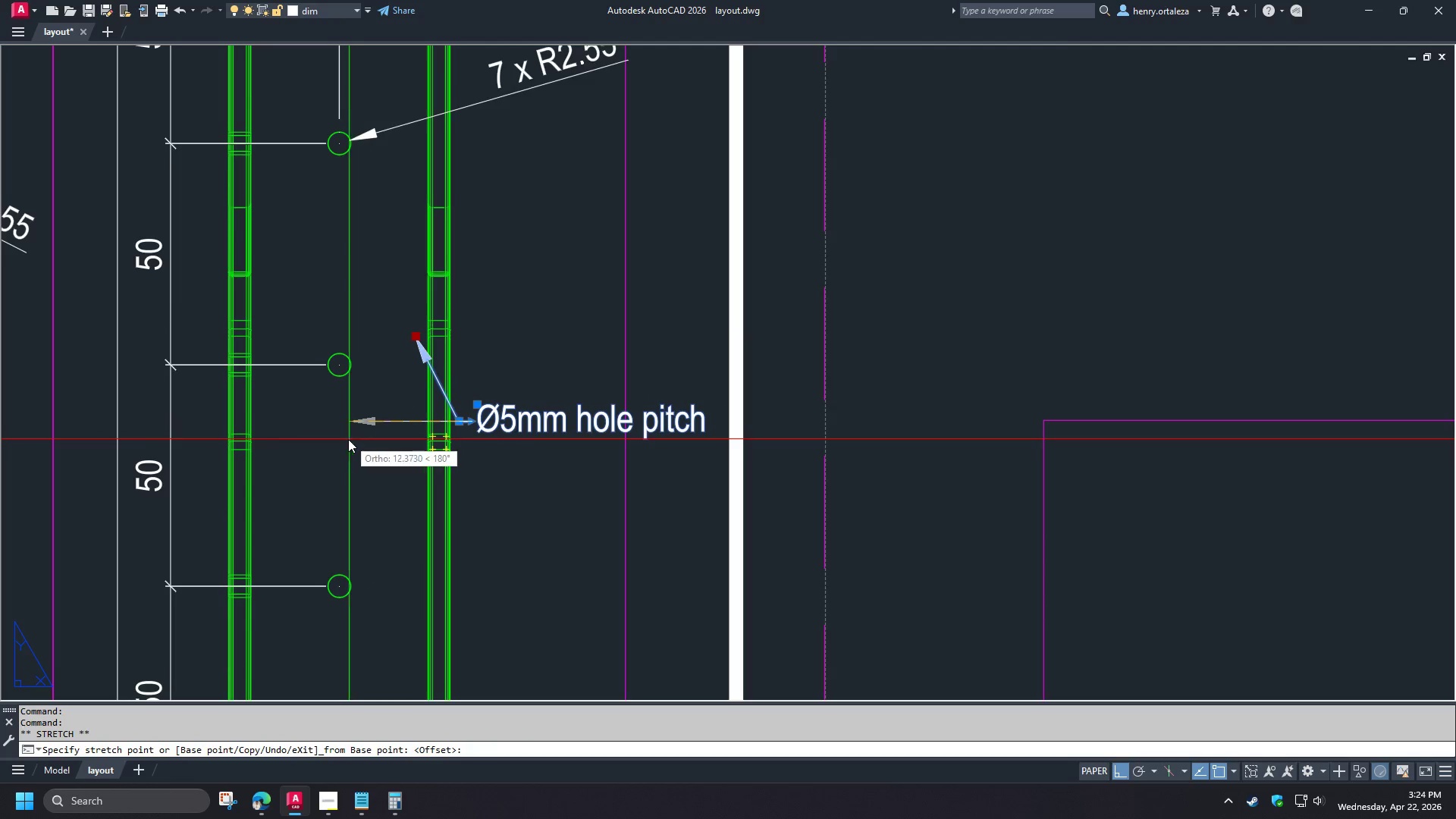 
scroll: coordinate [464, 407], scroll_direction: up, amount: 1.0
 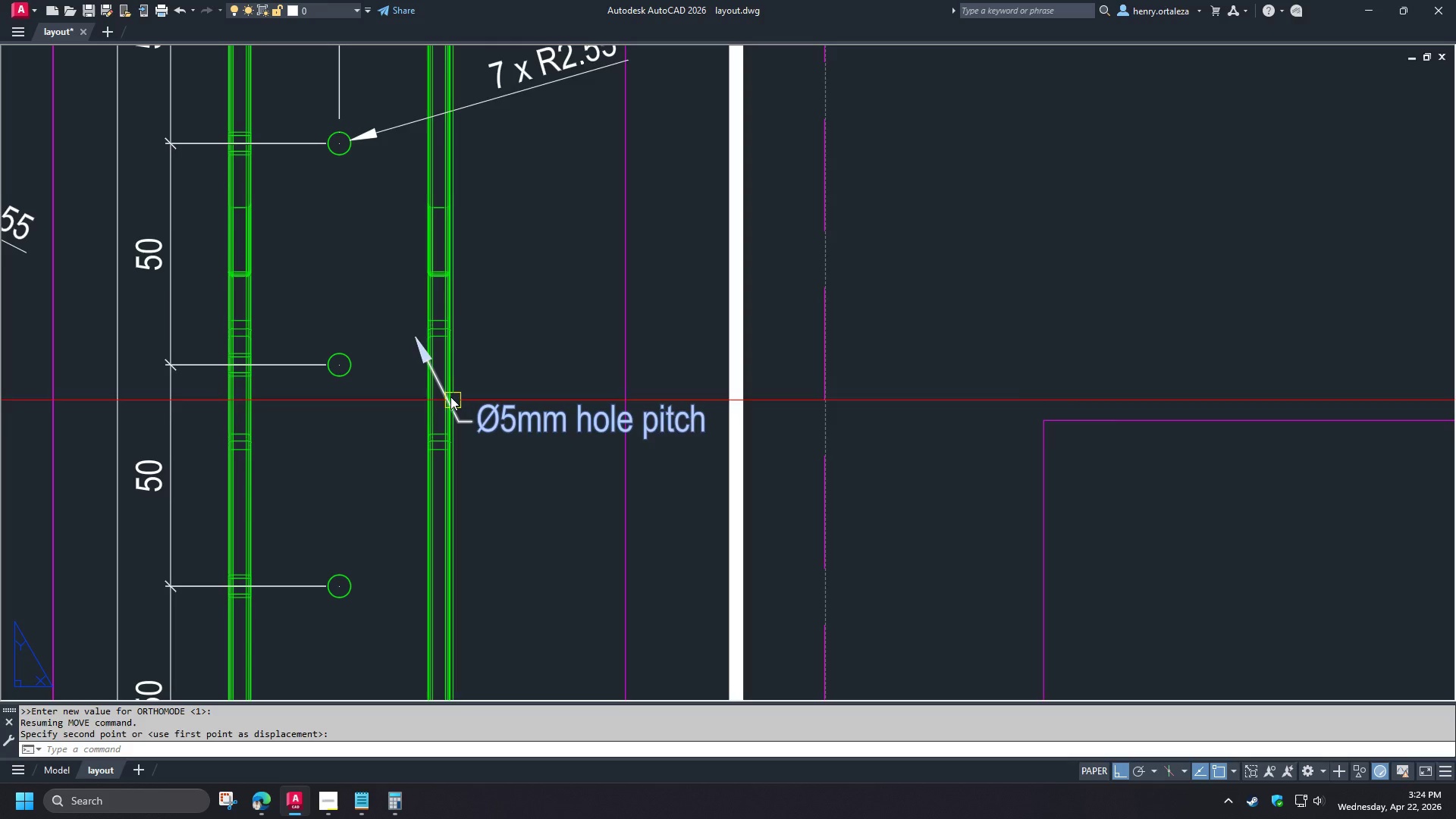 
left_click([343, 439])
 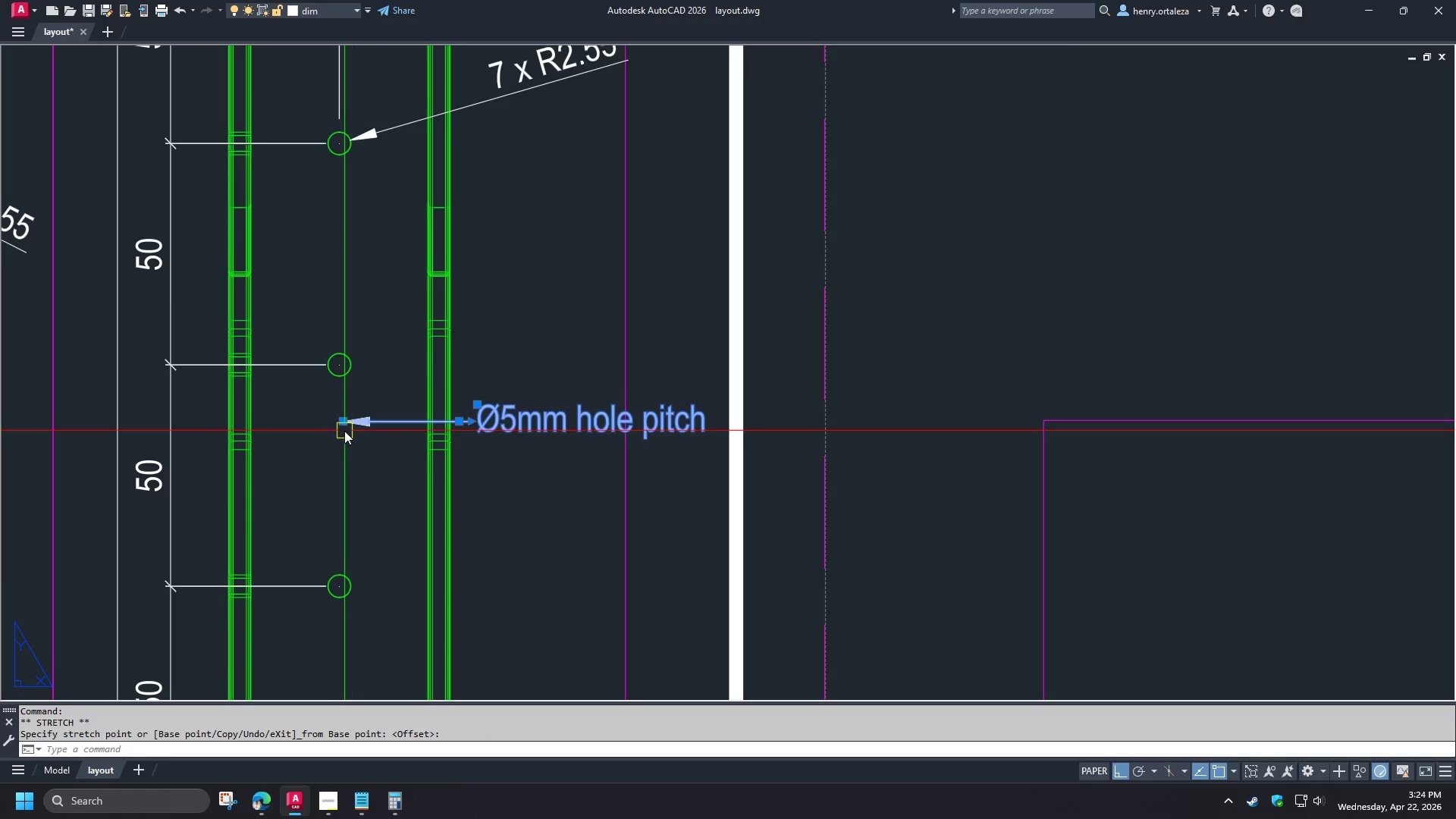 
key(M)
 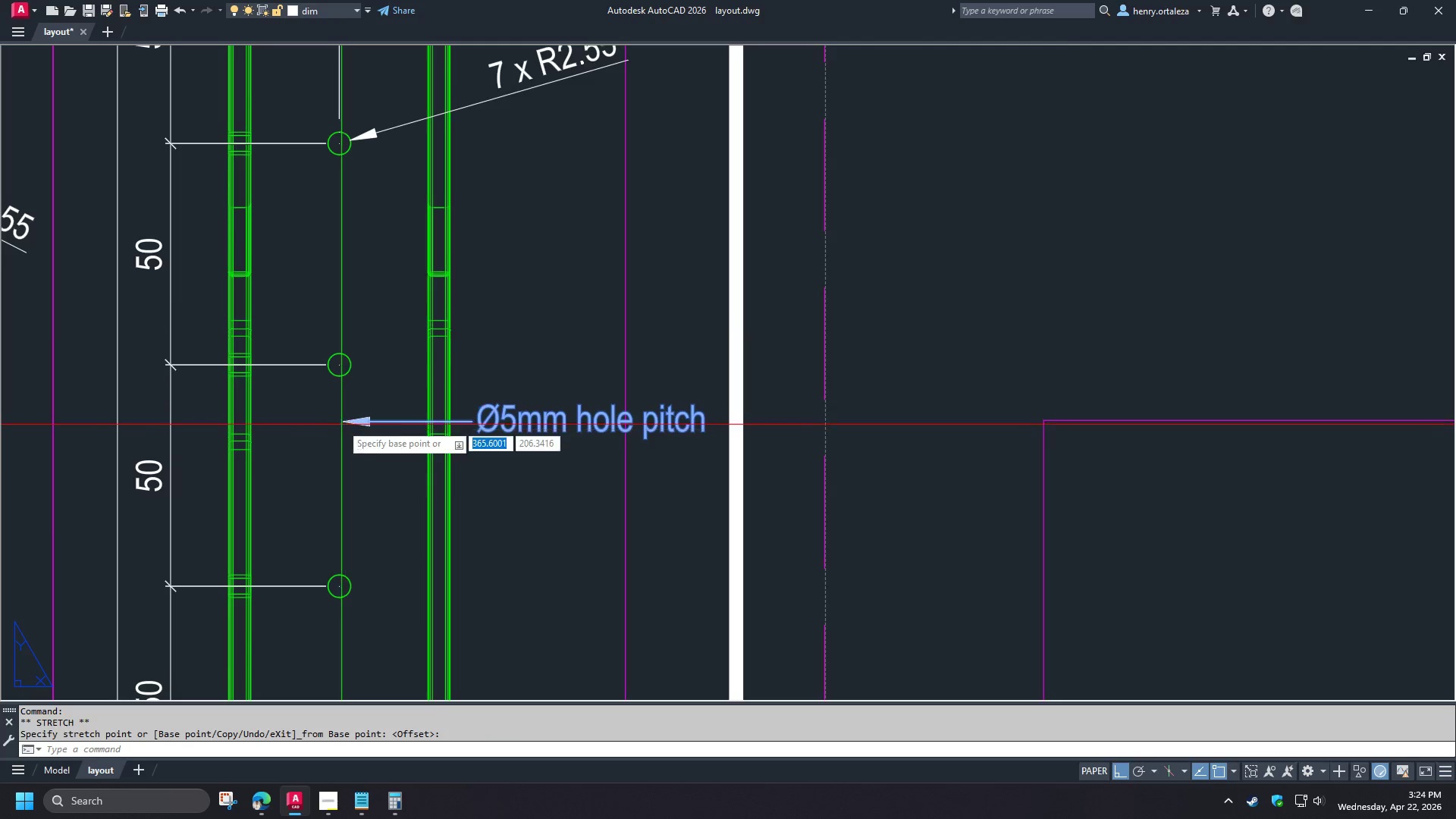 
key(Space)
 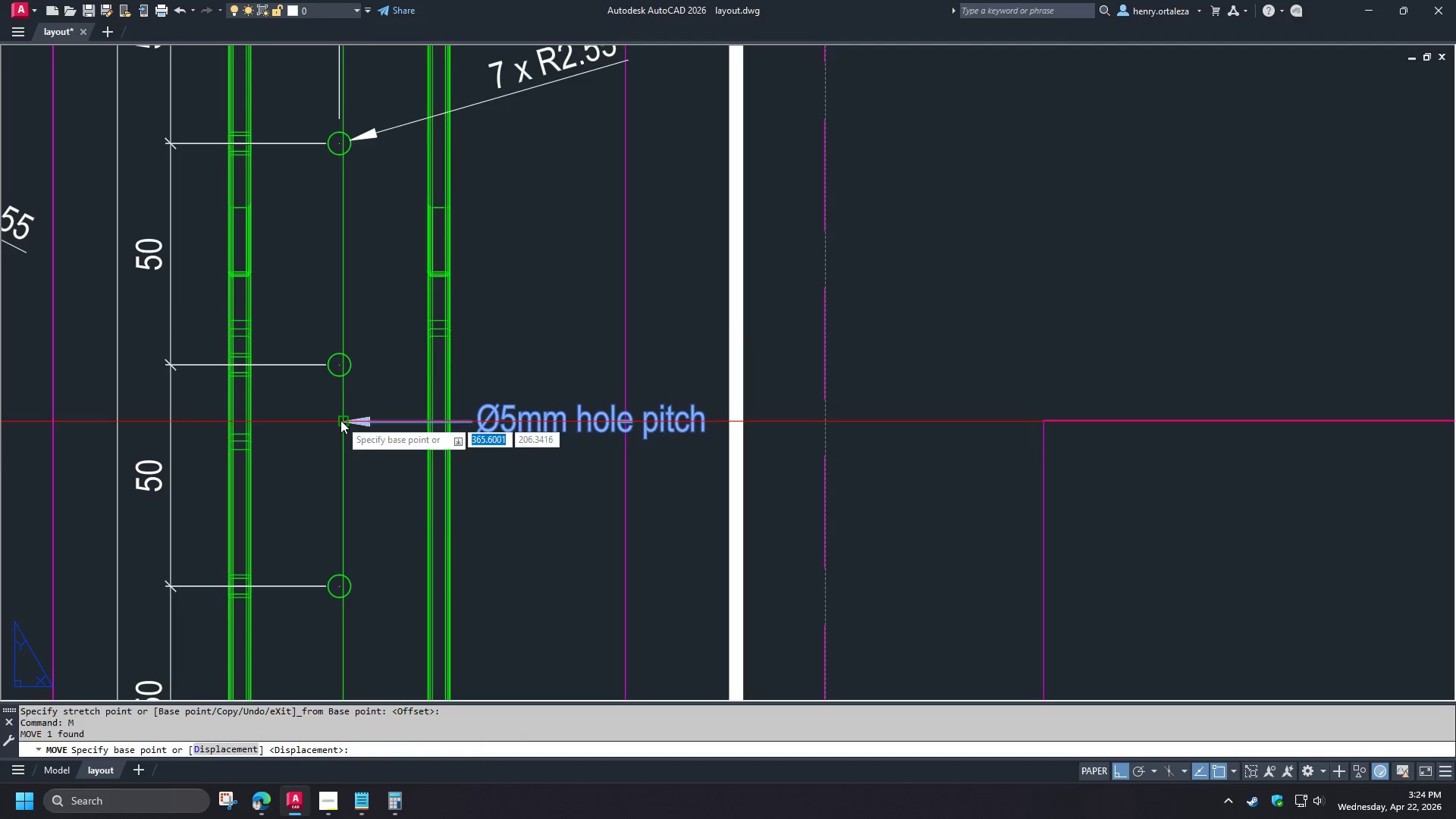 
left_click([340, 420])
 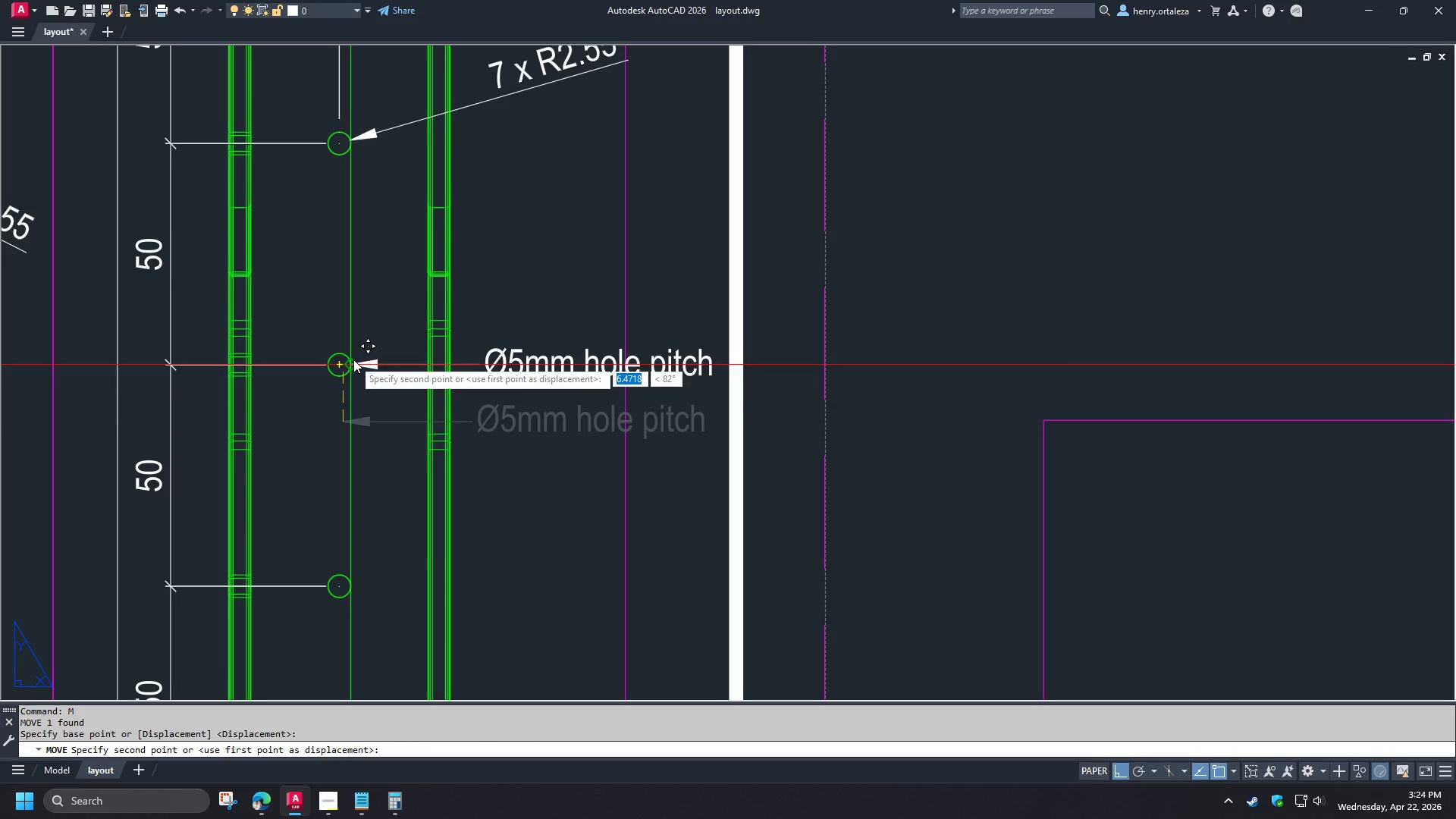 
left_click([353, 361])
 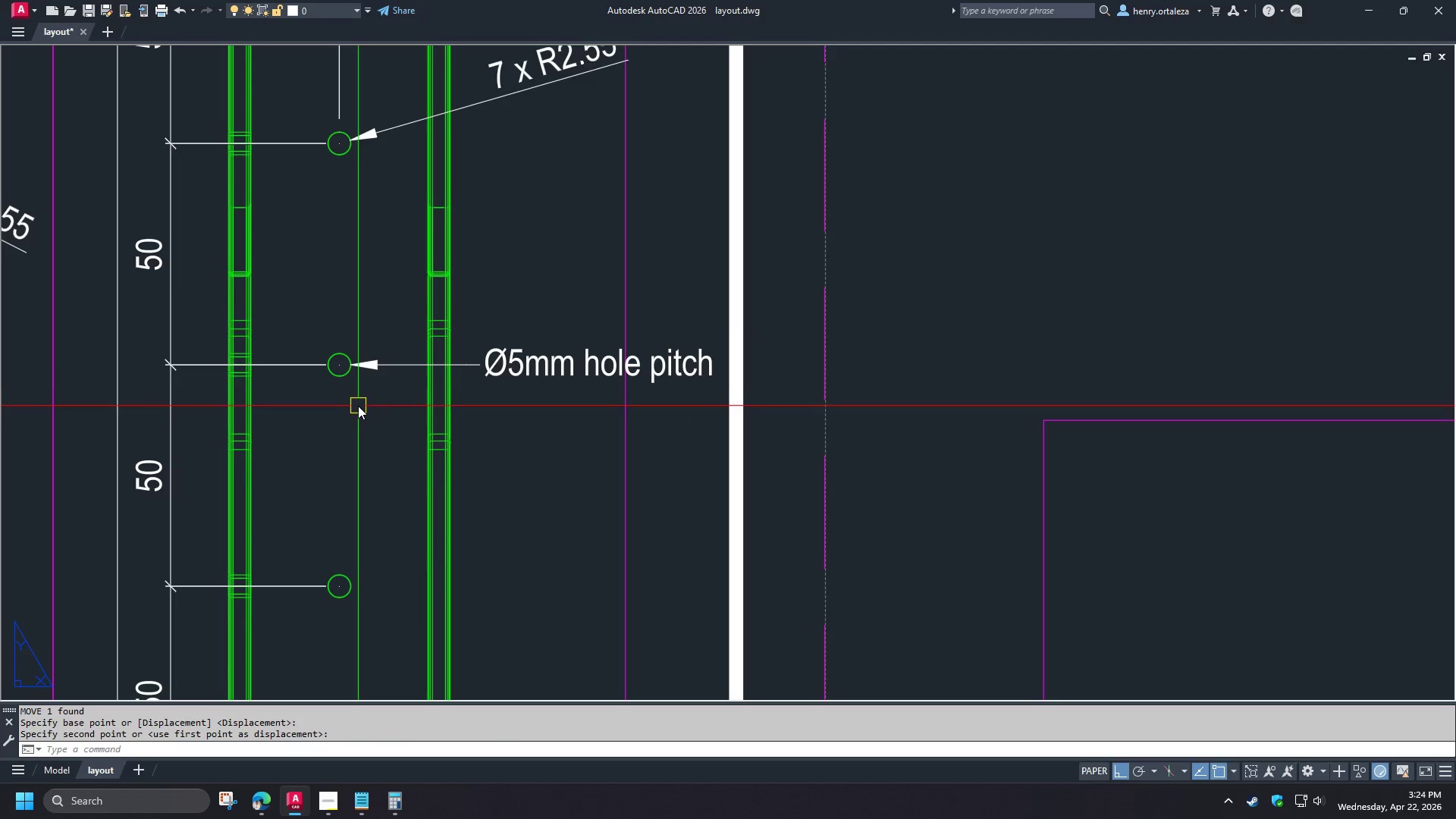 
wait(5.08)
 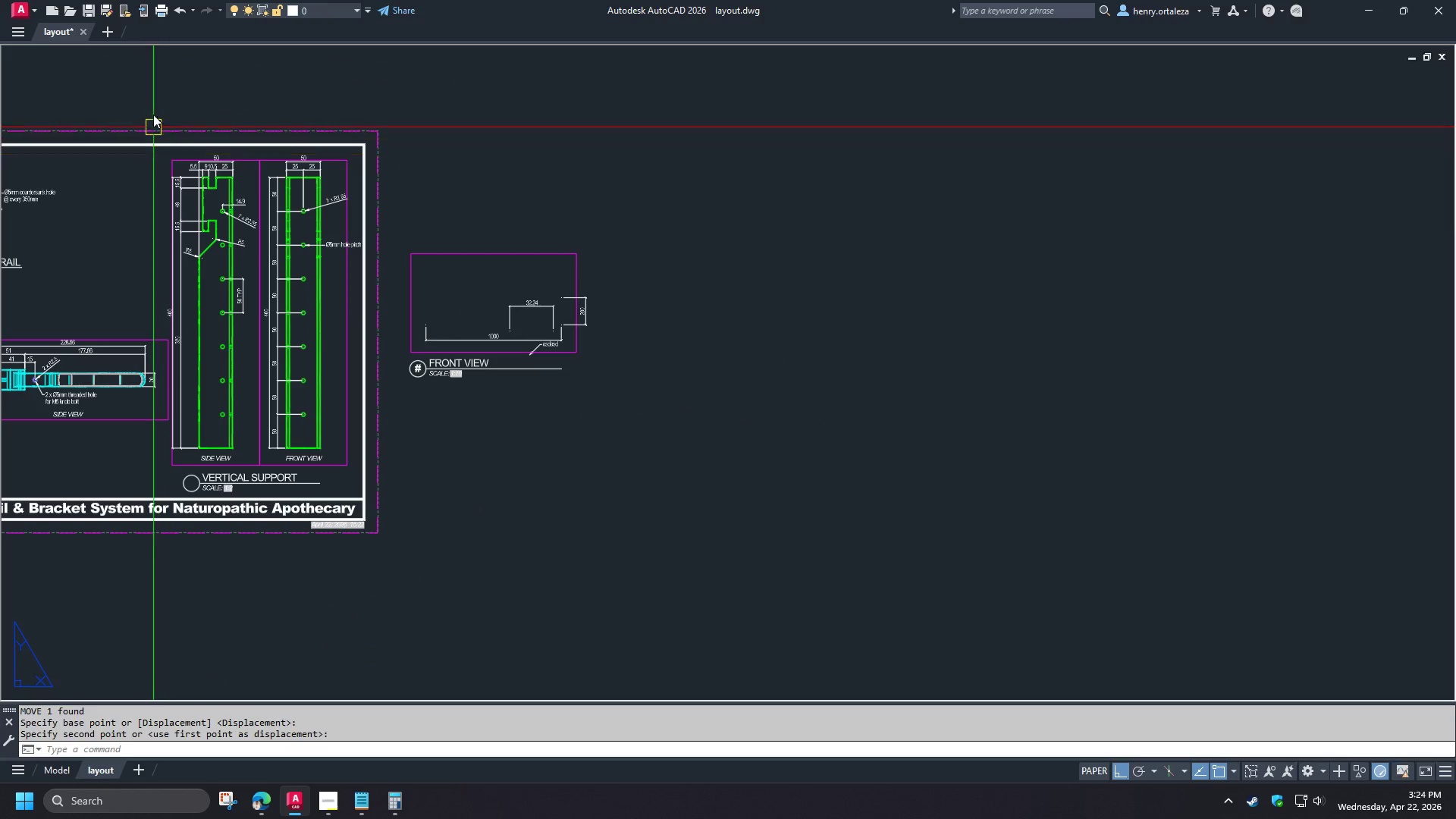 
left_click([401, 497])
 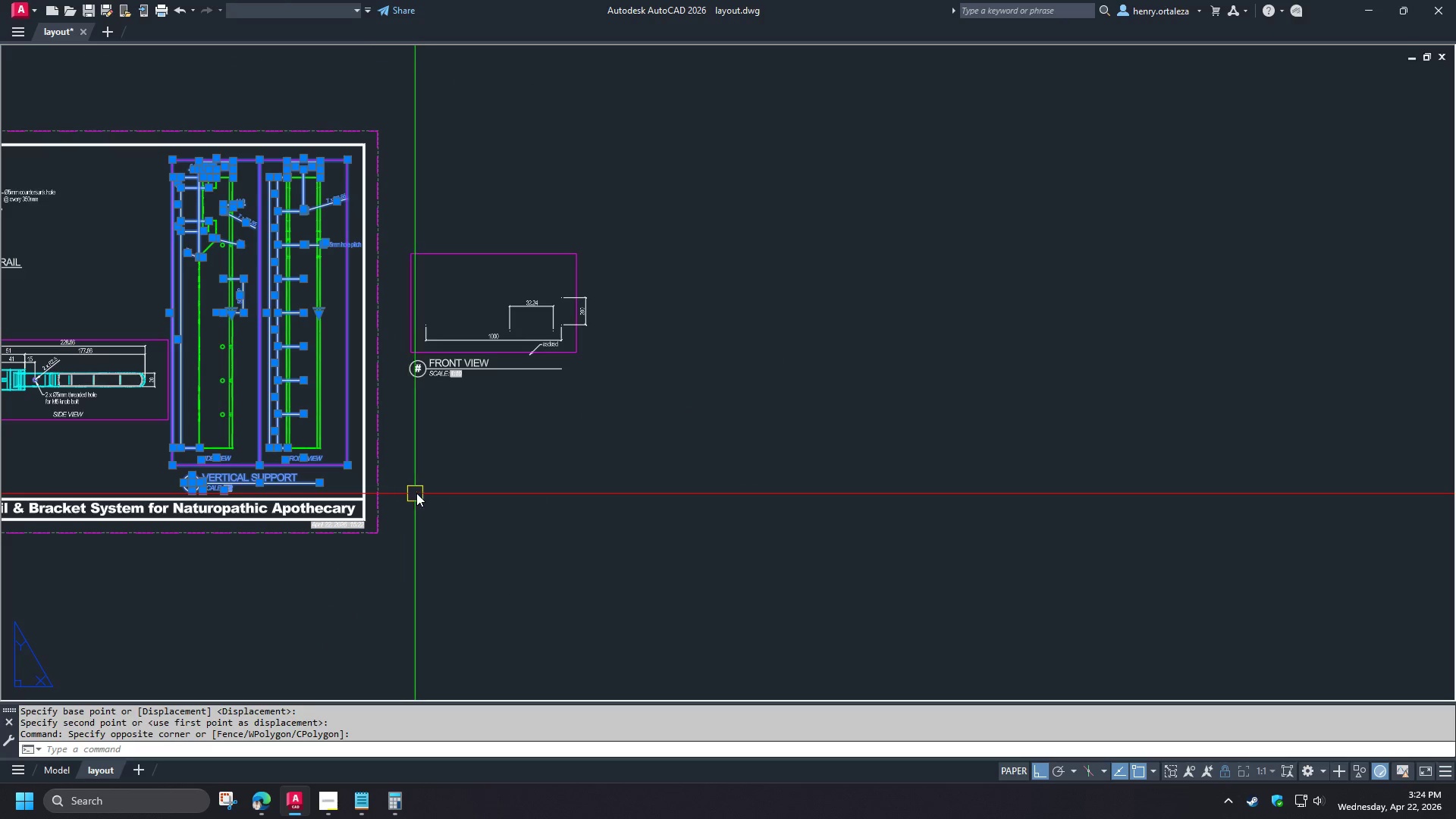 
key(M)
 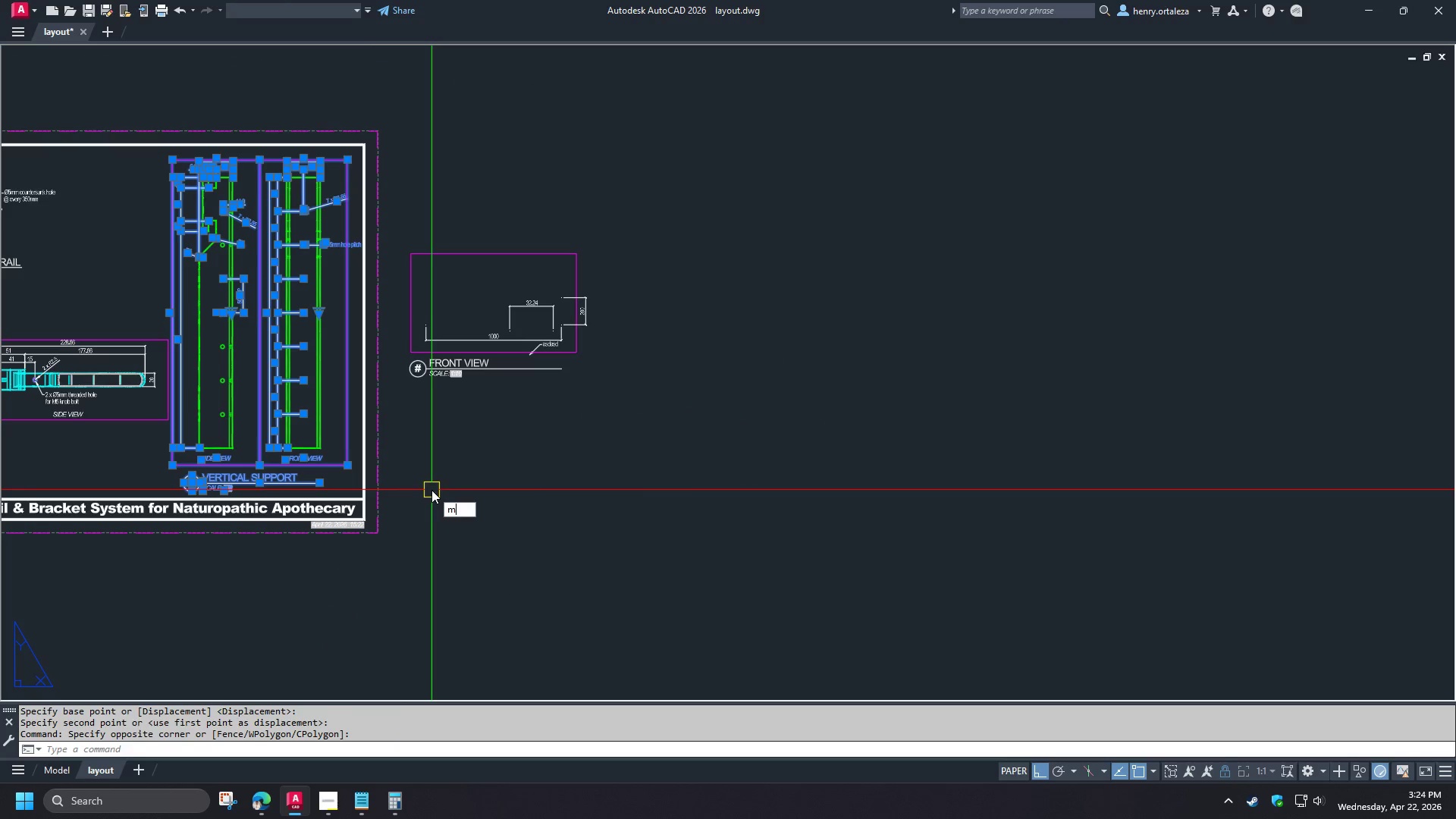 
scroll: coordinate [359, 407], scroll_direction: down, amount: 3.0
 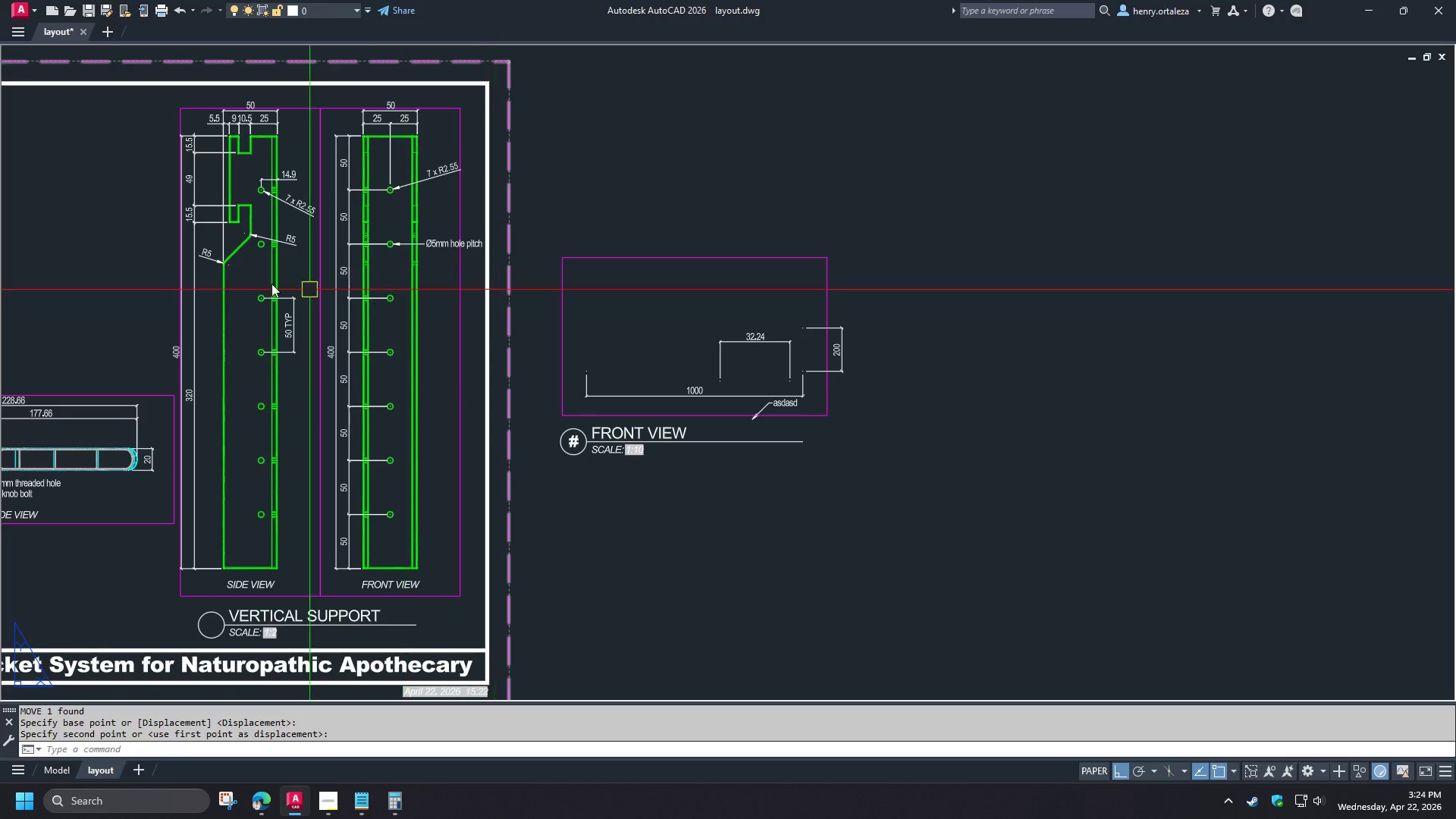 
key(Space)
 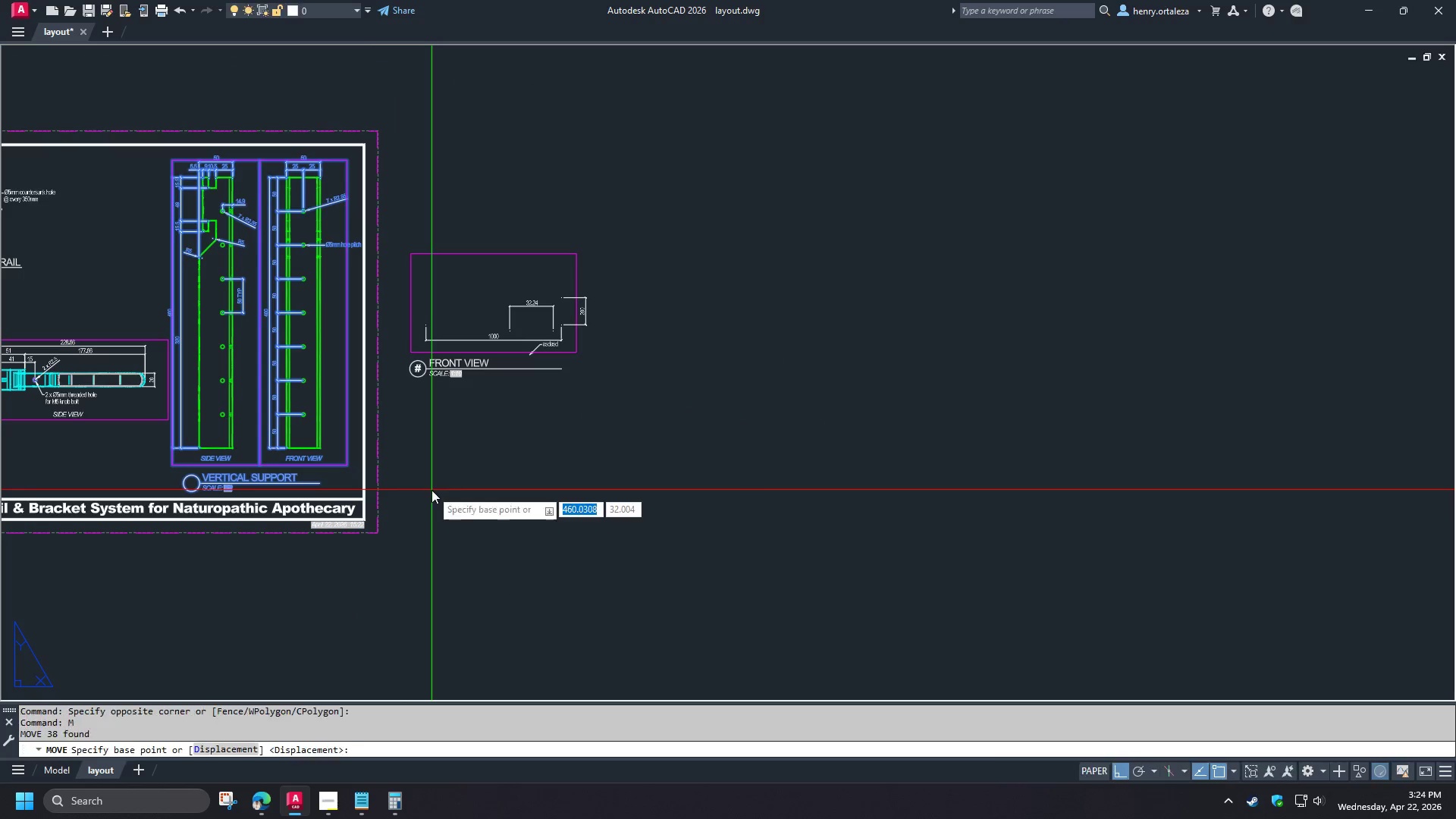 
left_click([431, 490])
 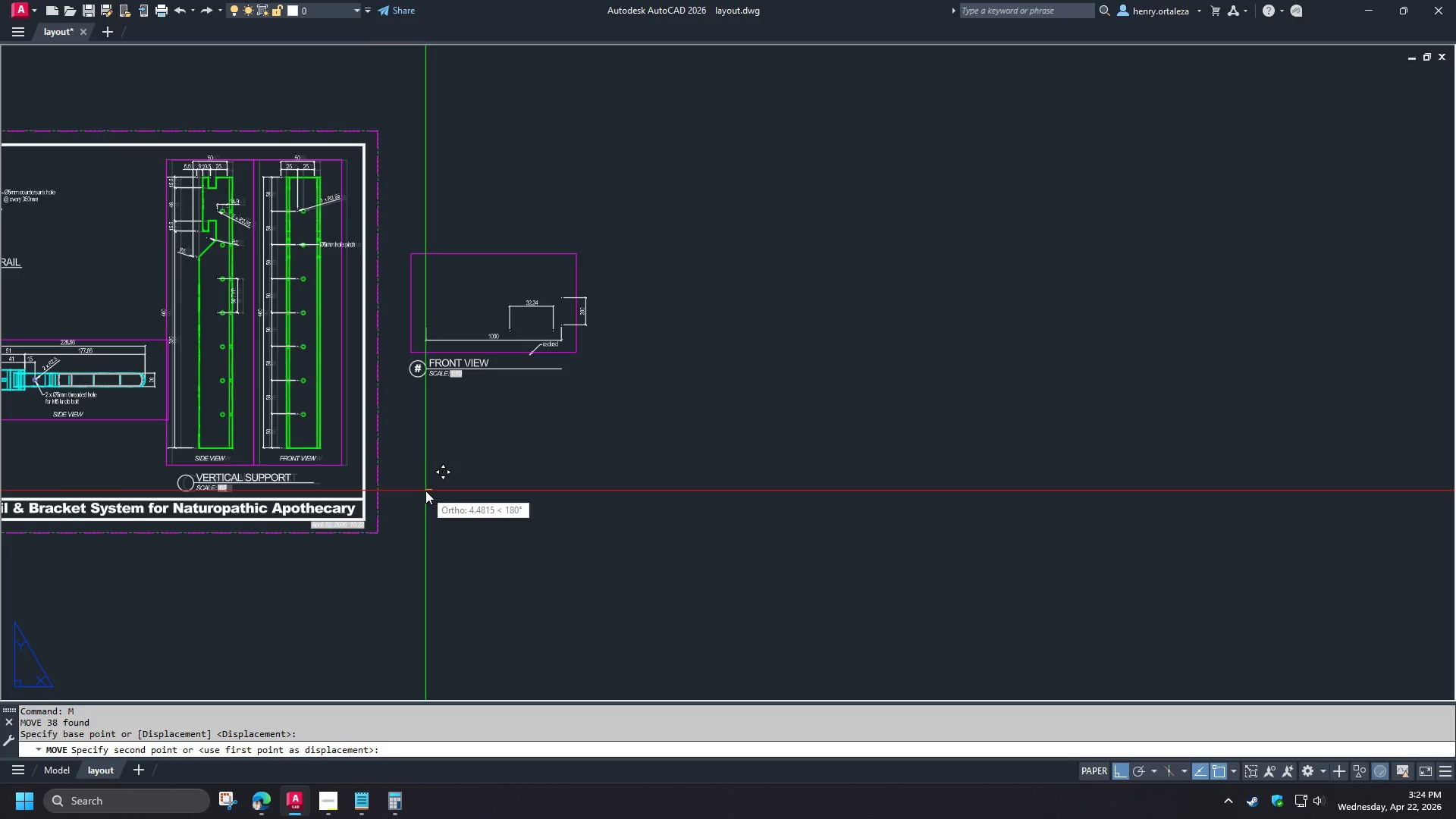 
scroll: coordinate [158, 246], scroll_direction: down, amount: 1.0
 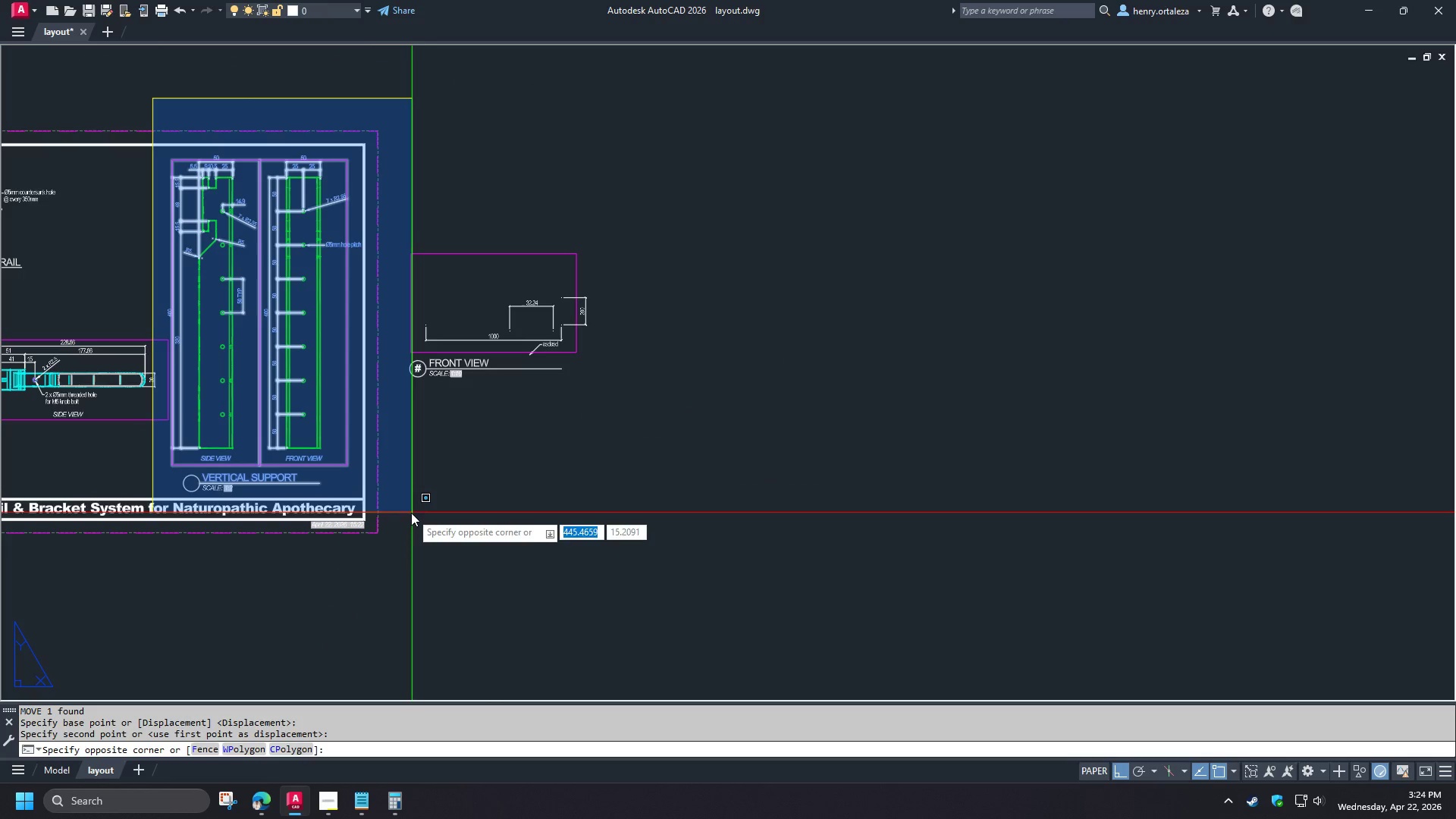 
left_click([424, 491])
 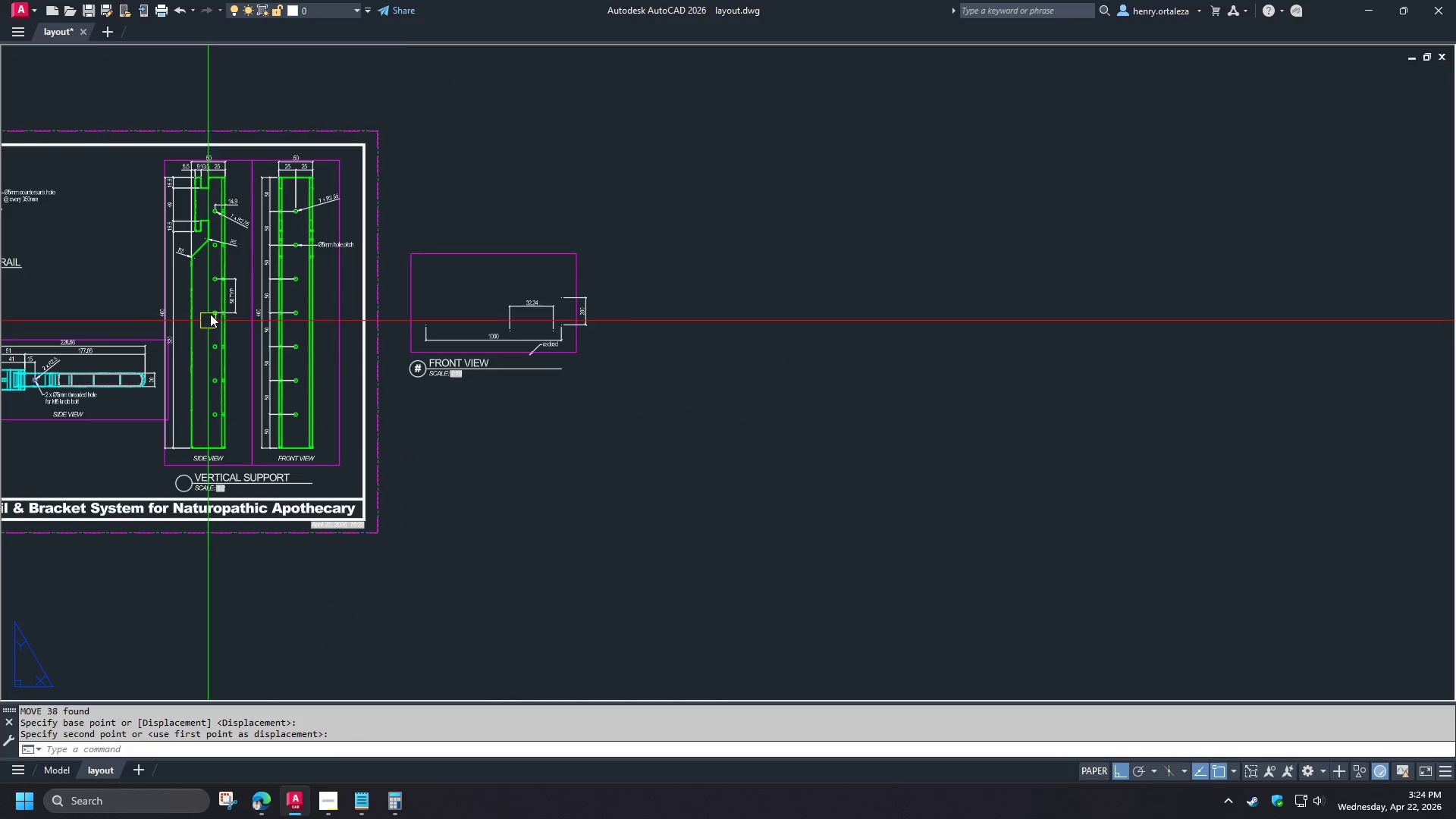 
scroll: coordinate [234, 316], scroll_direction: up, amount: 1.0
 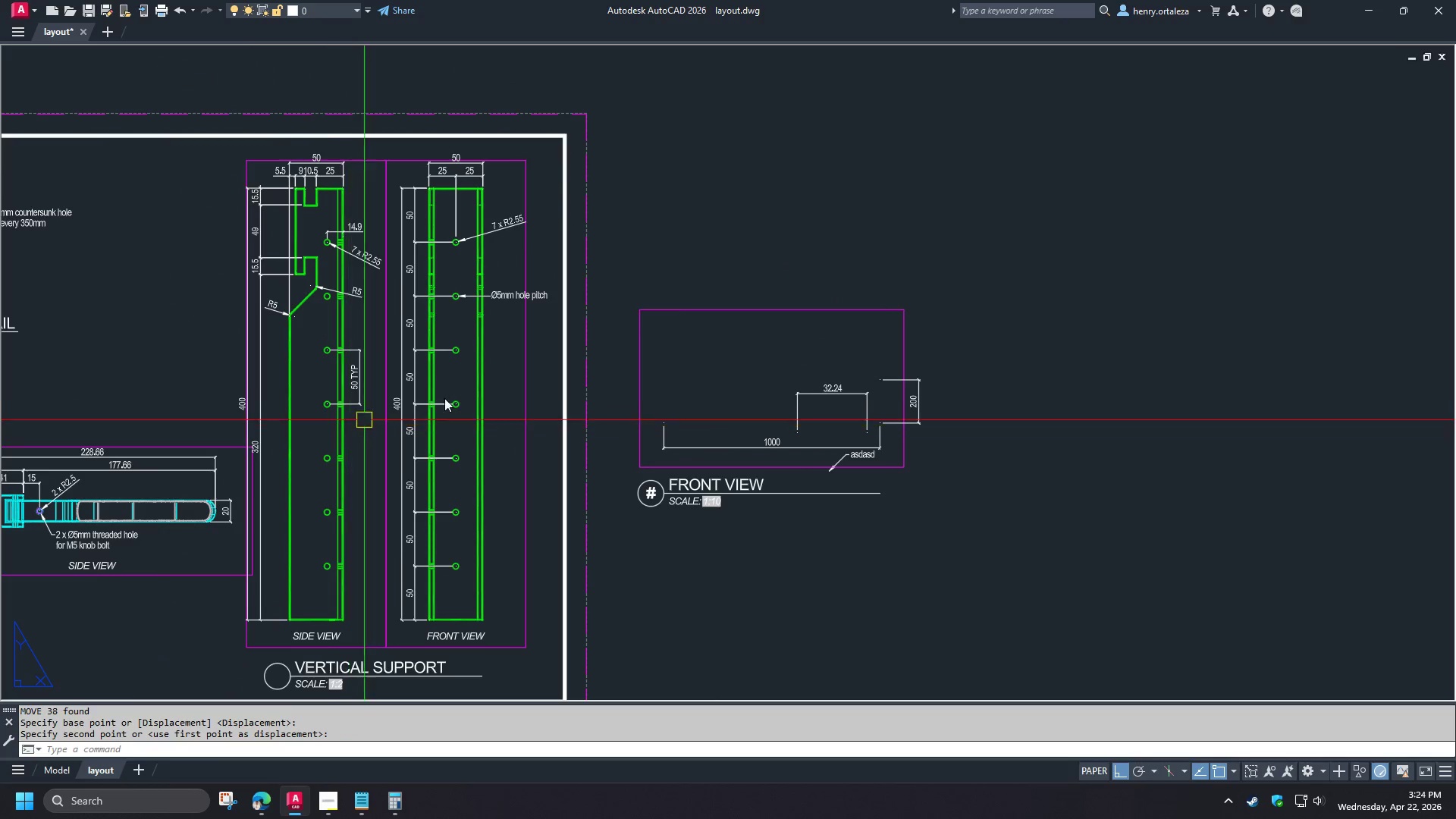 
wait(6.83)
 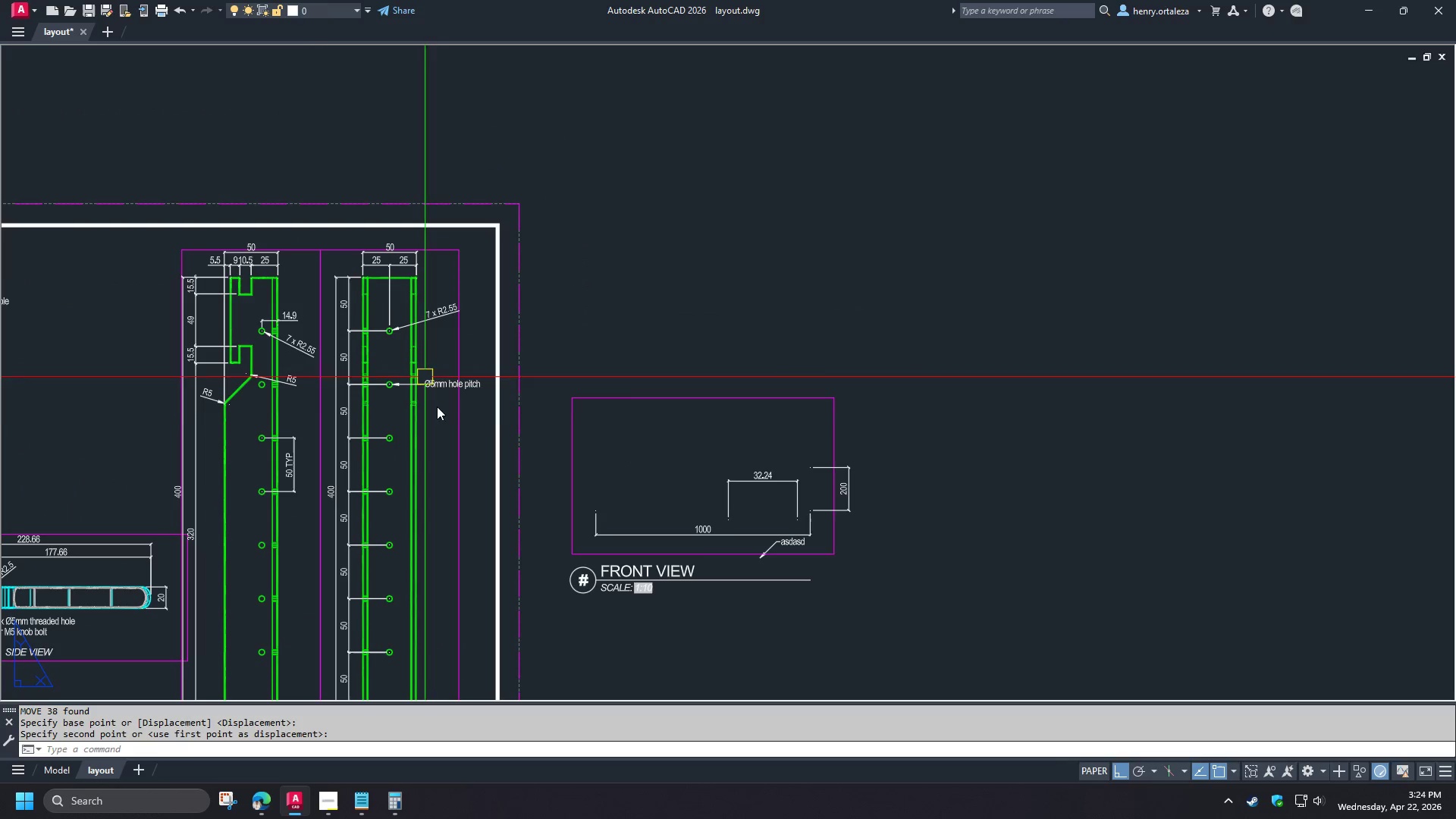 
type(pre )
 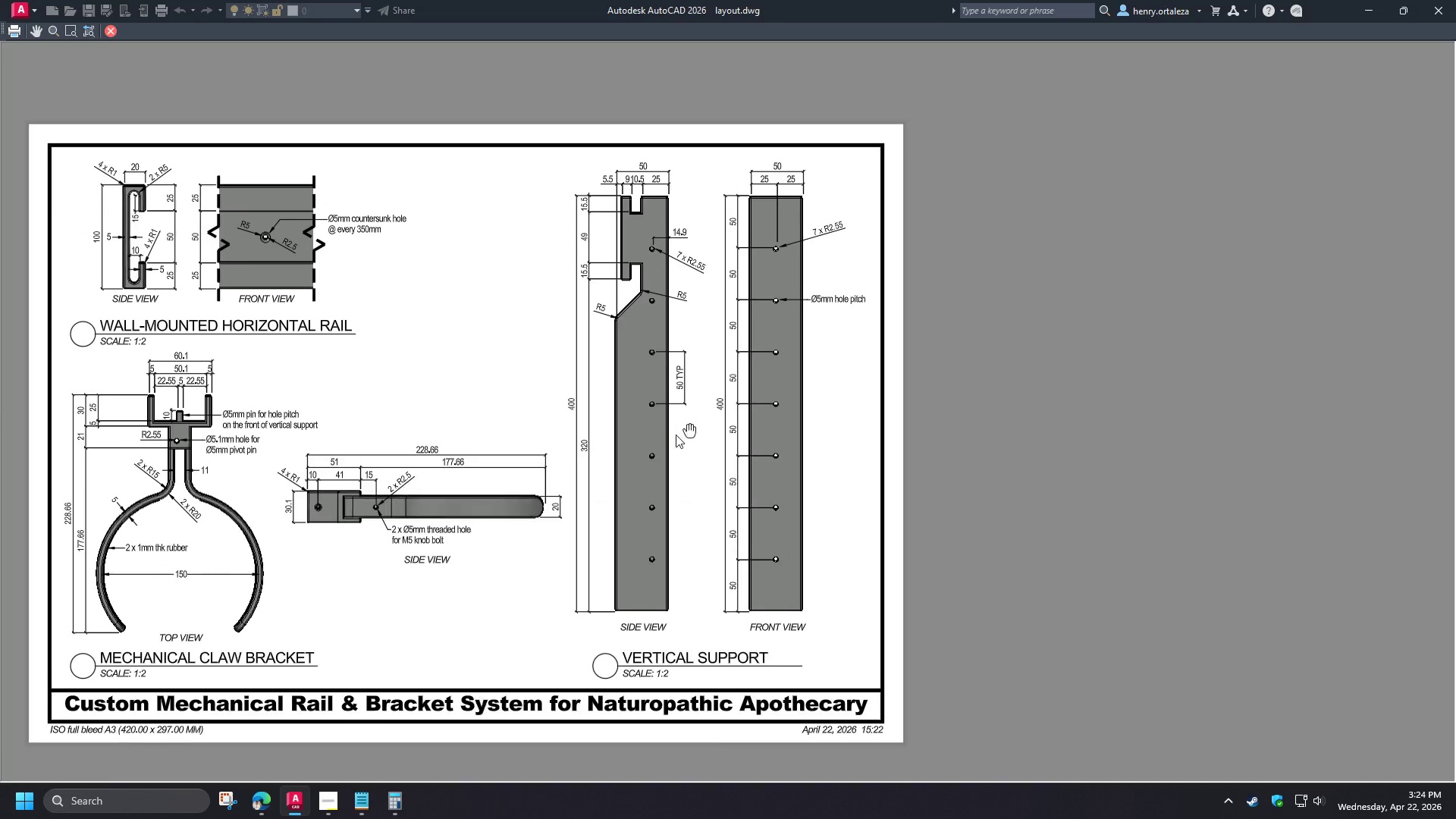 
scroll: coordinate [447, 397], scroll_direction: down, amount: 1.0
 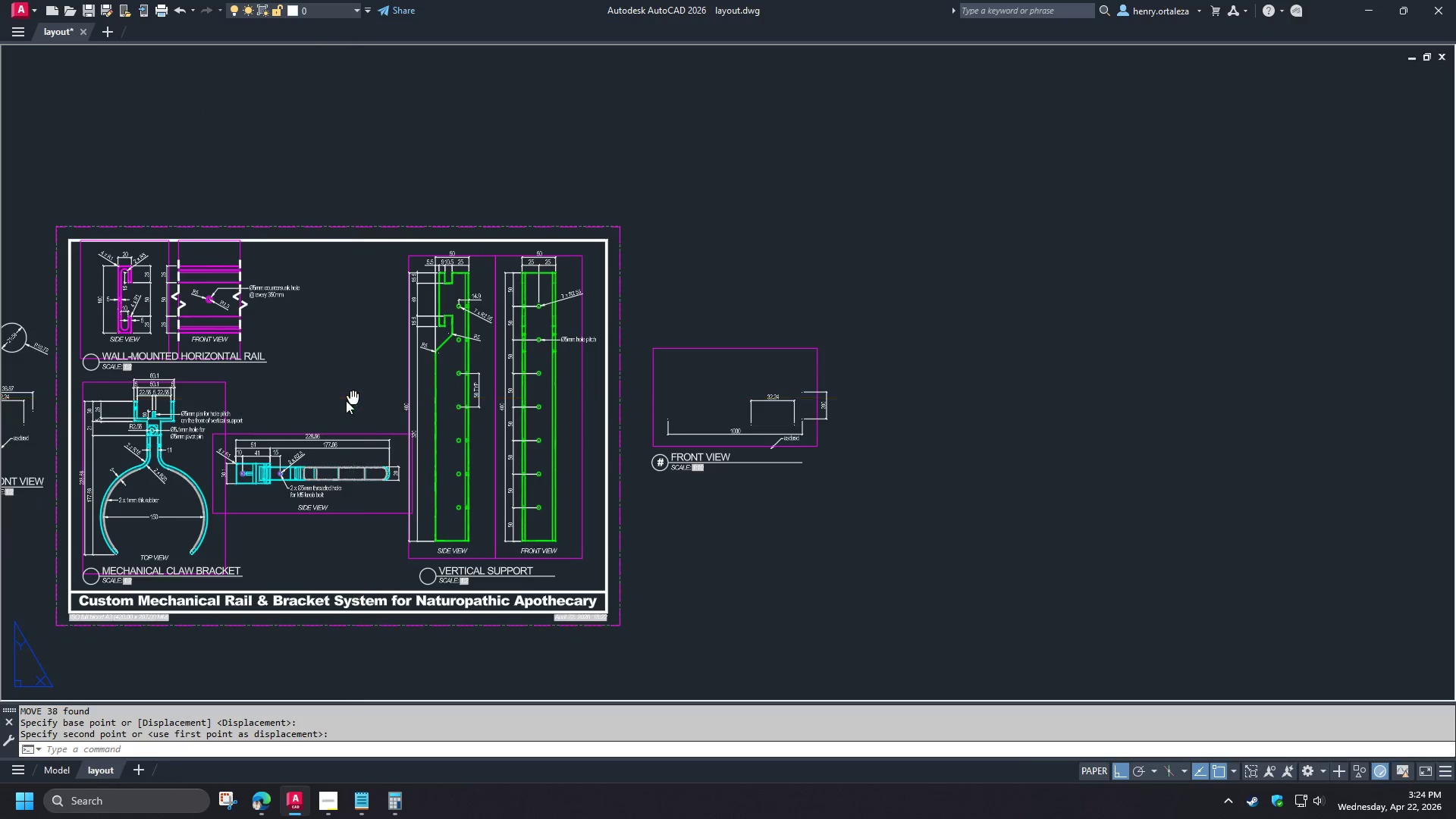 
key(Escape)
 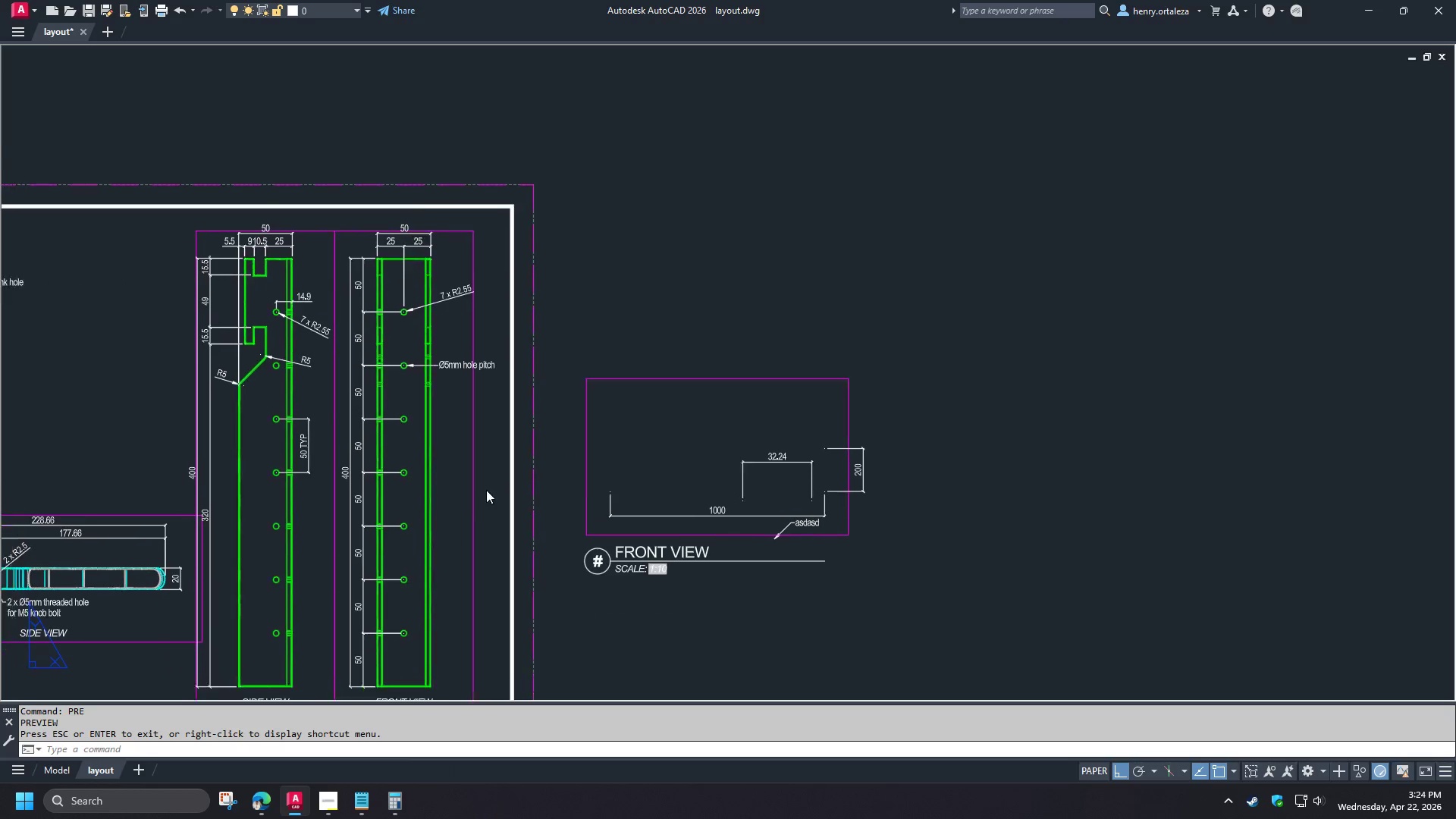 
scroll: coordinate [414, 362], scroll_direction: up, amount: 1.0
 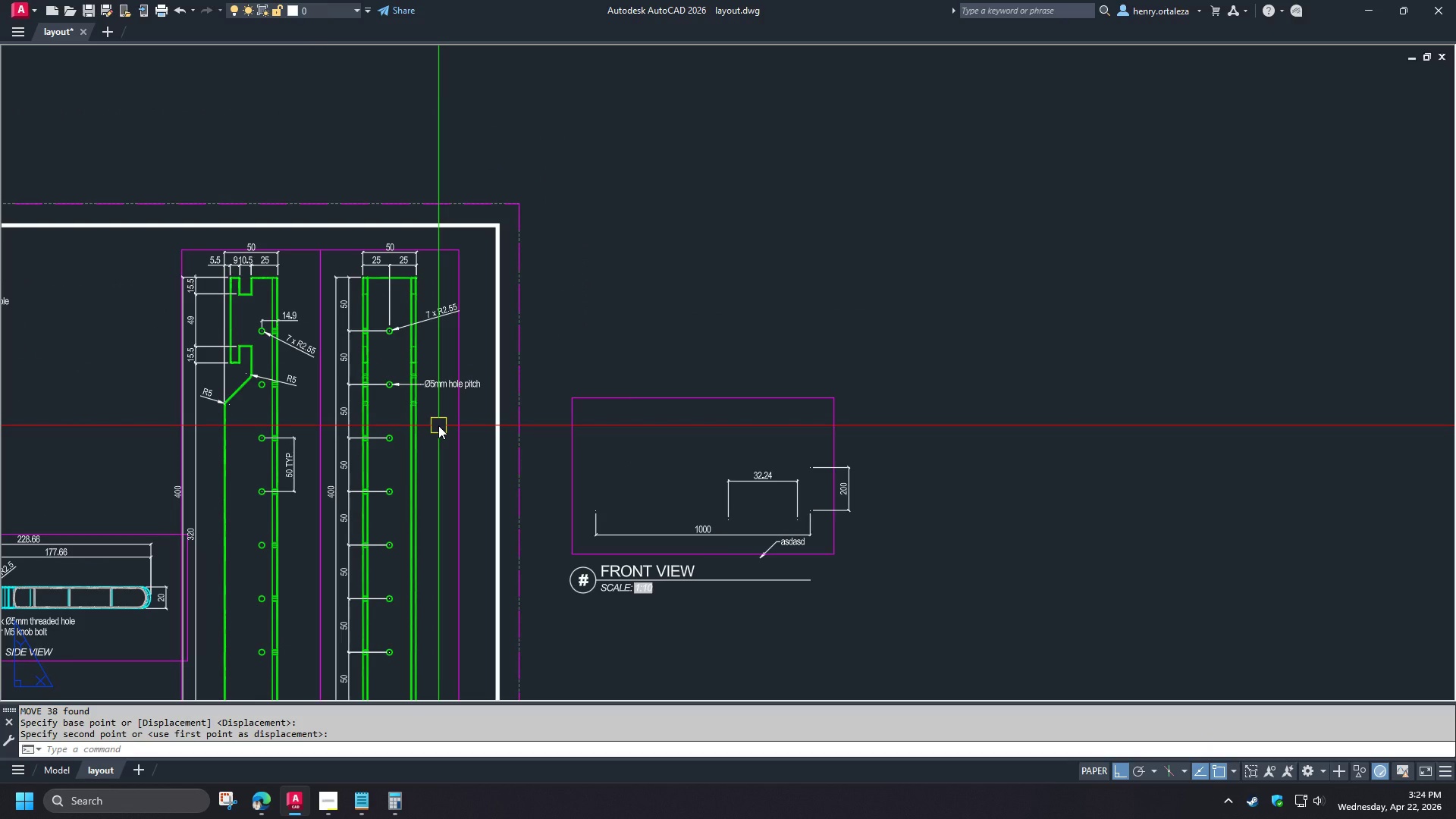 
double_click([514, 318])
 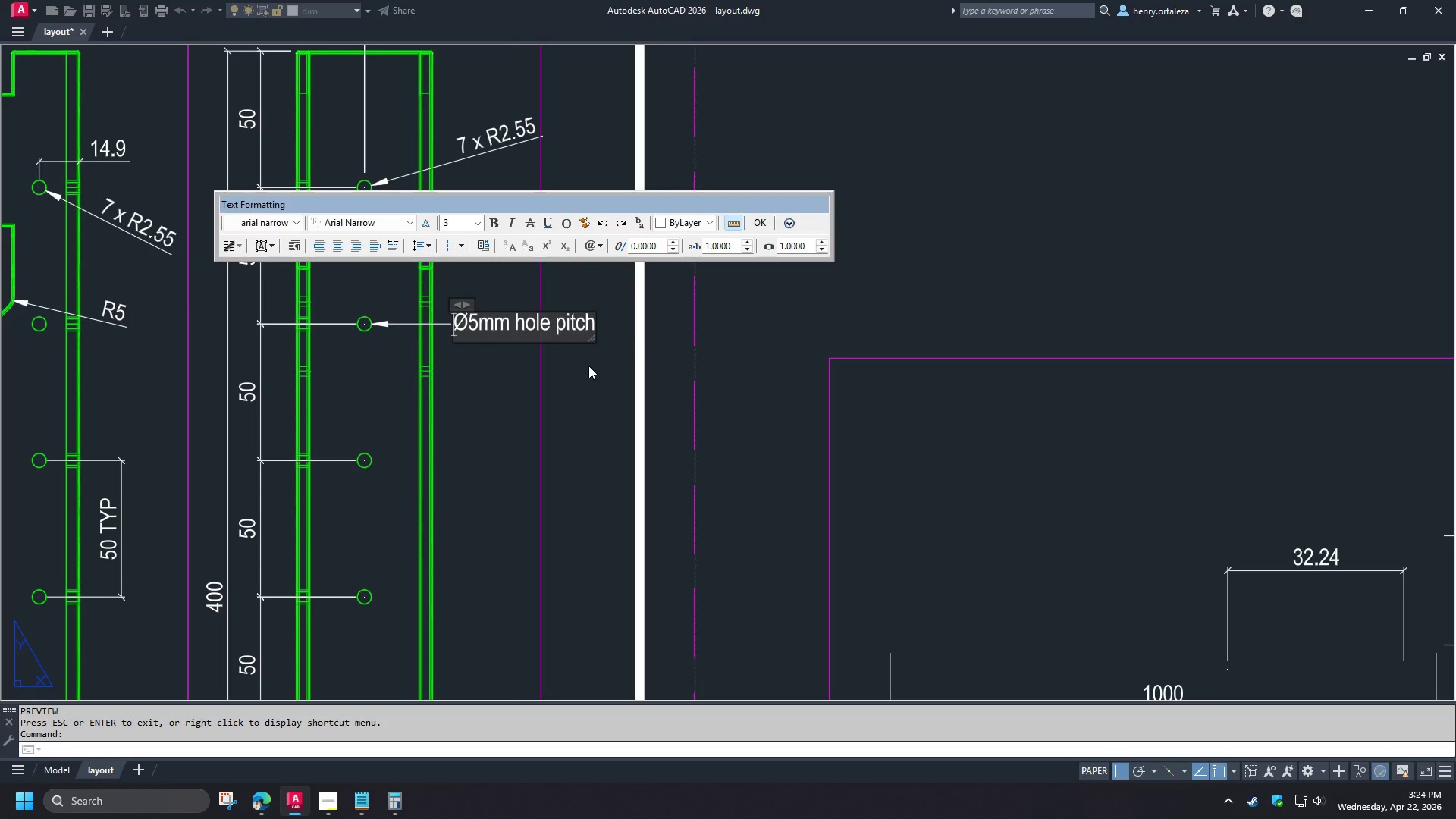 
hold_key(key=ArrowRight, duration=1.14)
 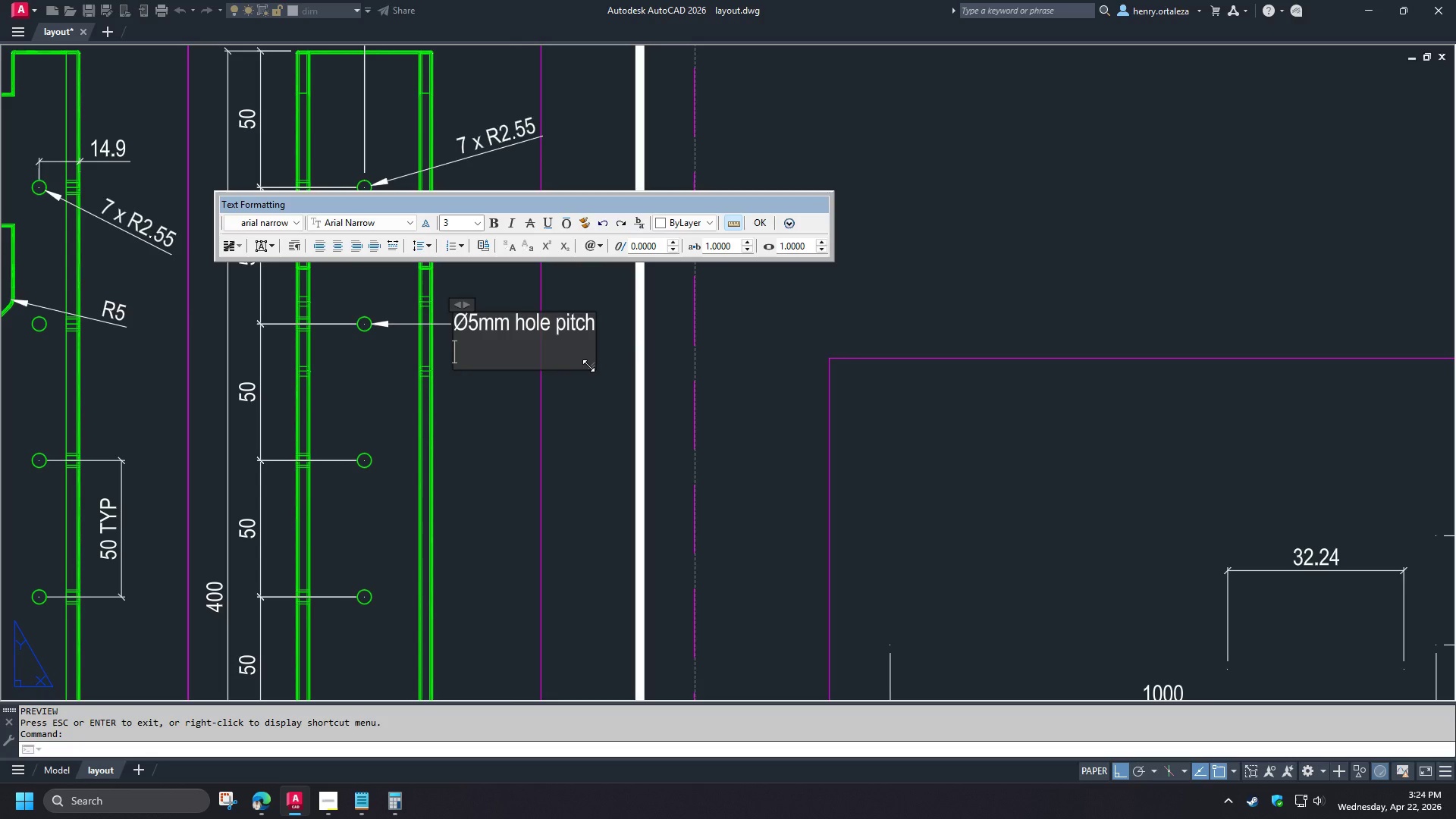 
scroll: coordinate [783, 336], scroll_direction: up, amount: 1.0
 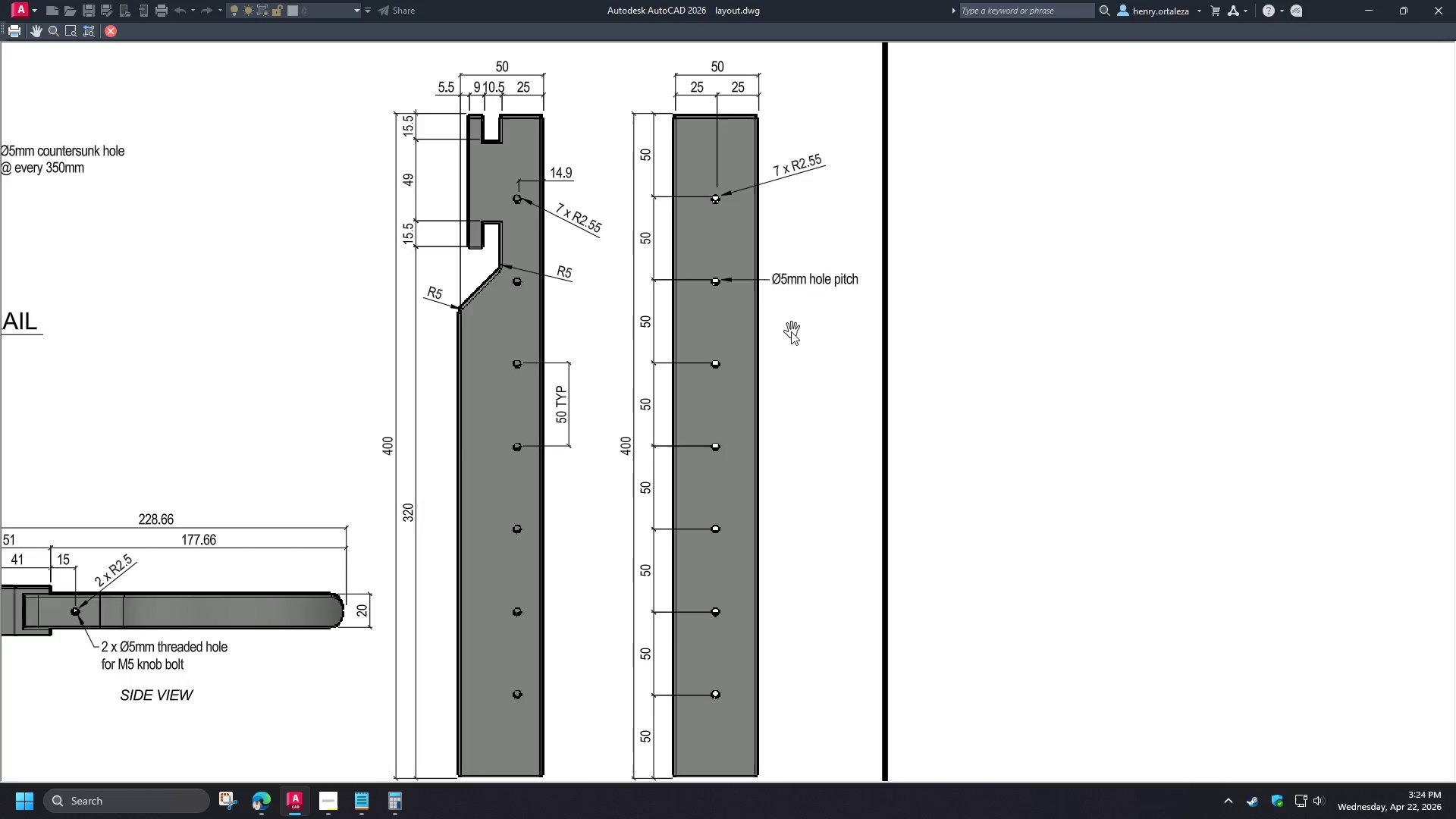 
key(Enter)
 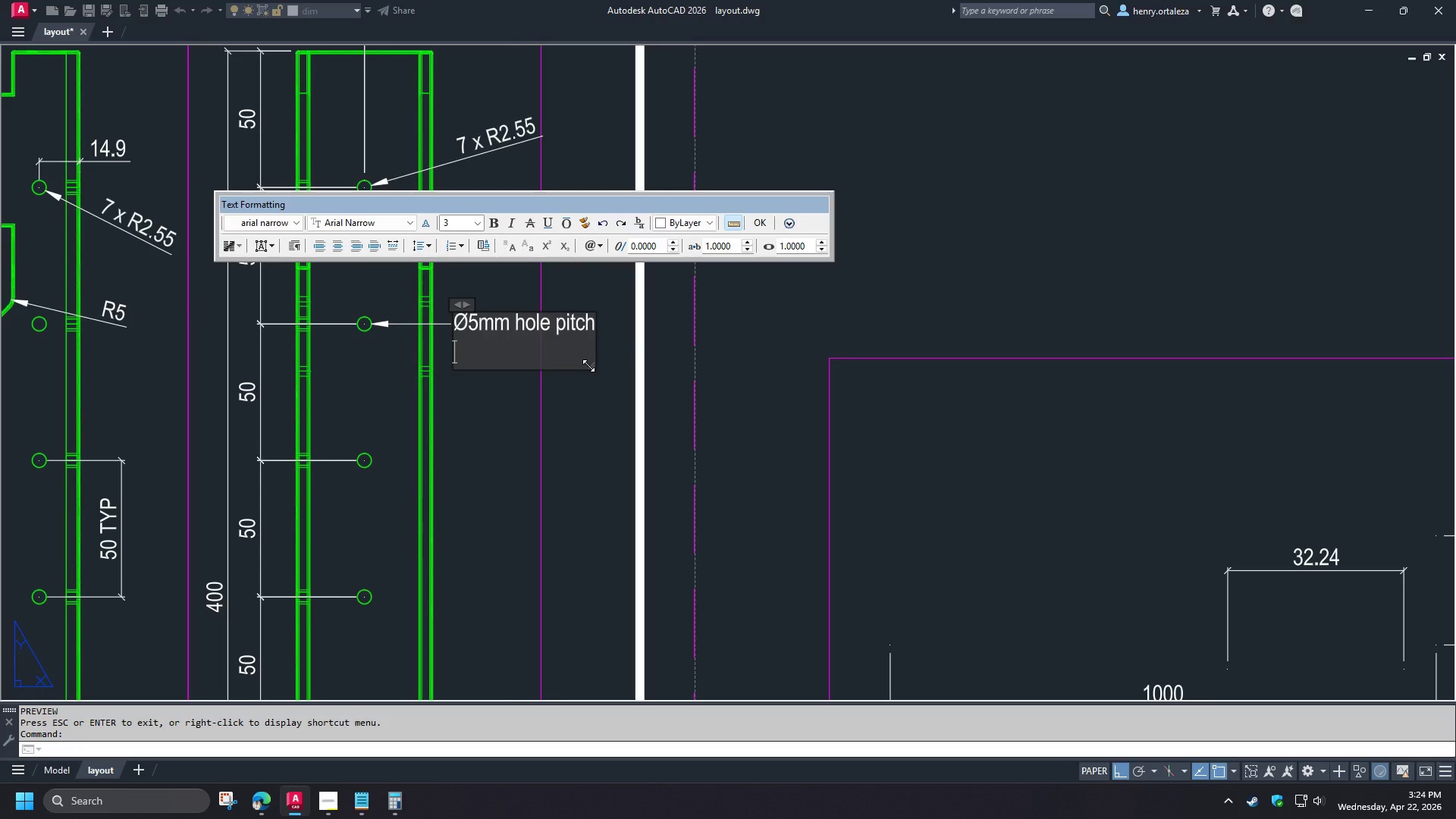 
type(on fro)
 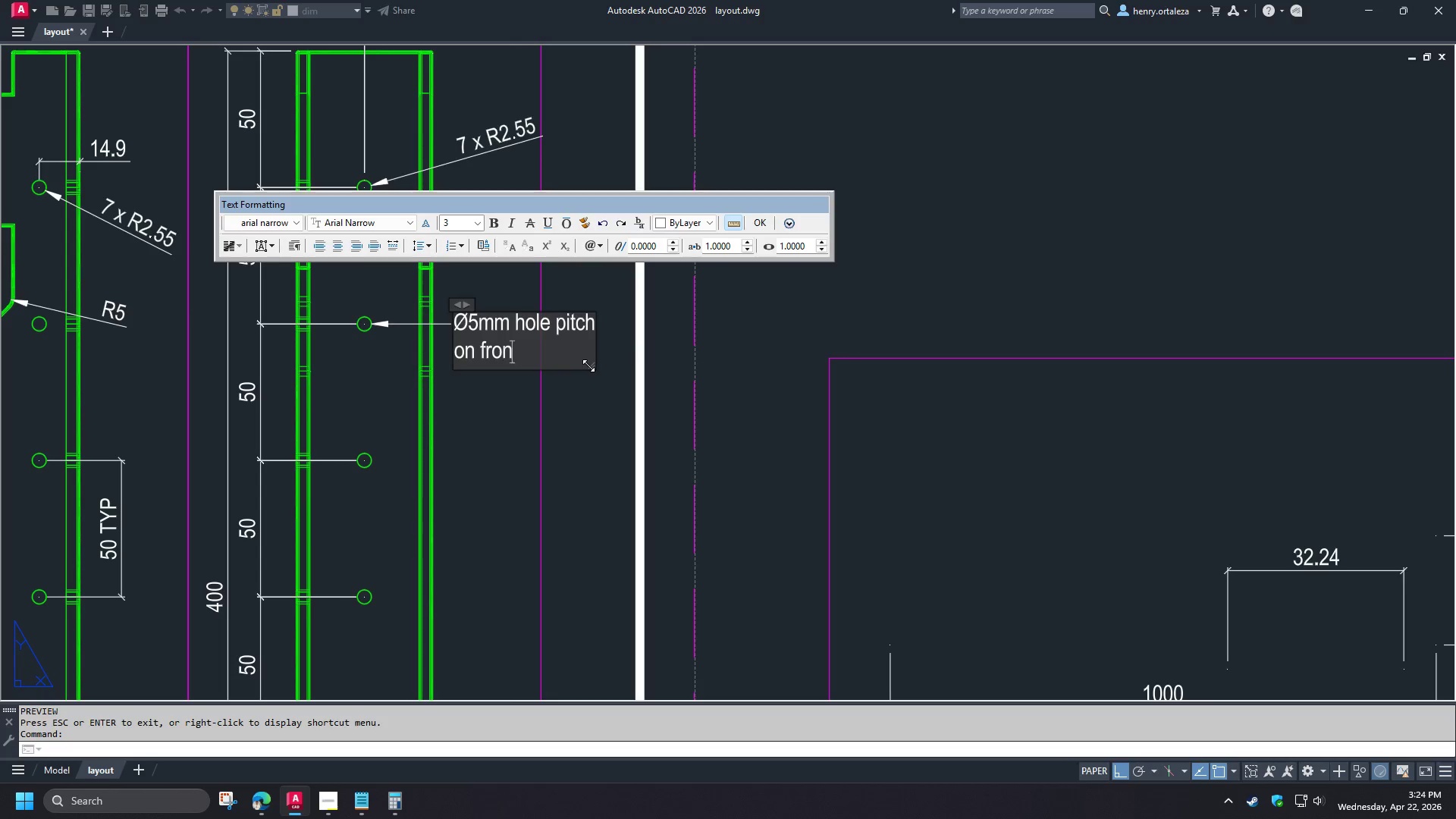 
scroll: coordinate [494, 306], scroll_direction: up, amount: 2.0
 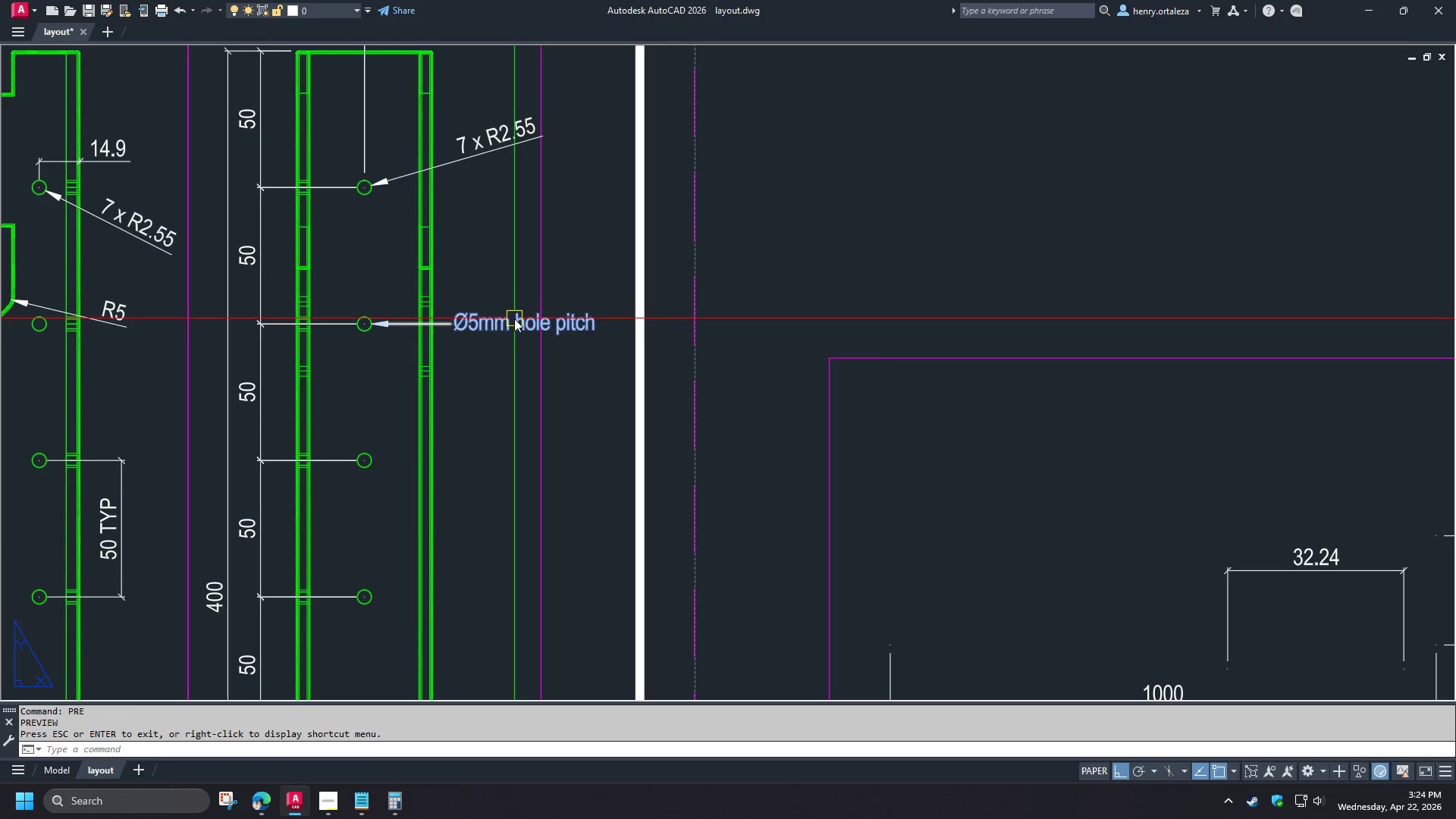 
type(nt face)
 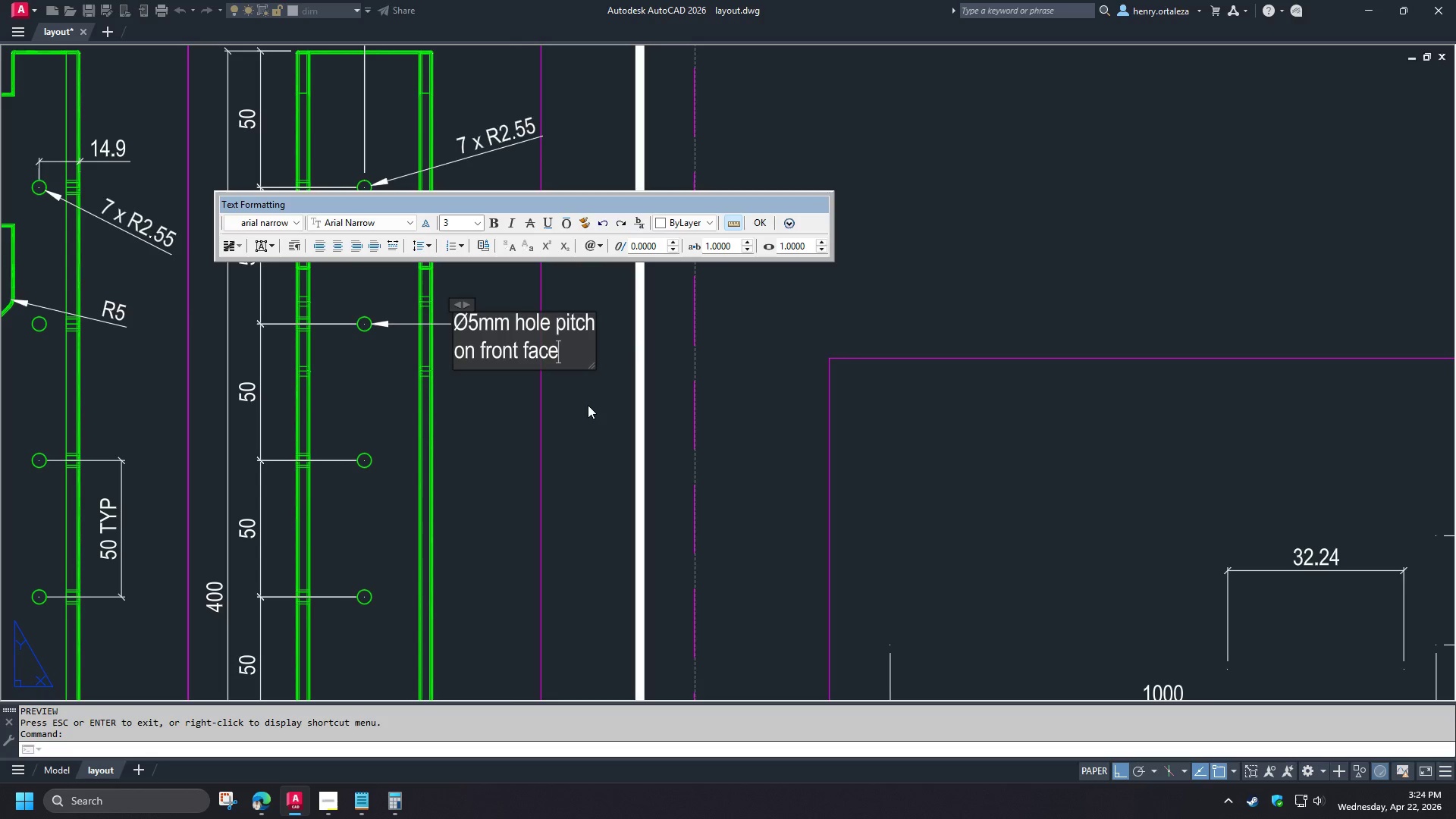 
left_click([588, 405])
 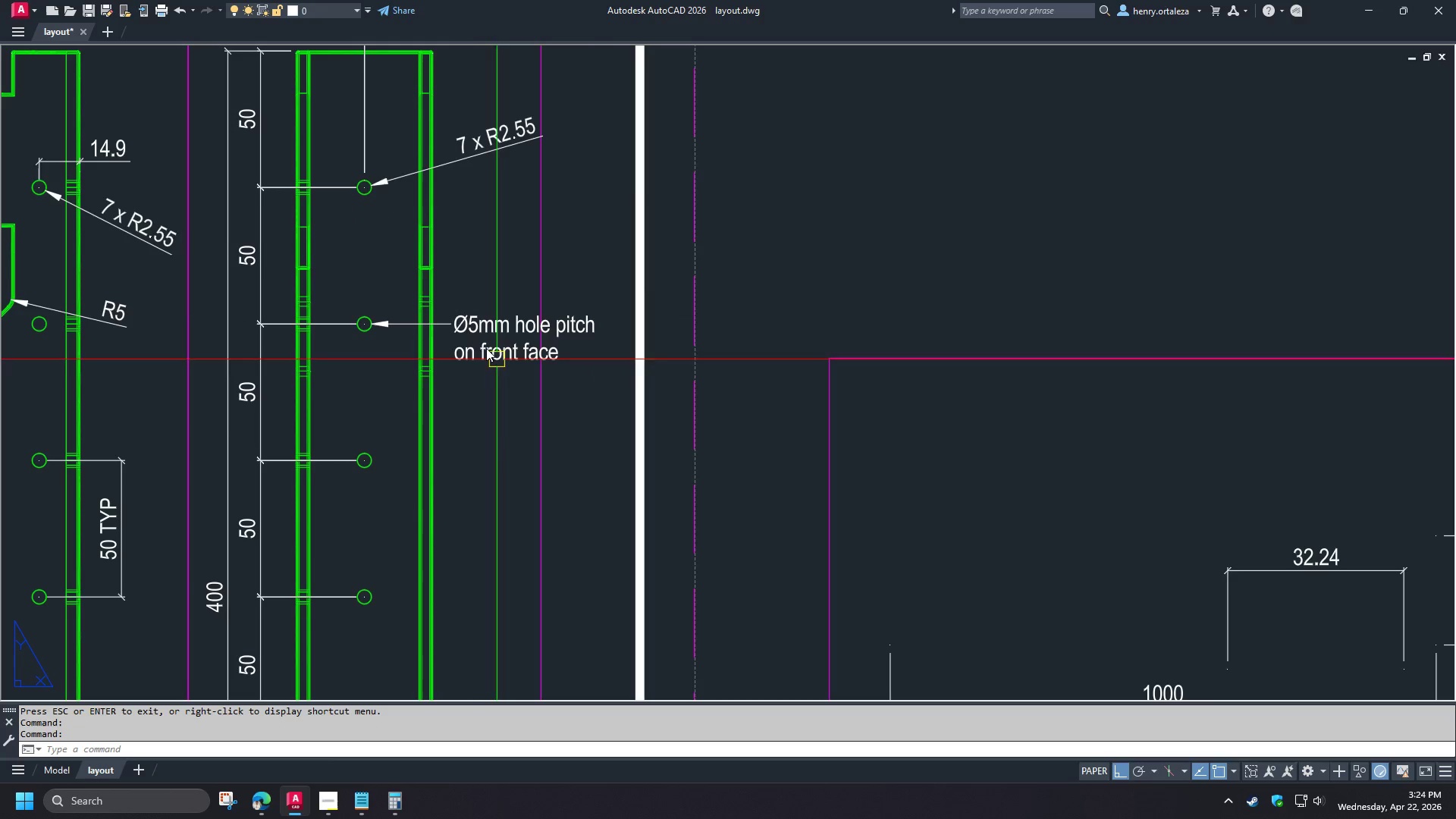 
left_click([485, 347])
 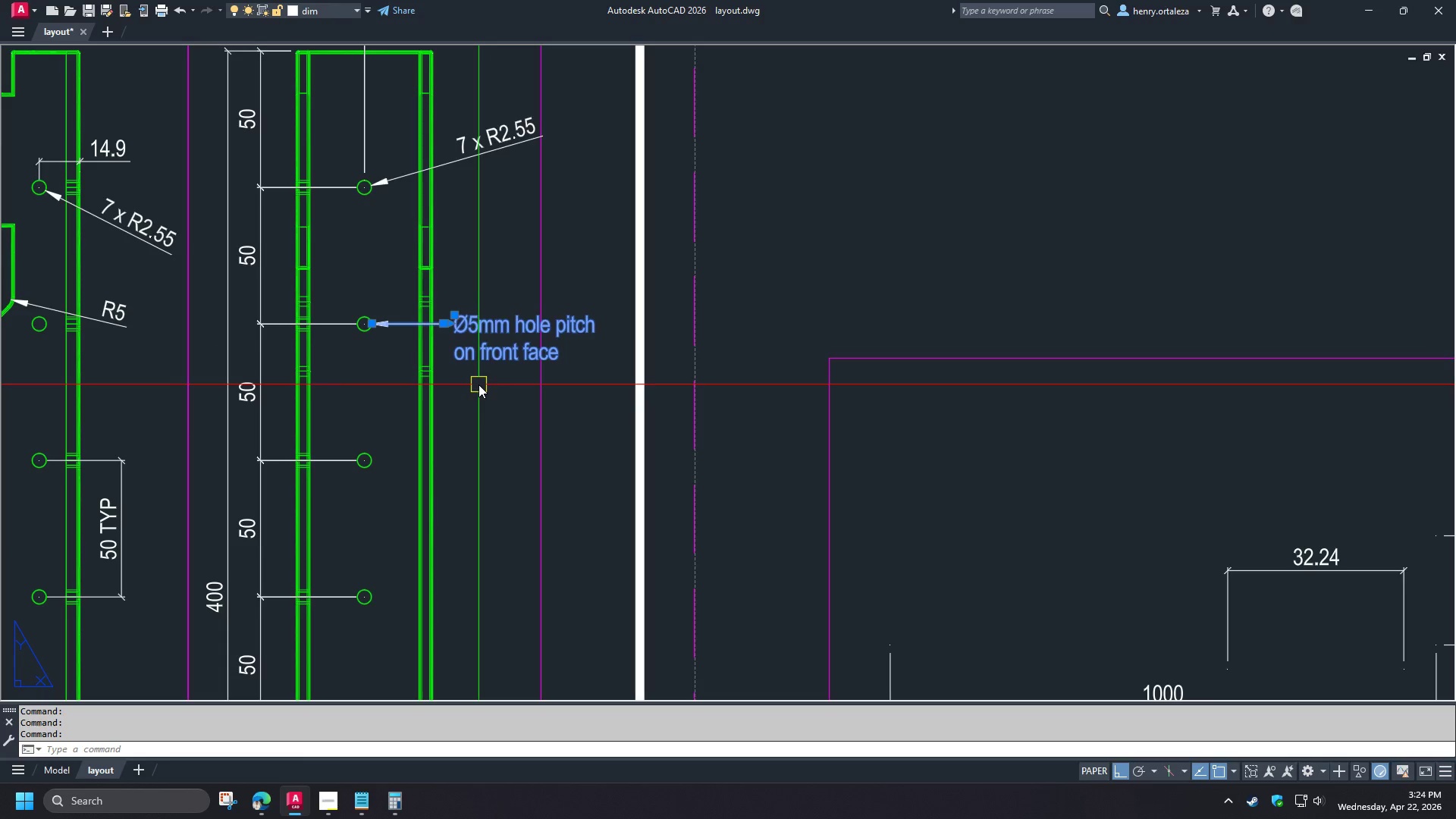 
type(co )
 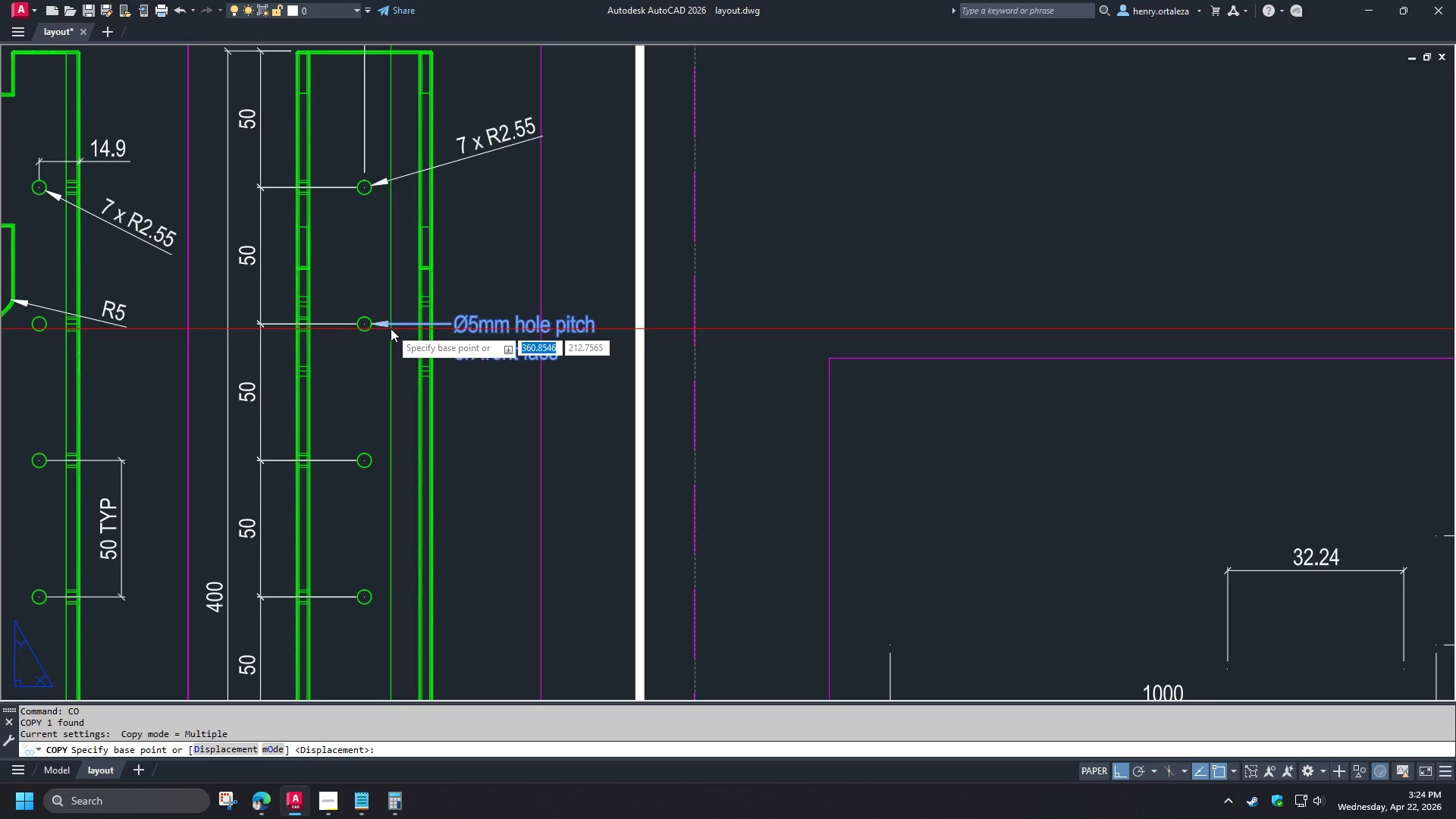 
left_click([391, 328])
 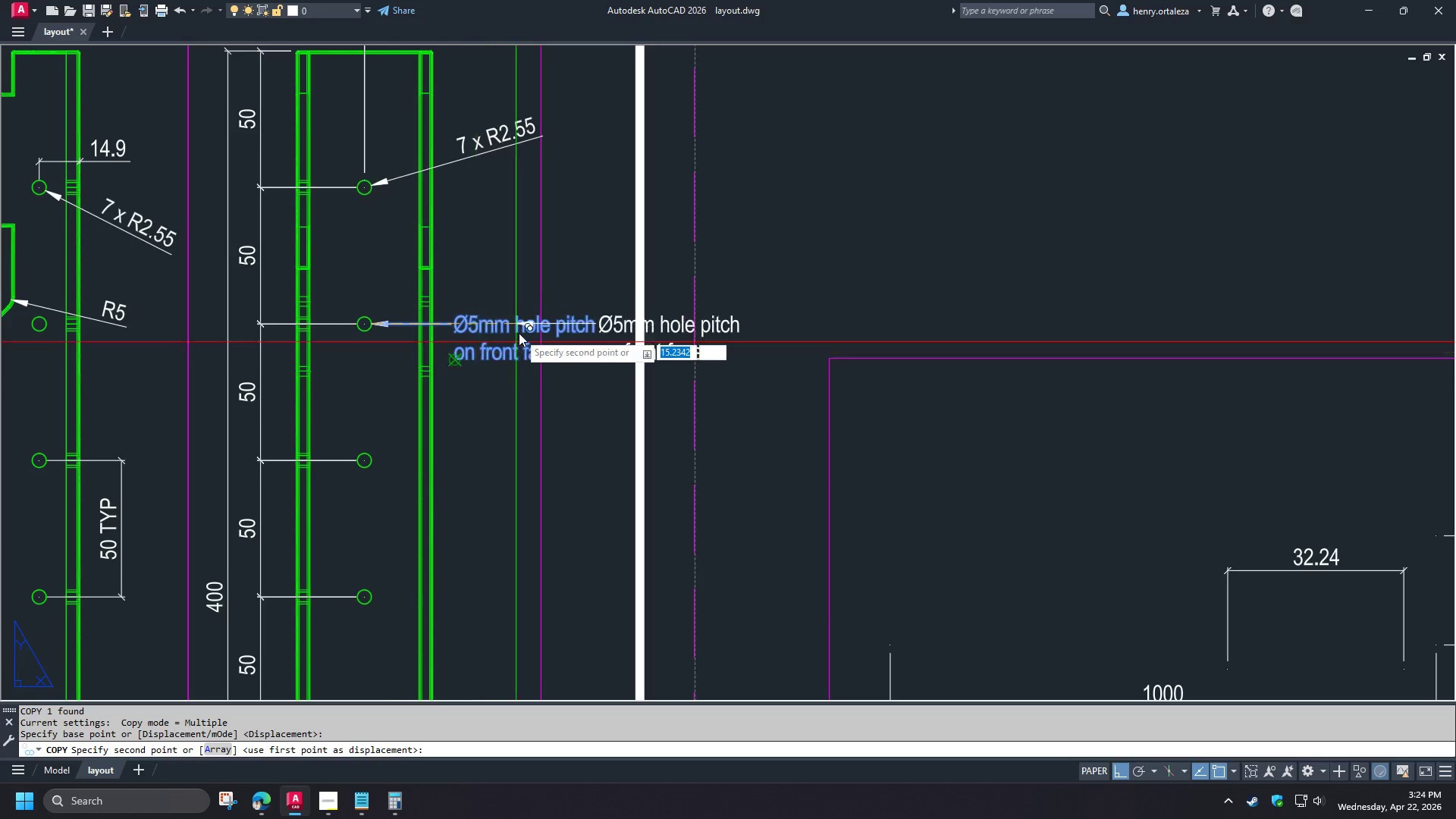 
hold_key(key=ShiftLeft, duration=1.48)
left_click([24, 387])
 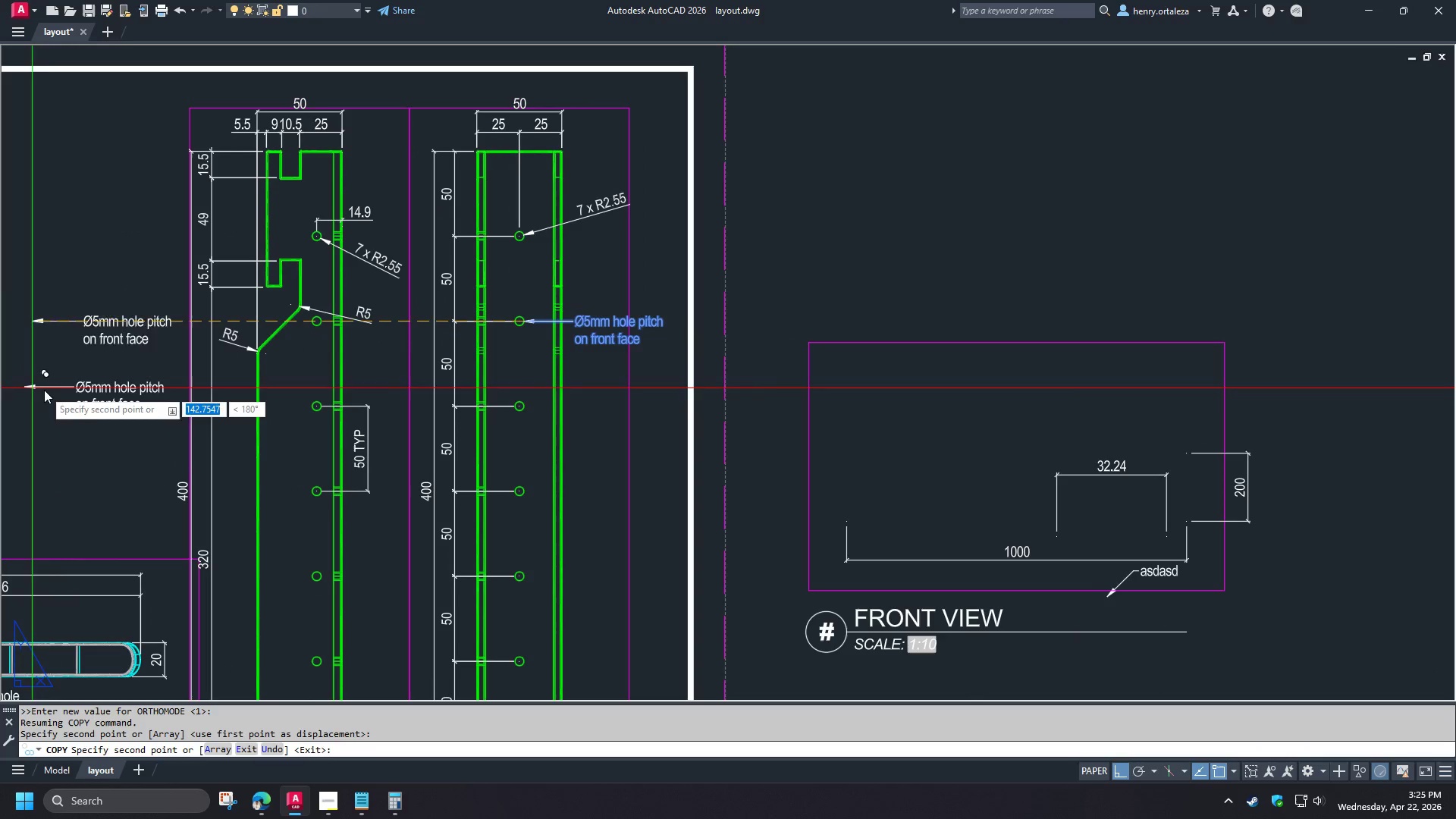 
key(Escape)
 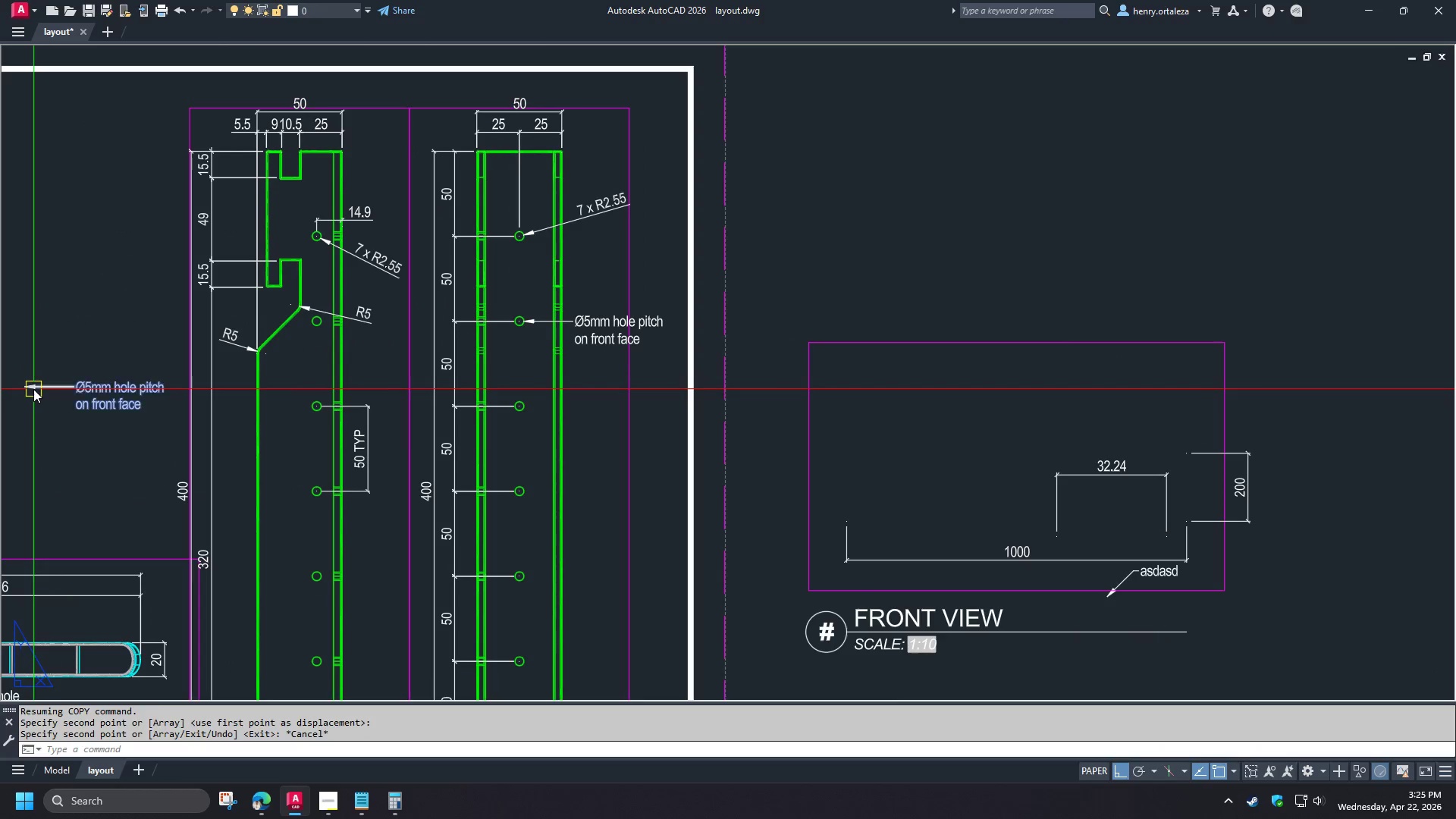 
key(Escape)
 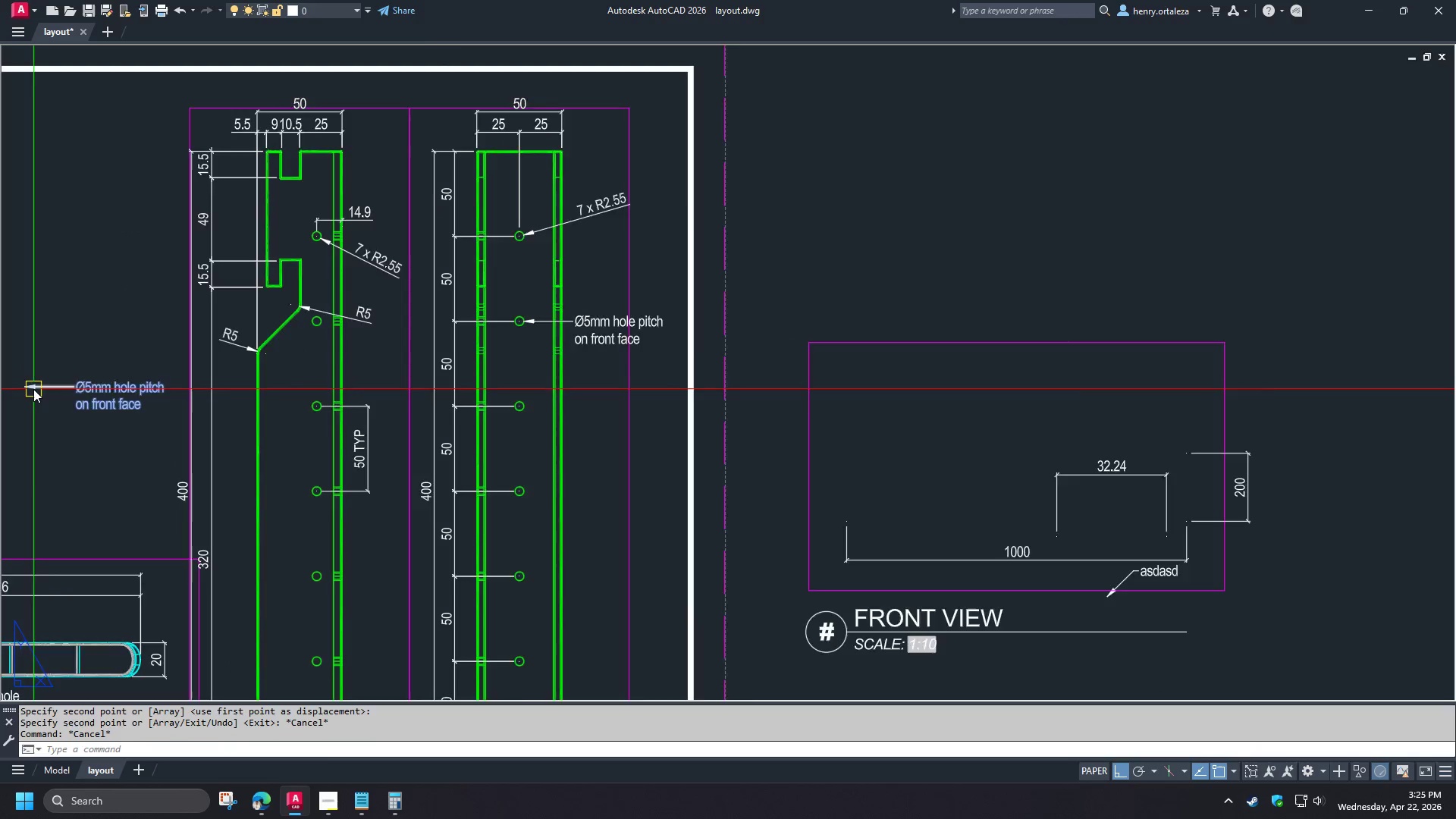 
left_click([152, 394])
 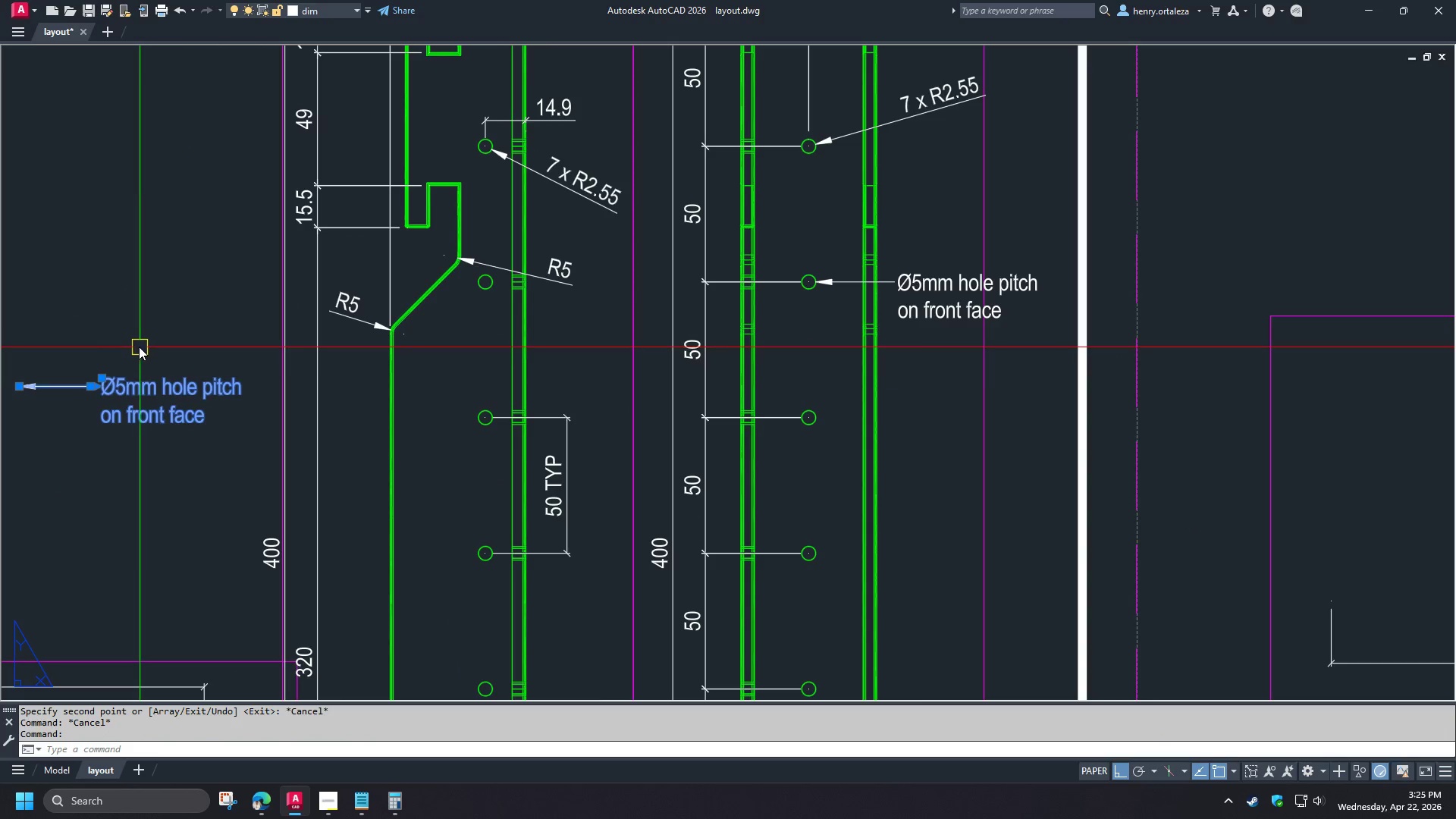 
type(mi)
 